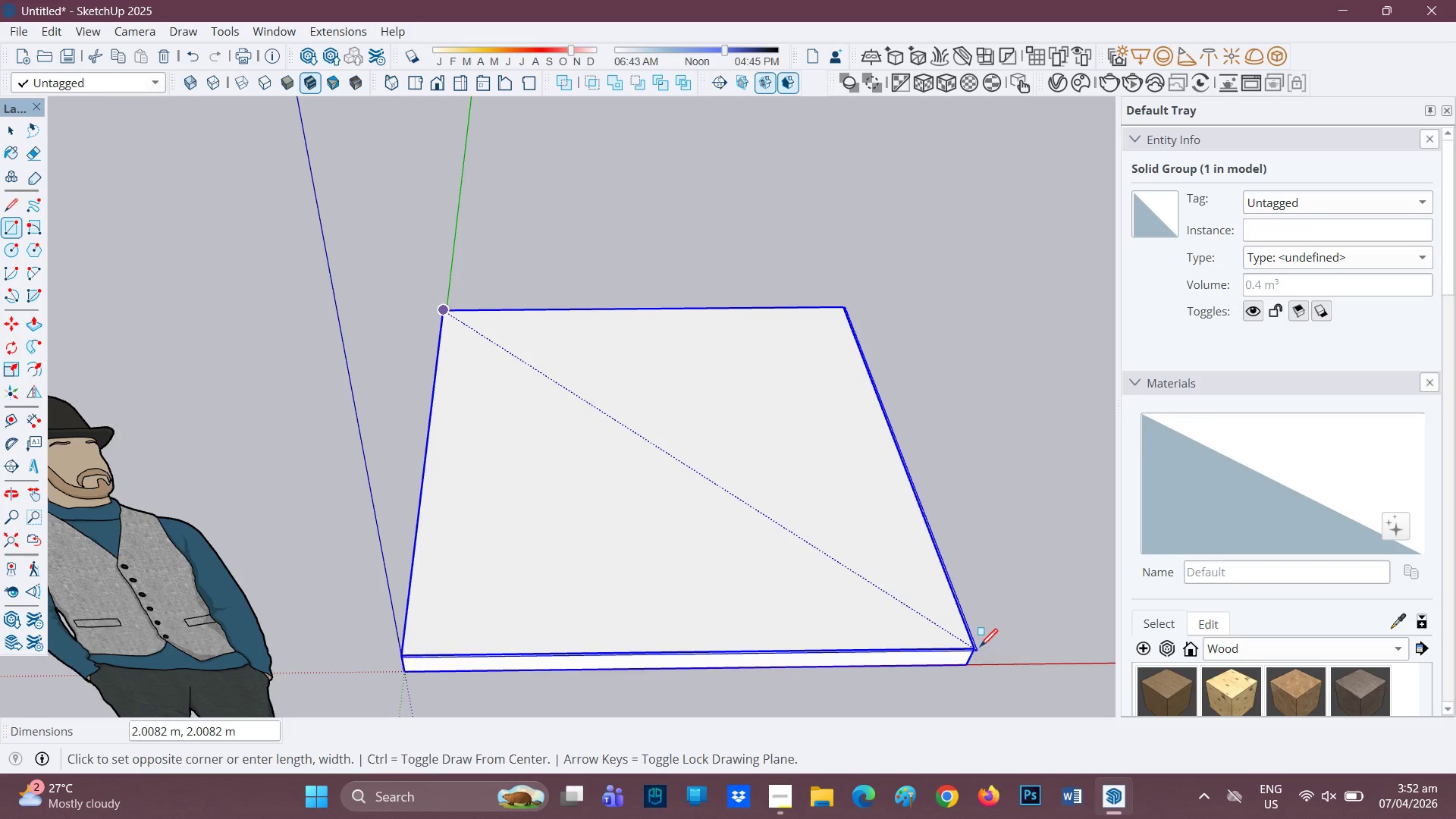 
scroll: coordinate [574, 484], scroll_direction: up, amount: 3.0
 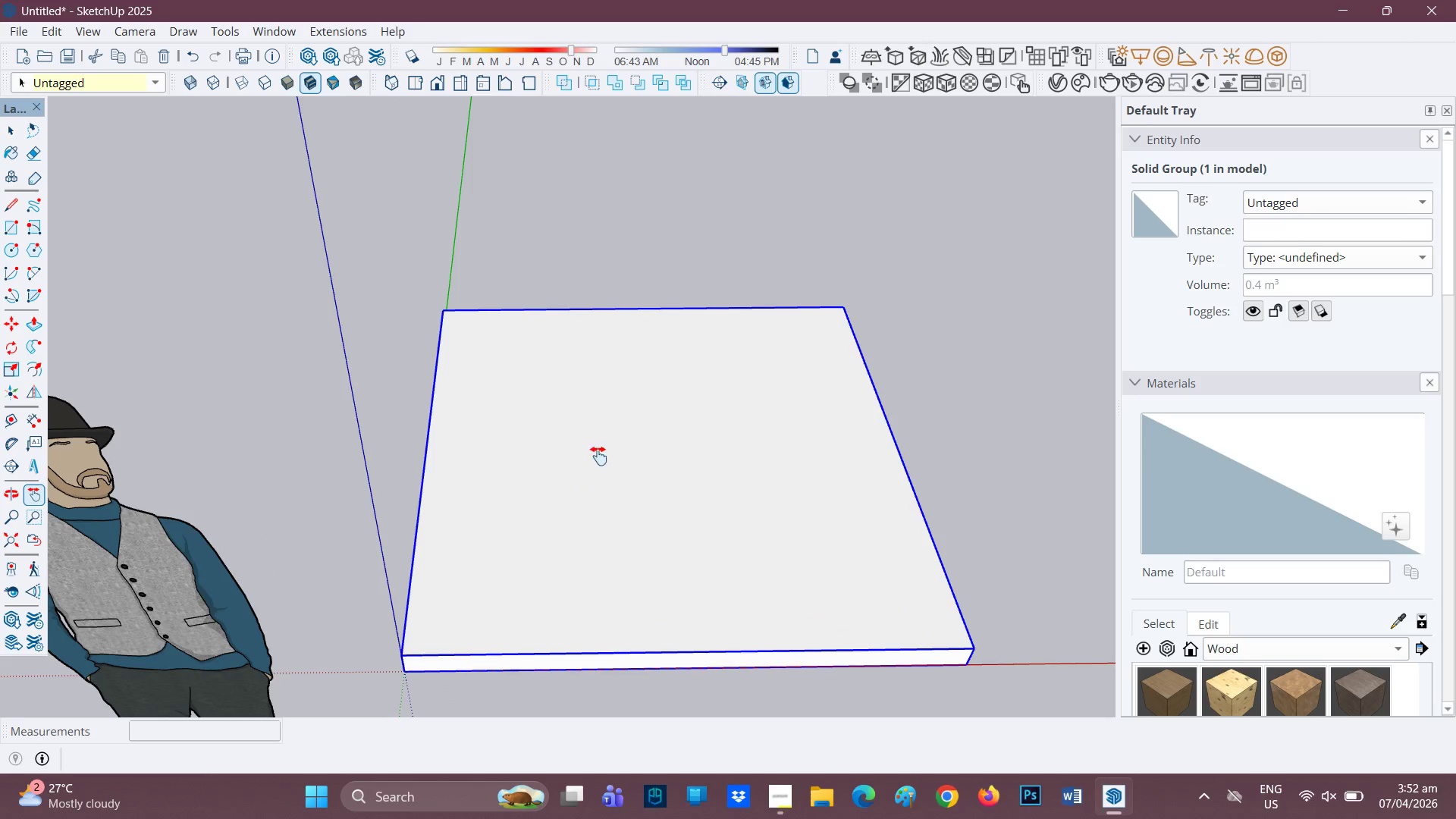 
hold_key(key=Space, duration=0.33)
 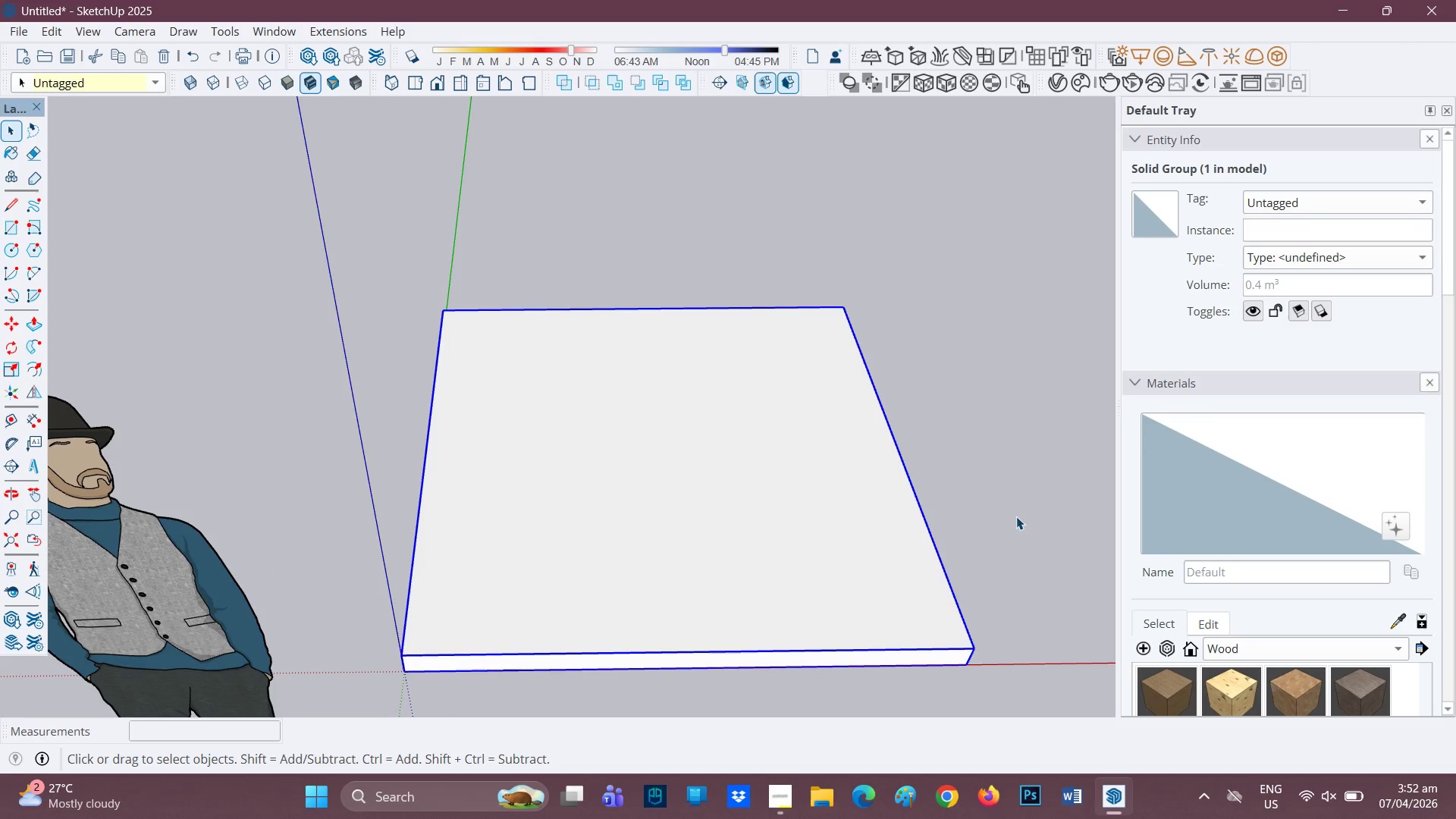 
left_click([1016, 515])
 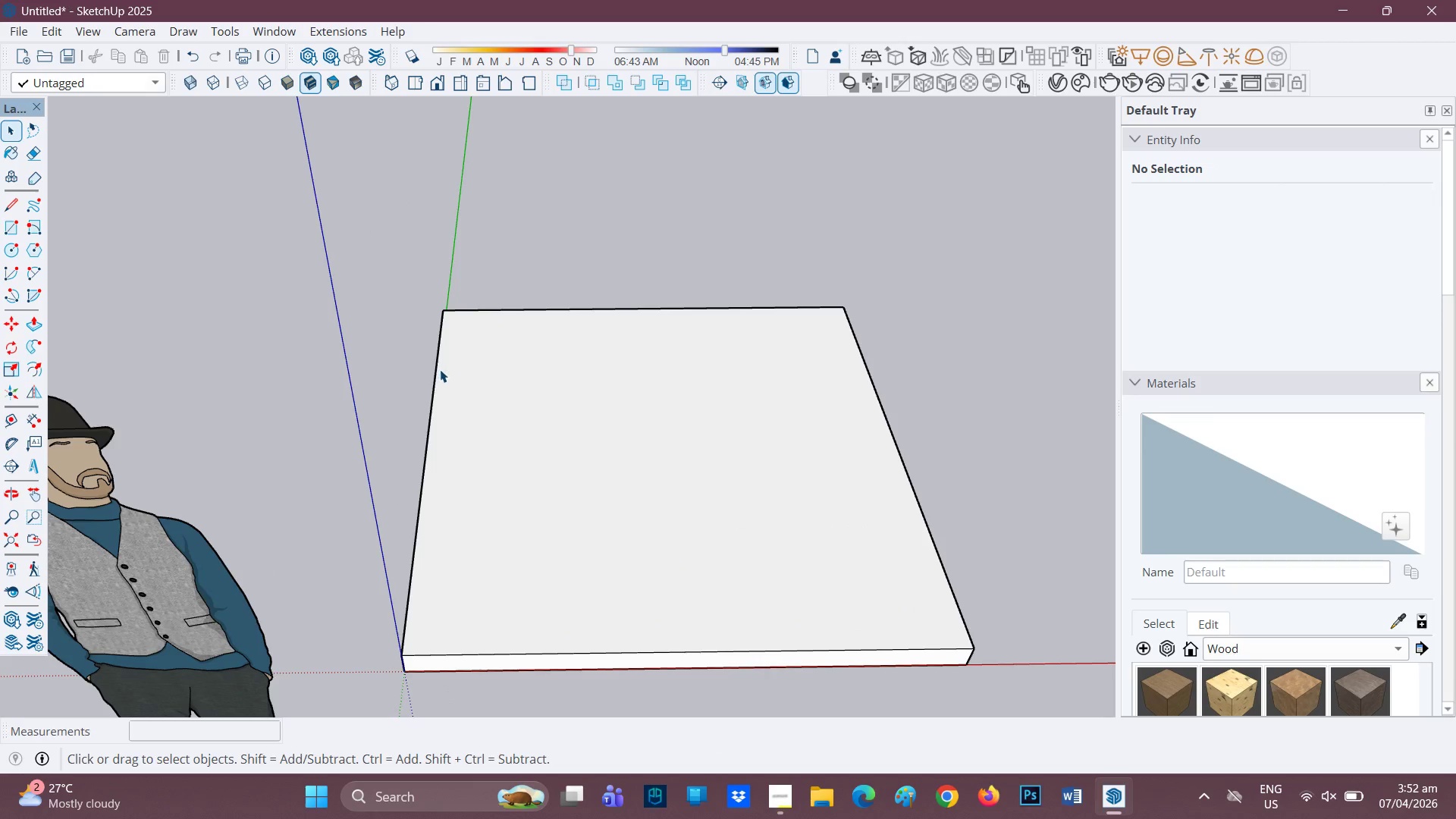 
key(R)
 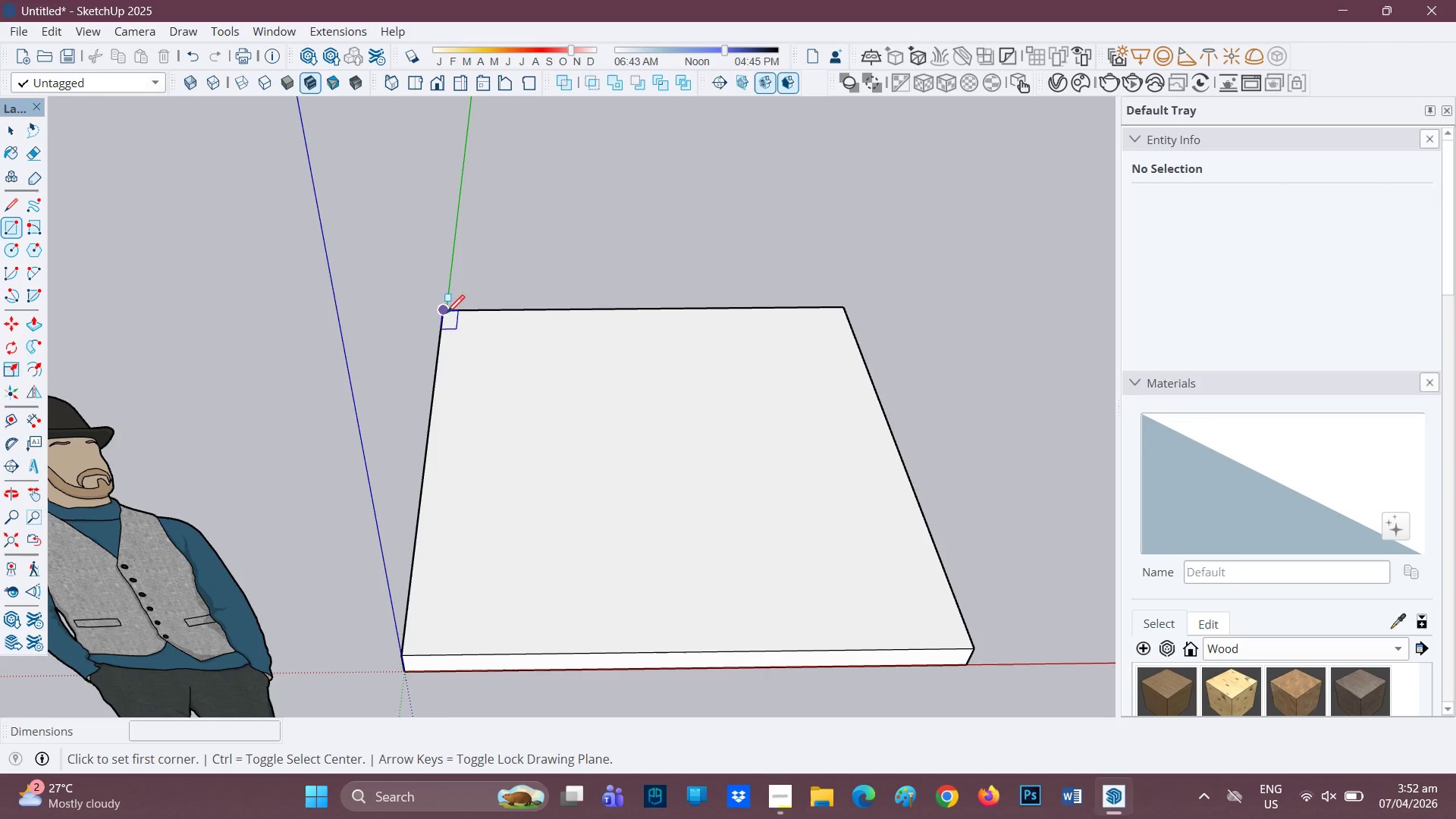 
left_click_drag(start_coordinate=[446, 312], to_coordinate=[446, 321])
 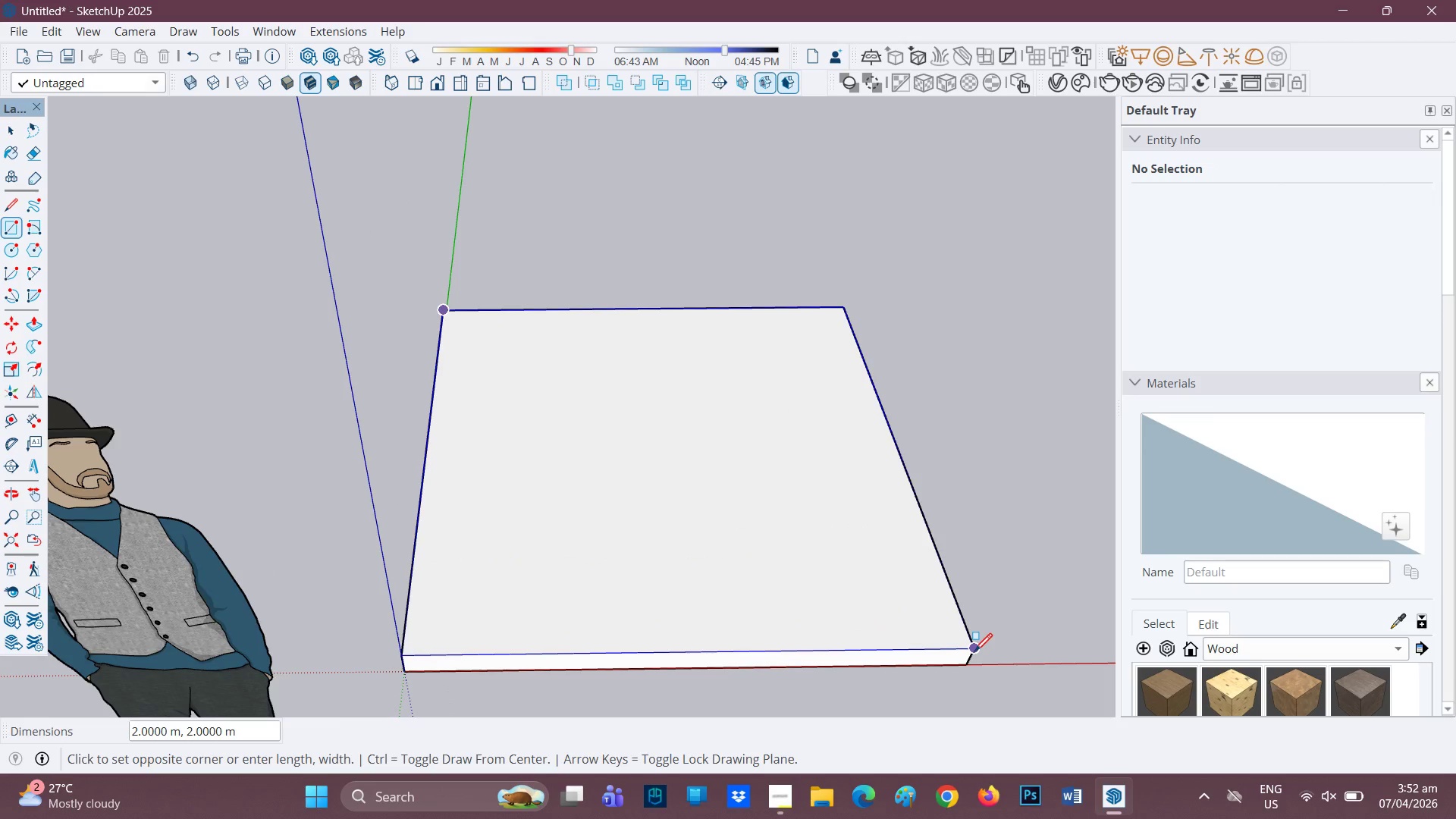 
left_click([974, 648])
 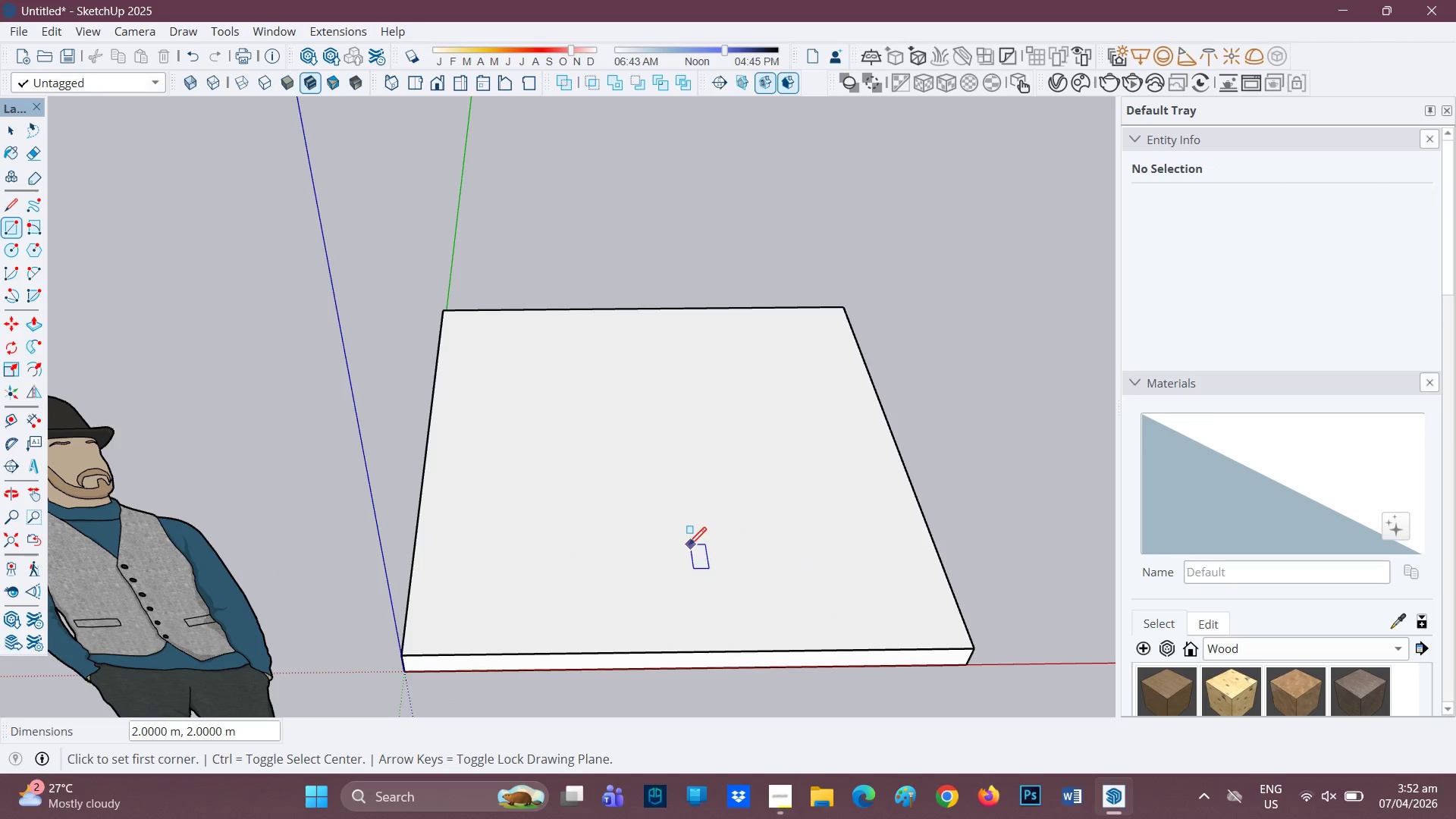 
key(P)
 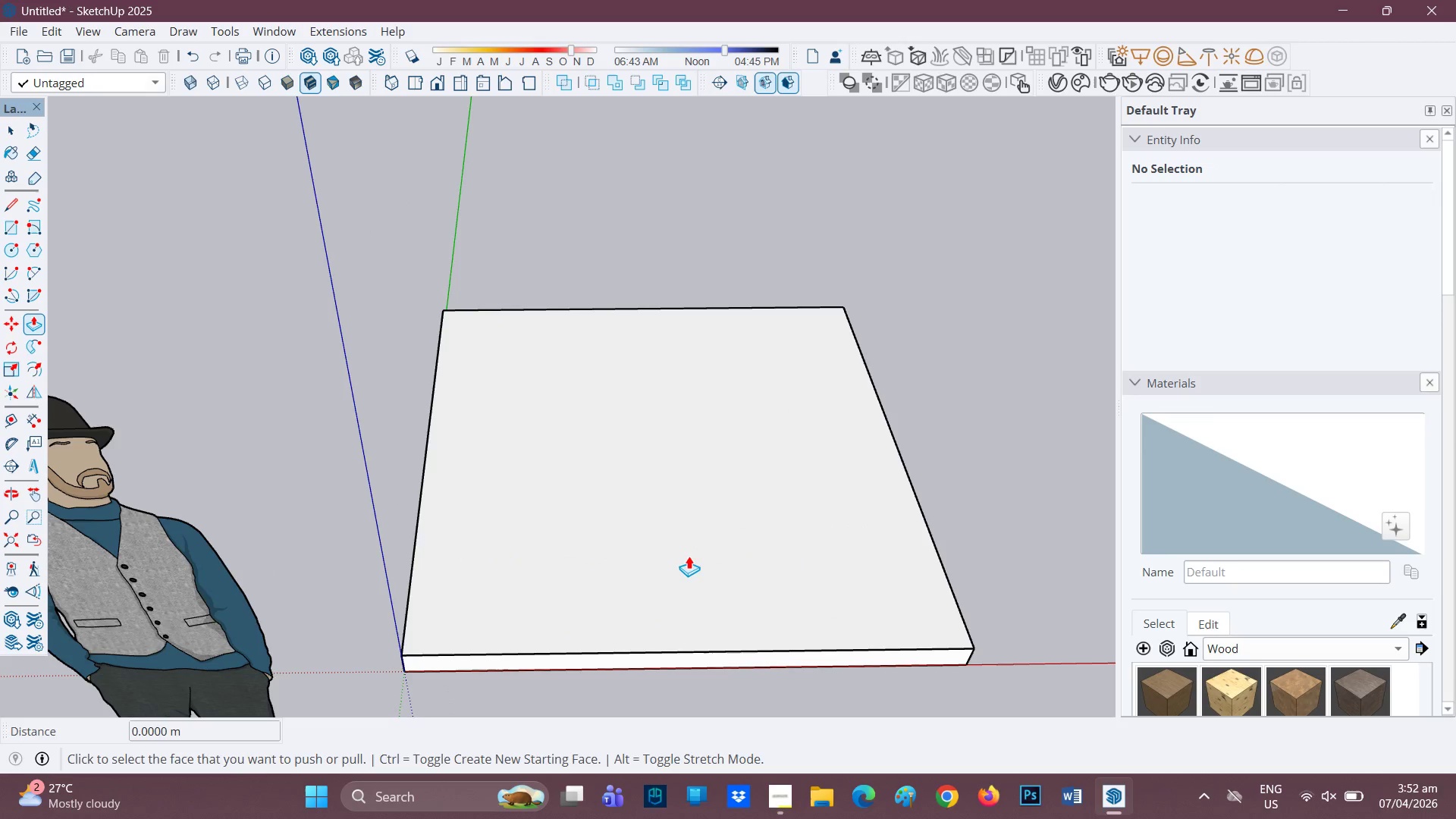 
left_click([689, 556])
 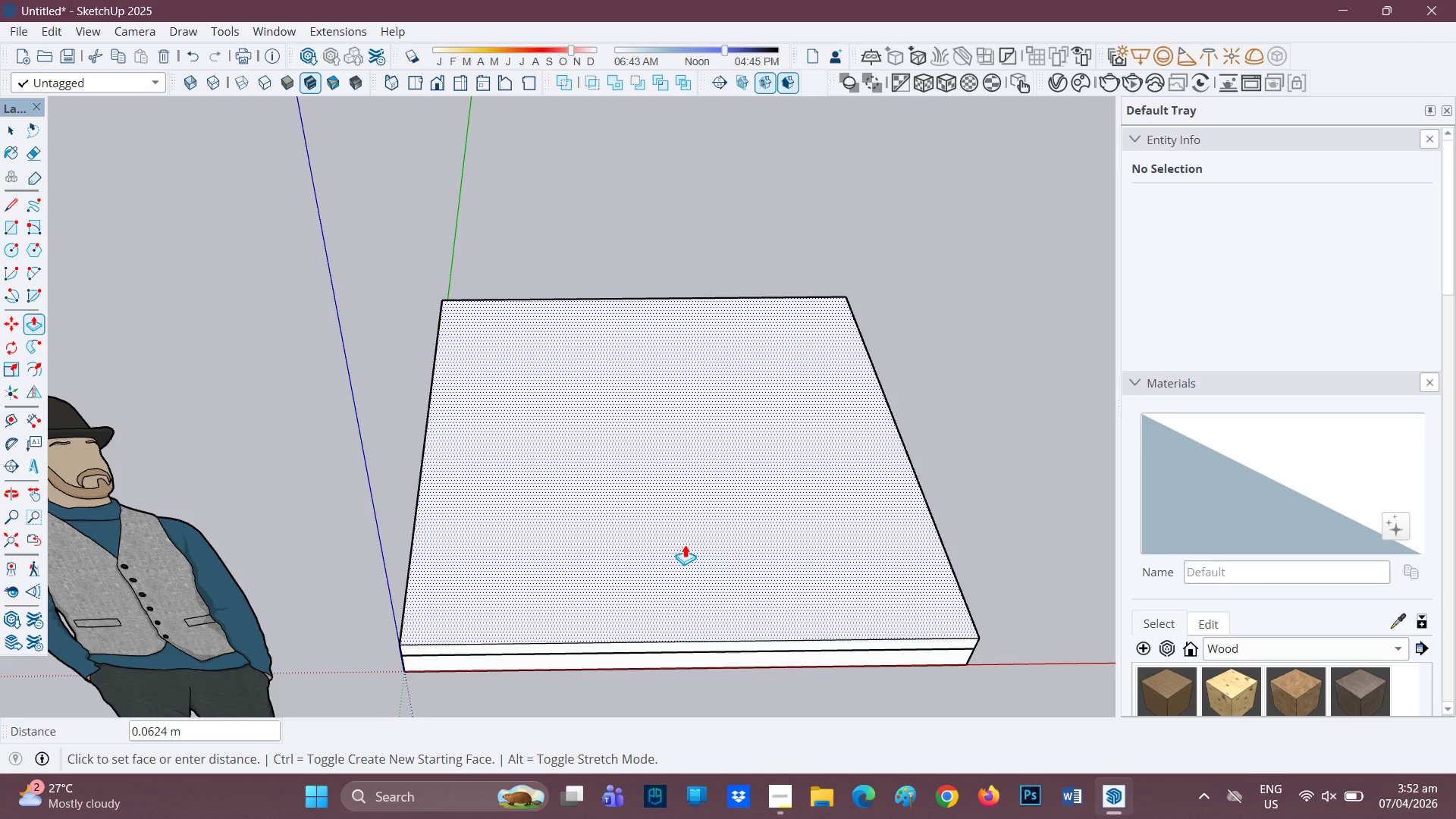 
type(0.01)
 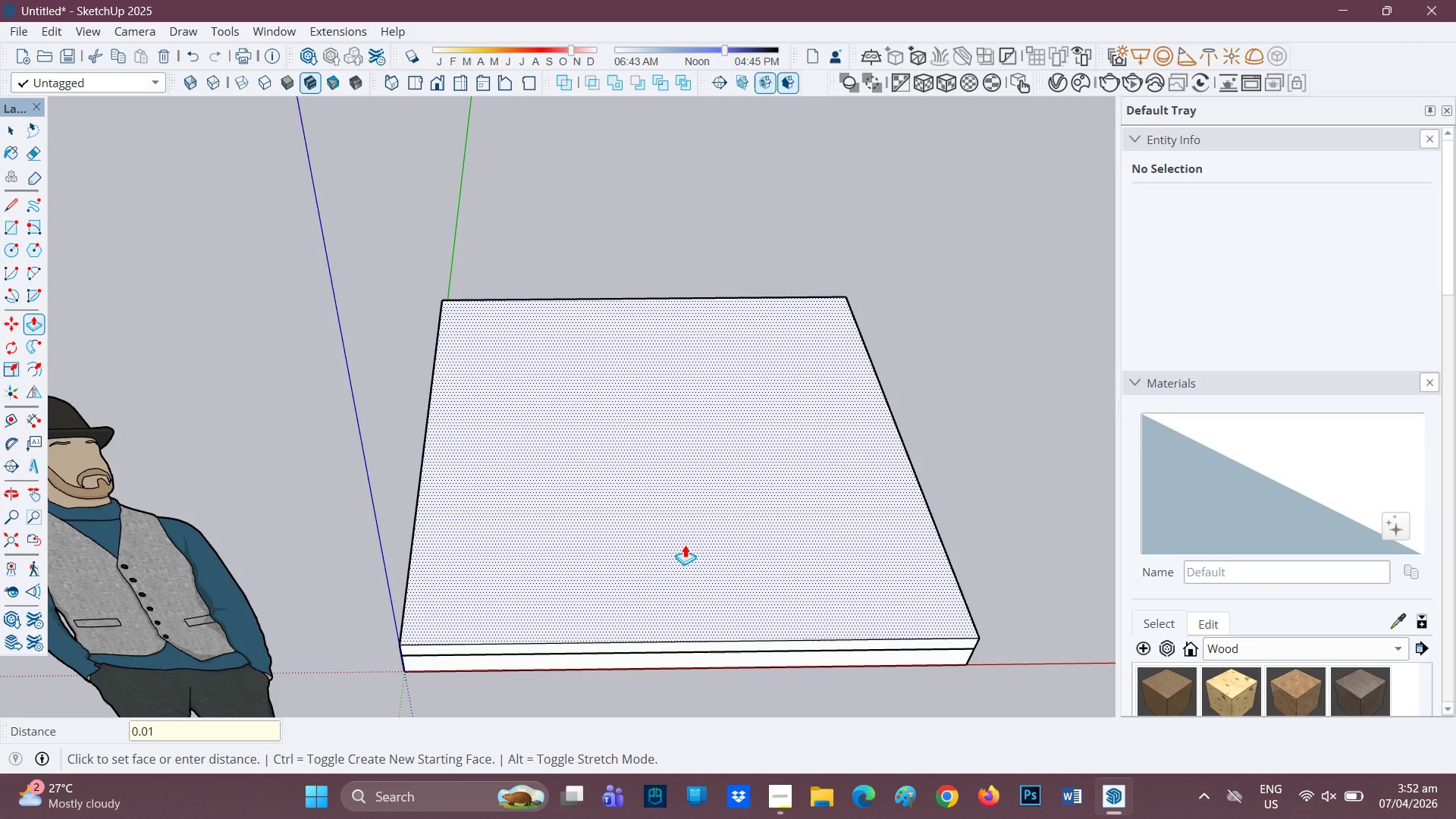 
key(Enter)
 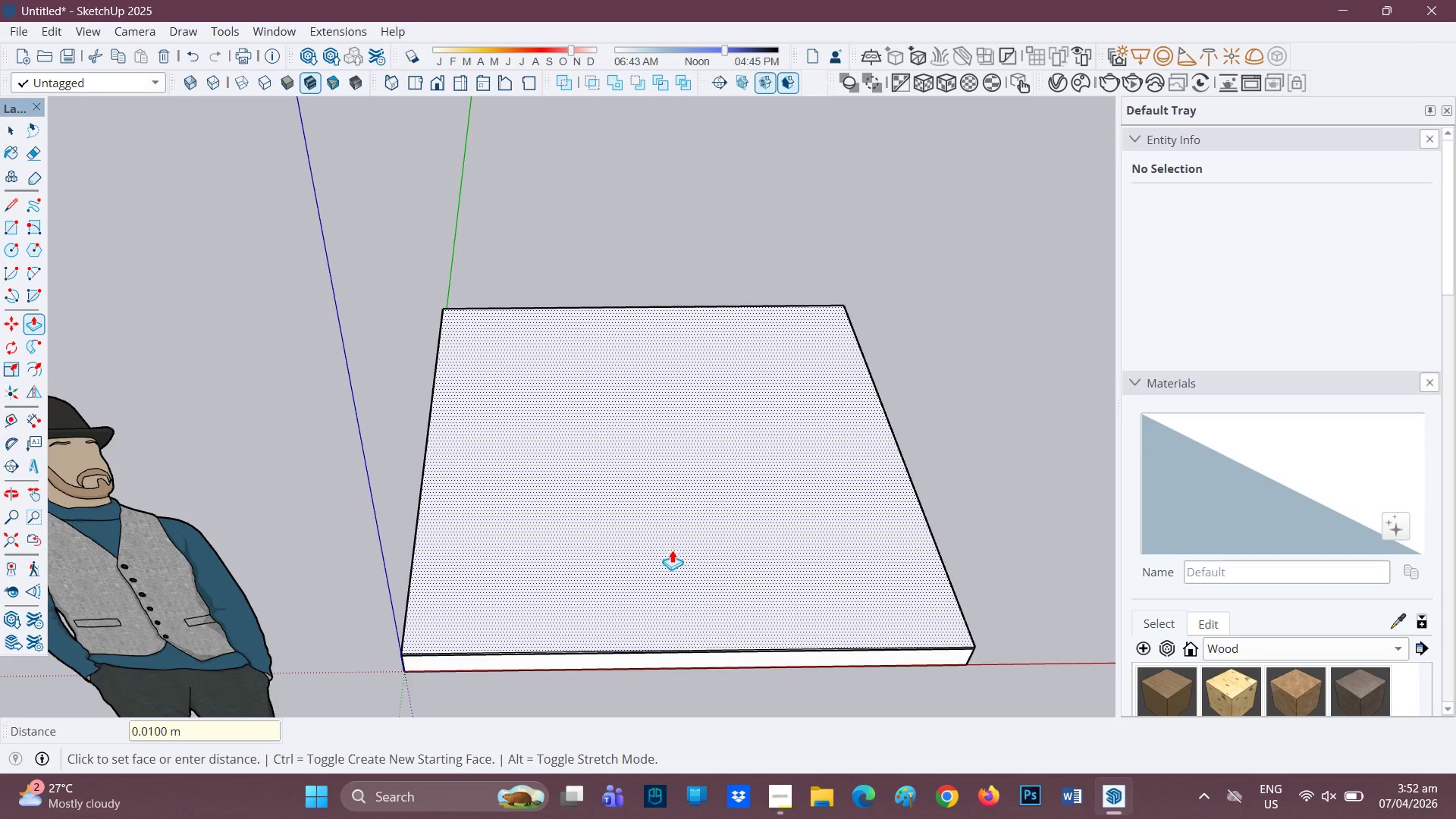 
scroll: coordinate [668, 580], scroll_direction: up, amount: 1.0
 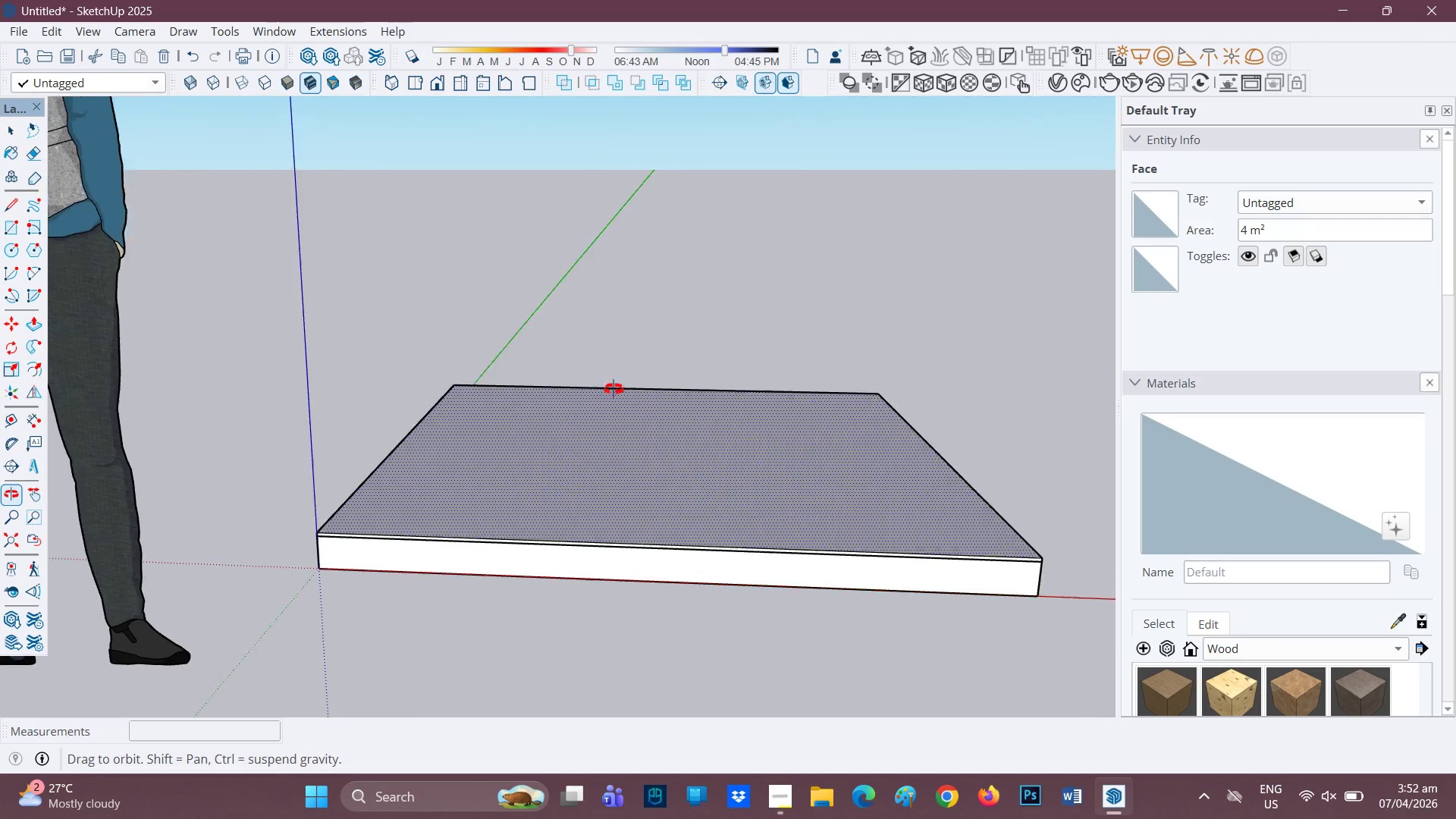 
key(Space)
 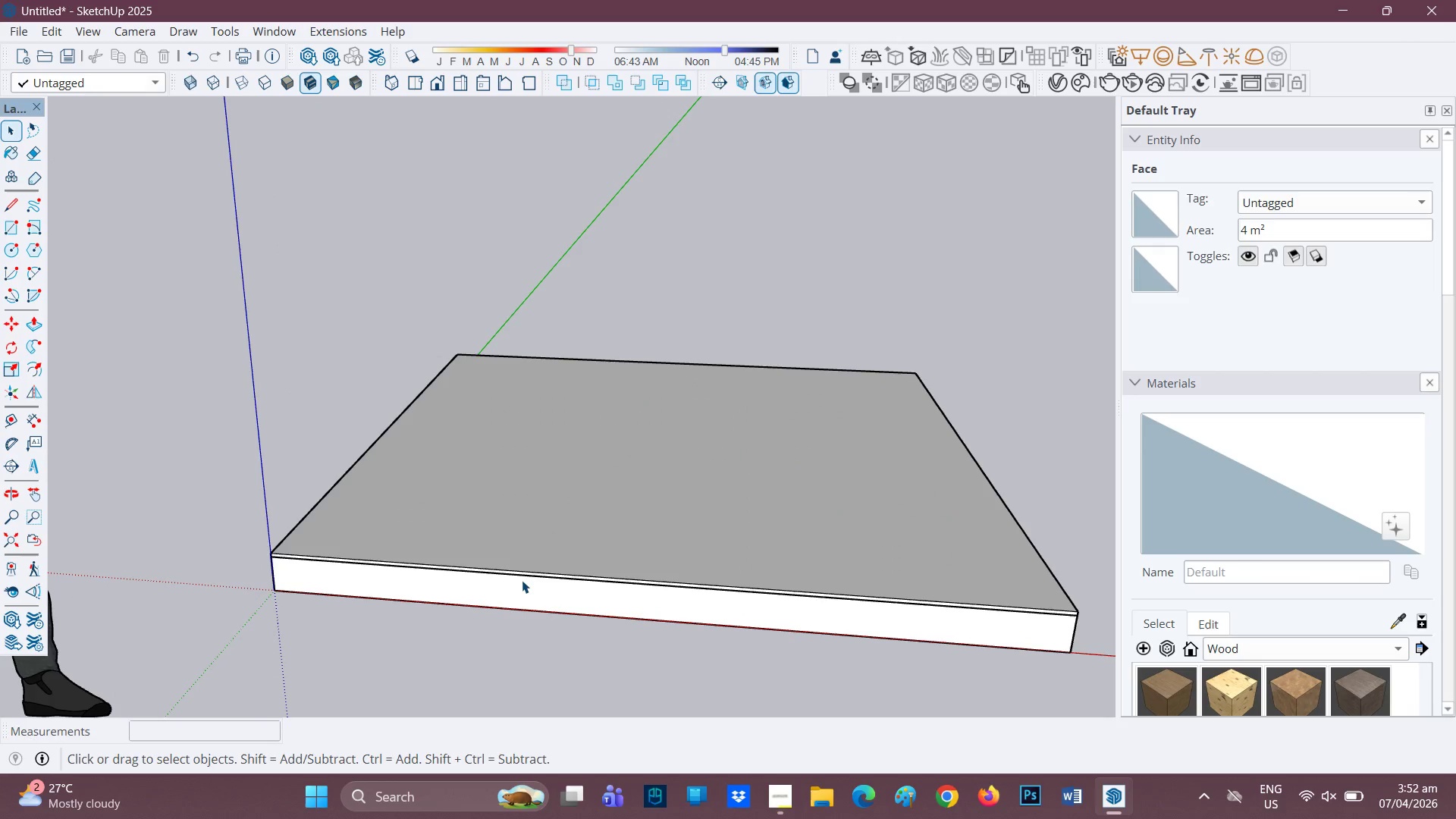 
scroll: coordinate [600, 528], scroll_direction: up, amount: 1.0
 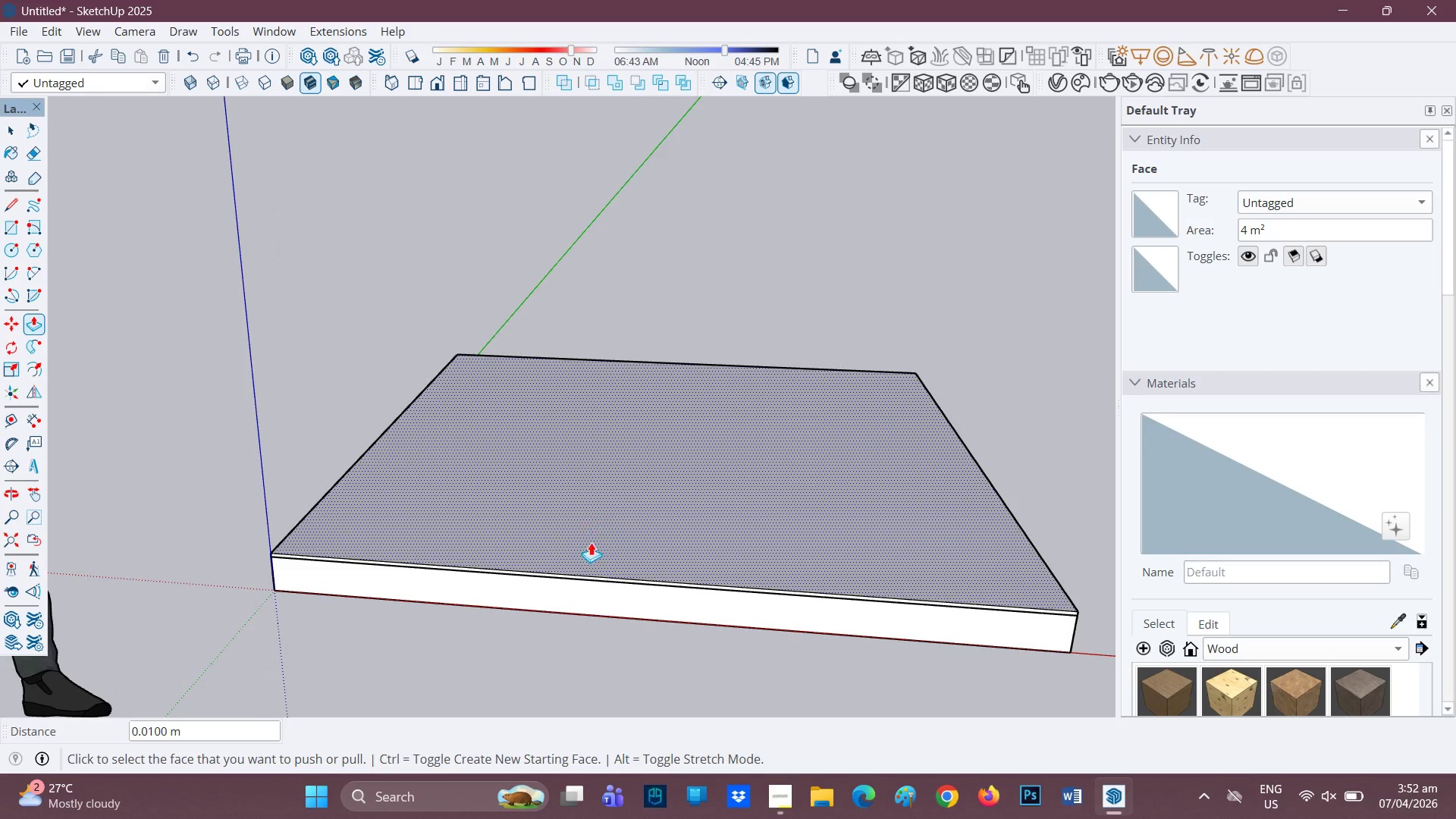 
left_click([522, 580])
 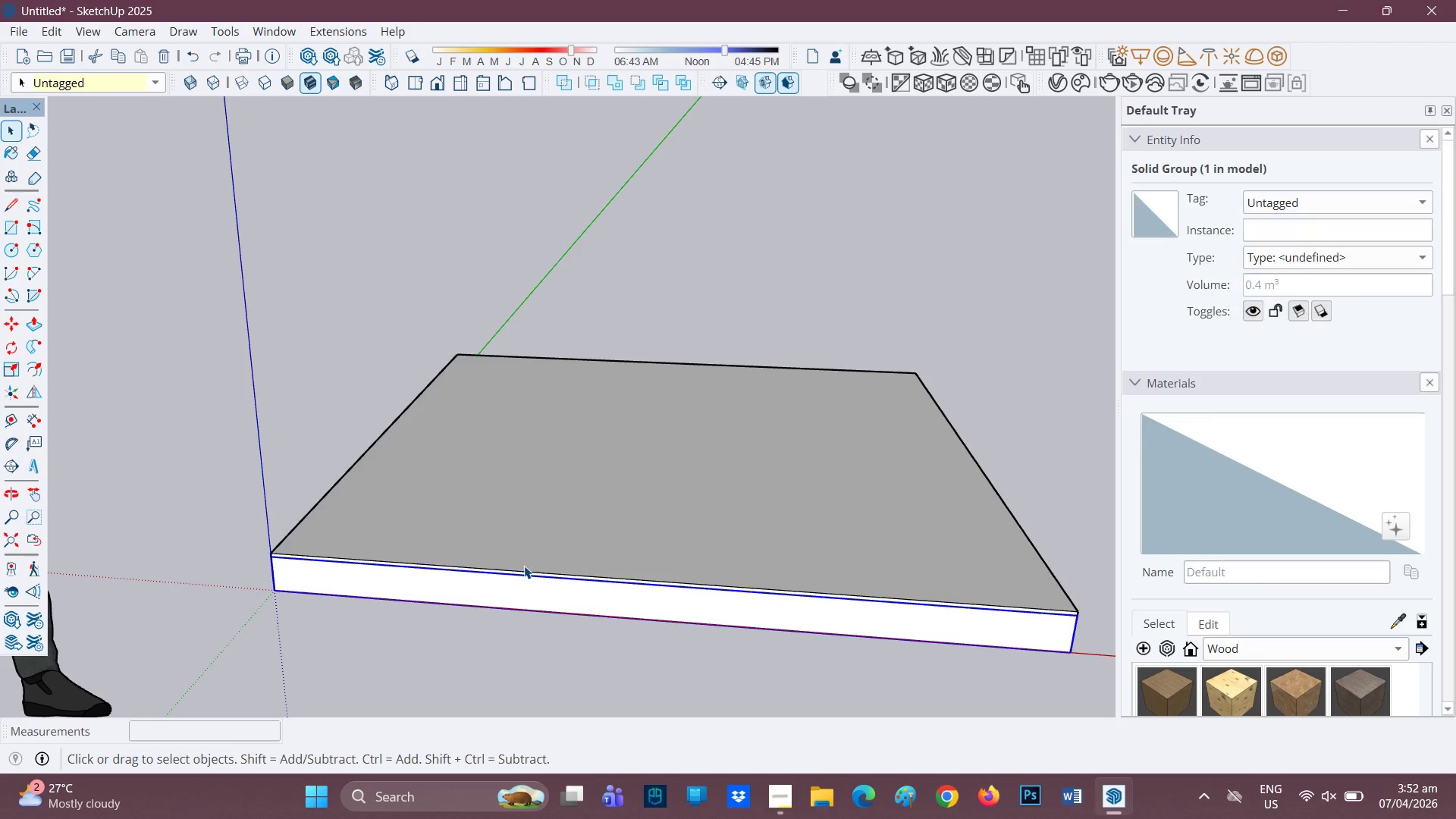 
left_click([526, 554])
 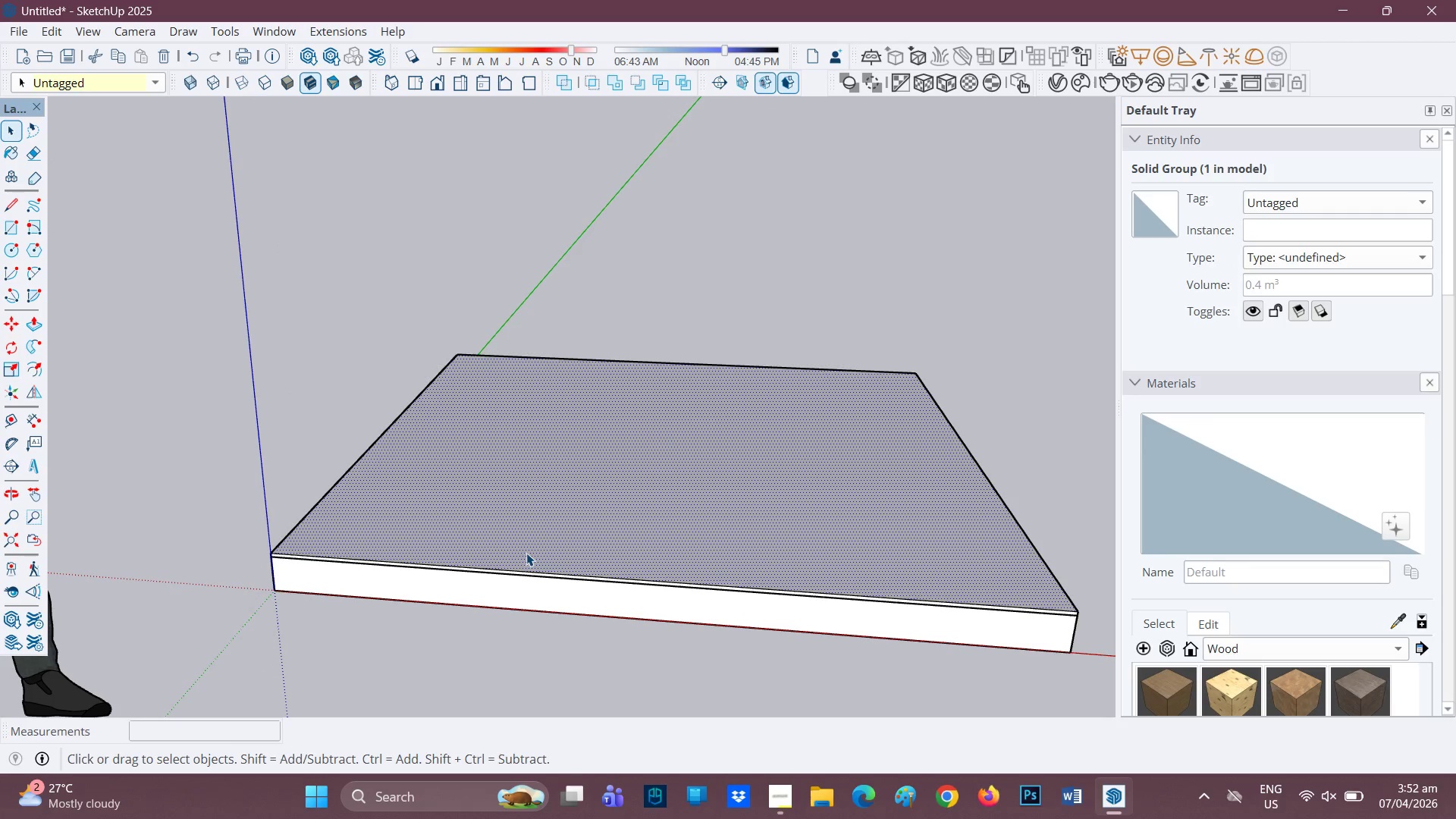 
double_click([526, 553])
 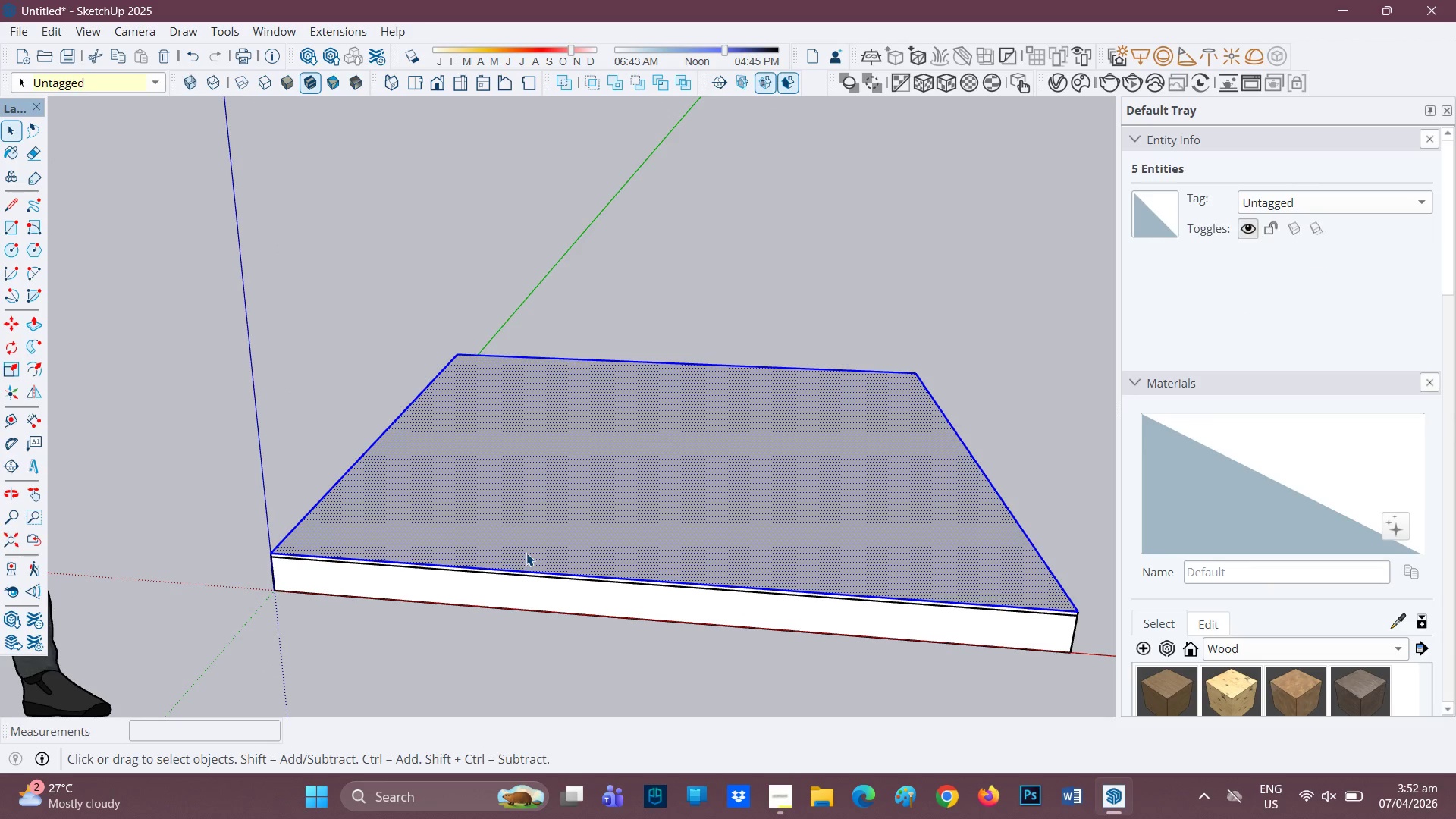 
double_click([526, 553])
 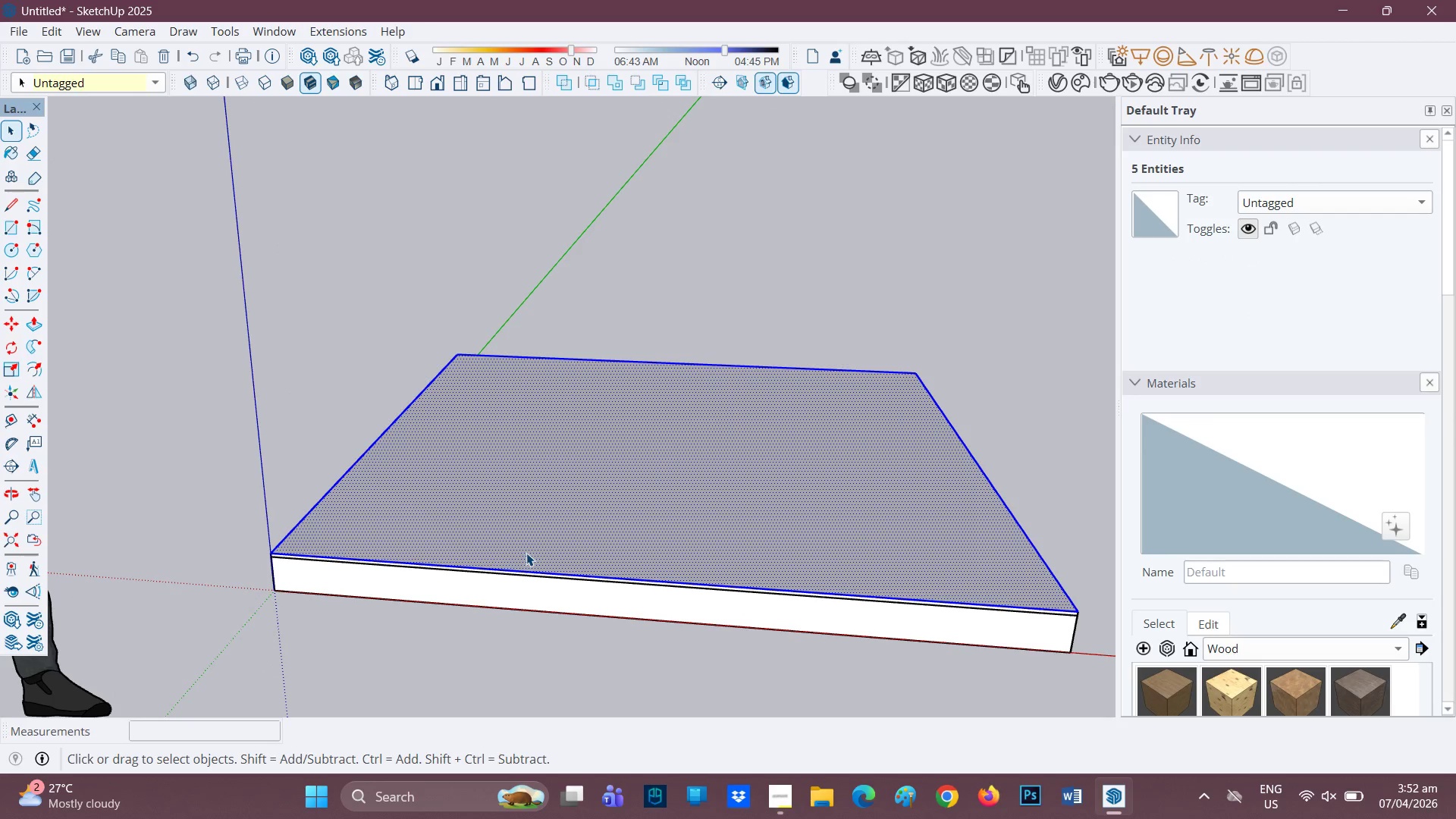 
double_click([526, 553])
 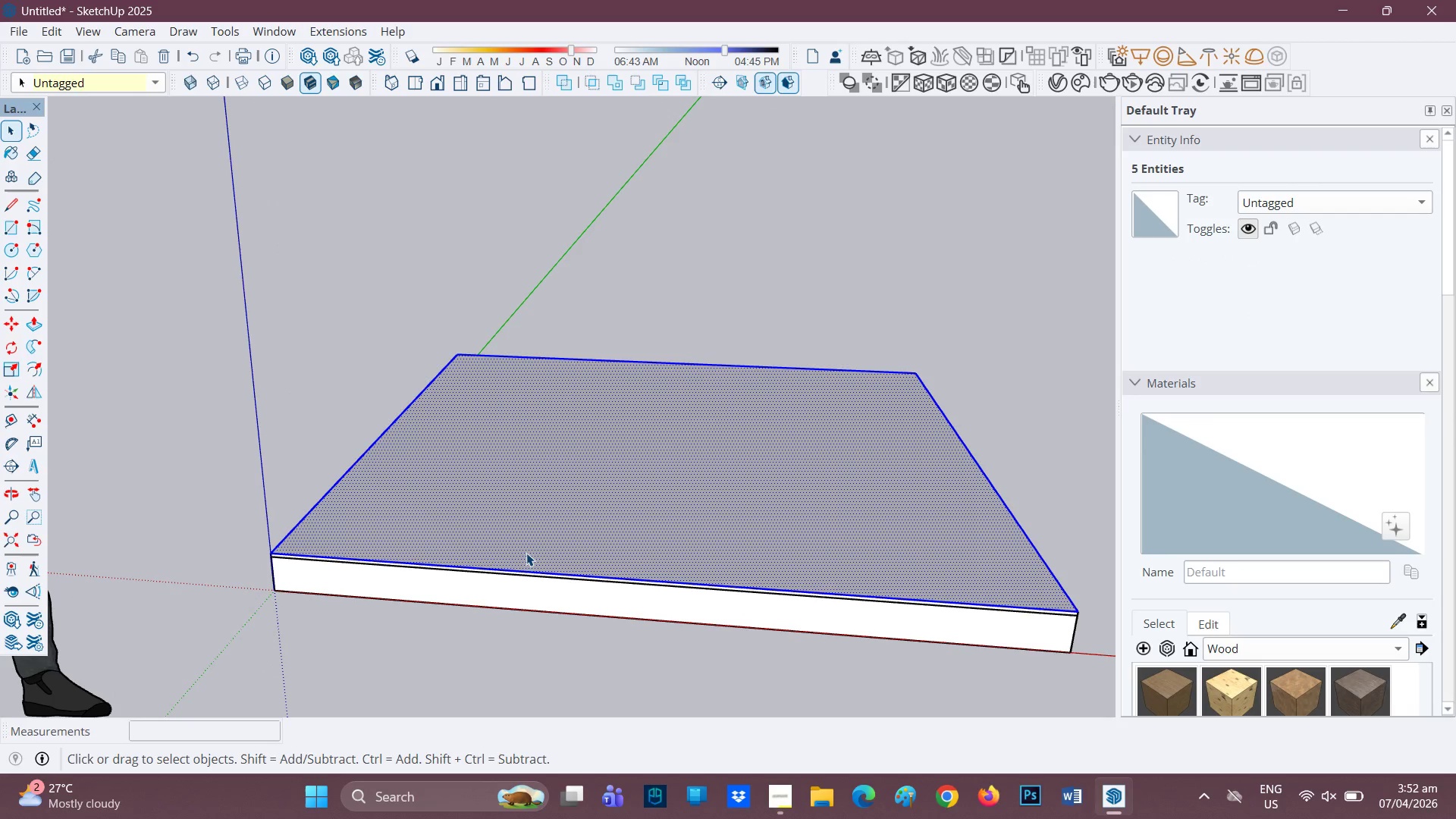 
triple_click([526, 553])
 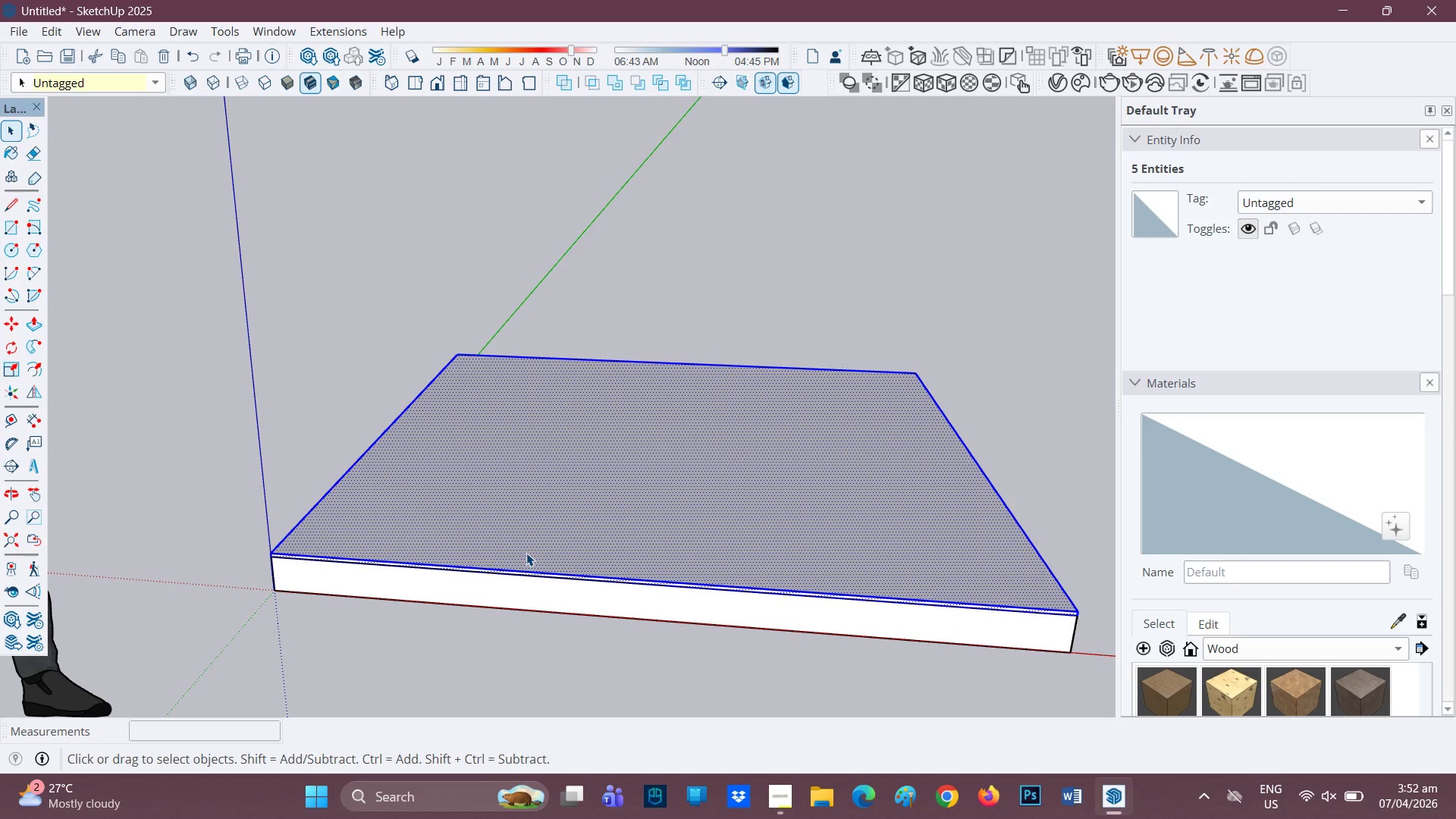 
triple_click([526, 553])
 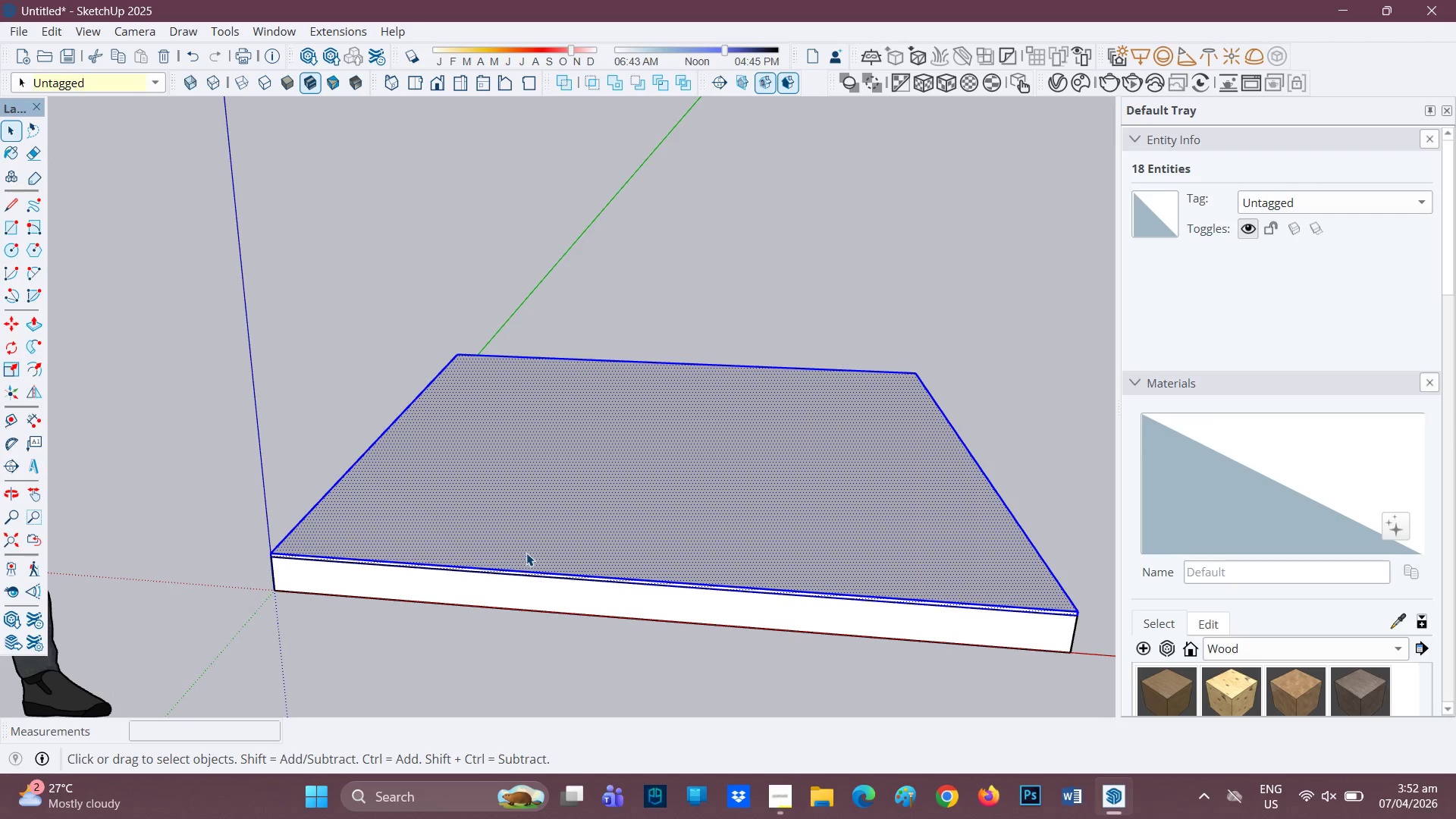 
scroll: coordinate [537, 547], scroll_direction: up, amount: 2.0
 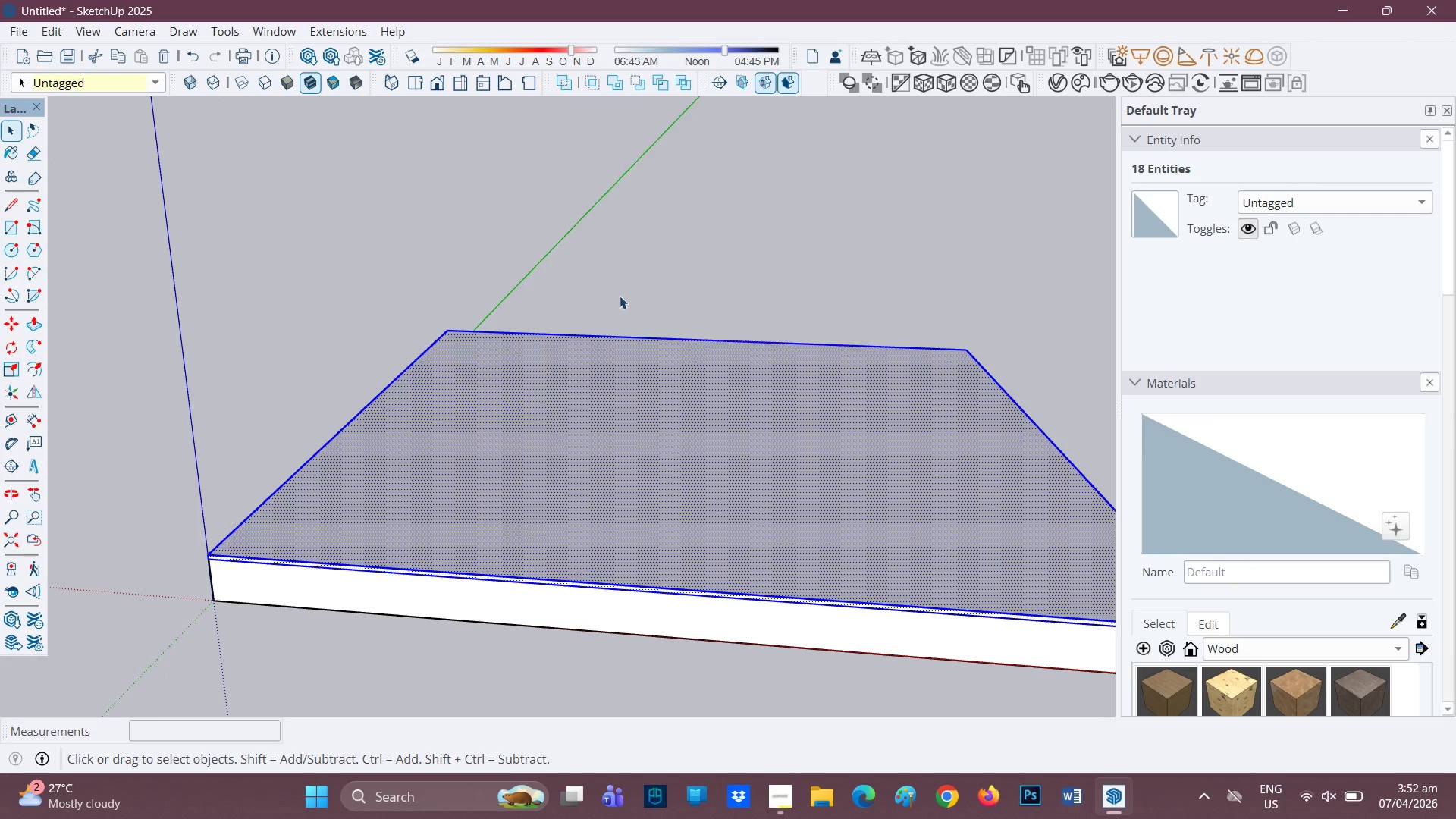 
key(Space)
 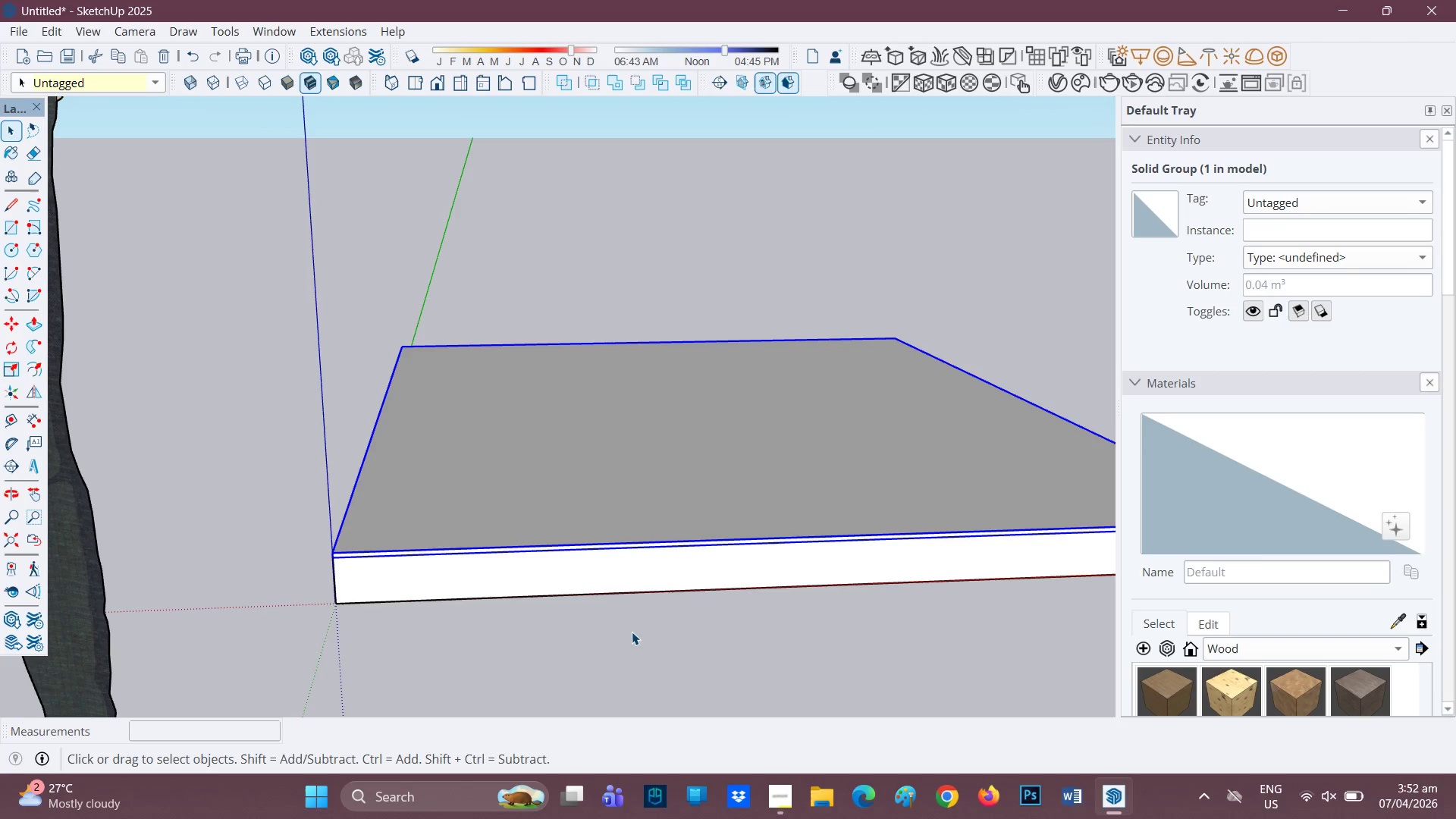 
left_click([632, 632])
 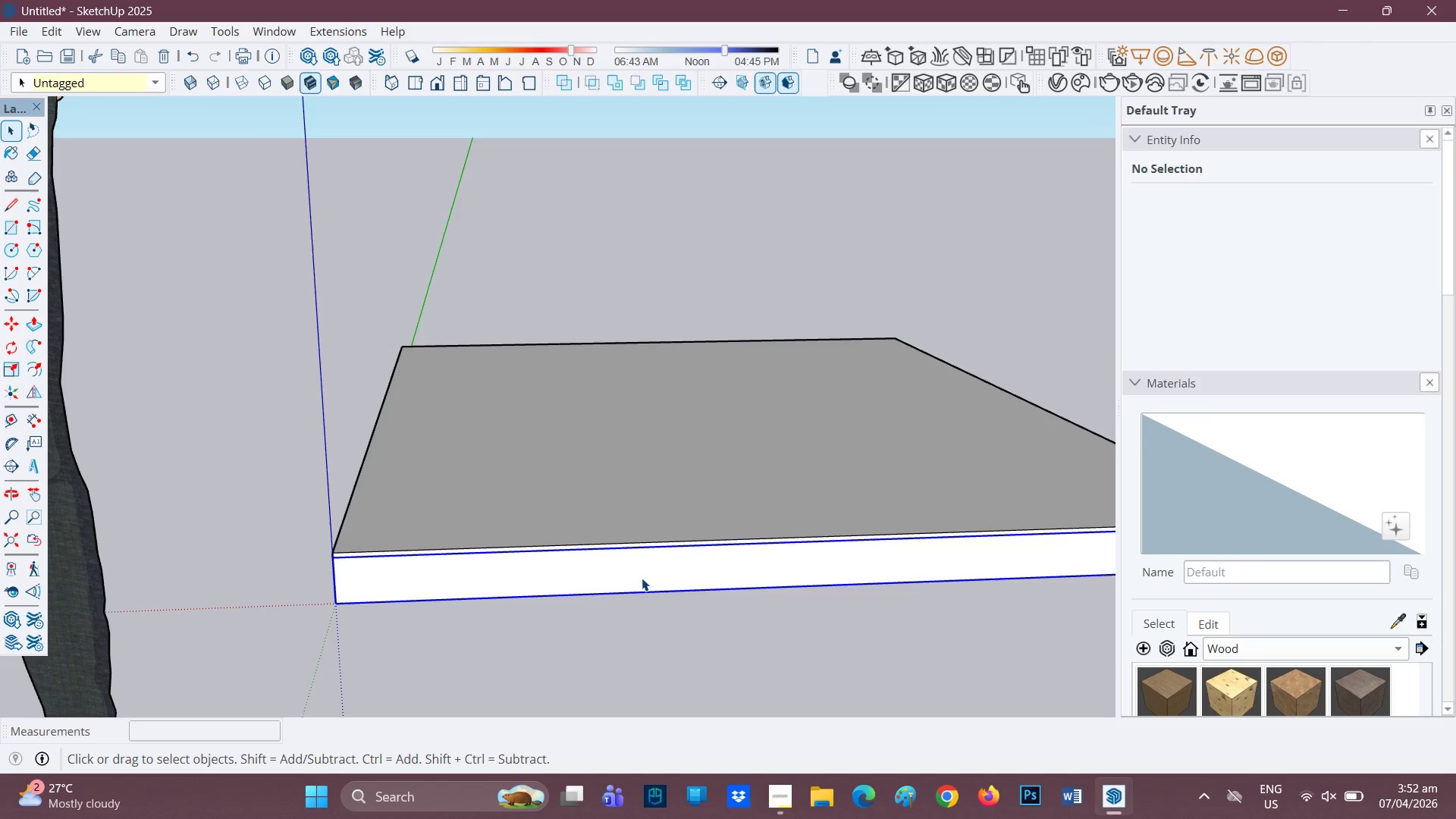 
left_click([642, 521])
 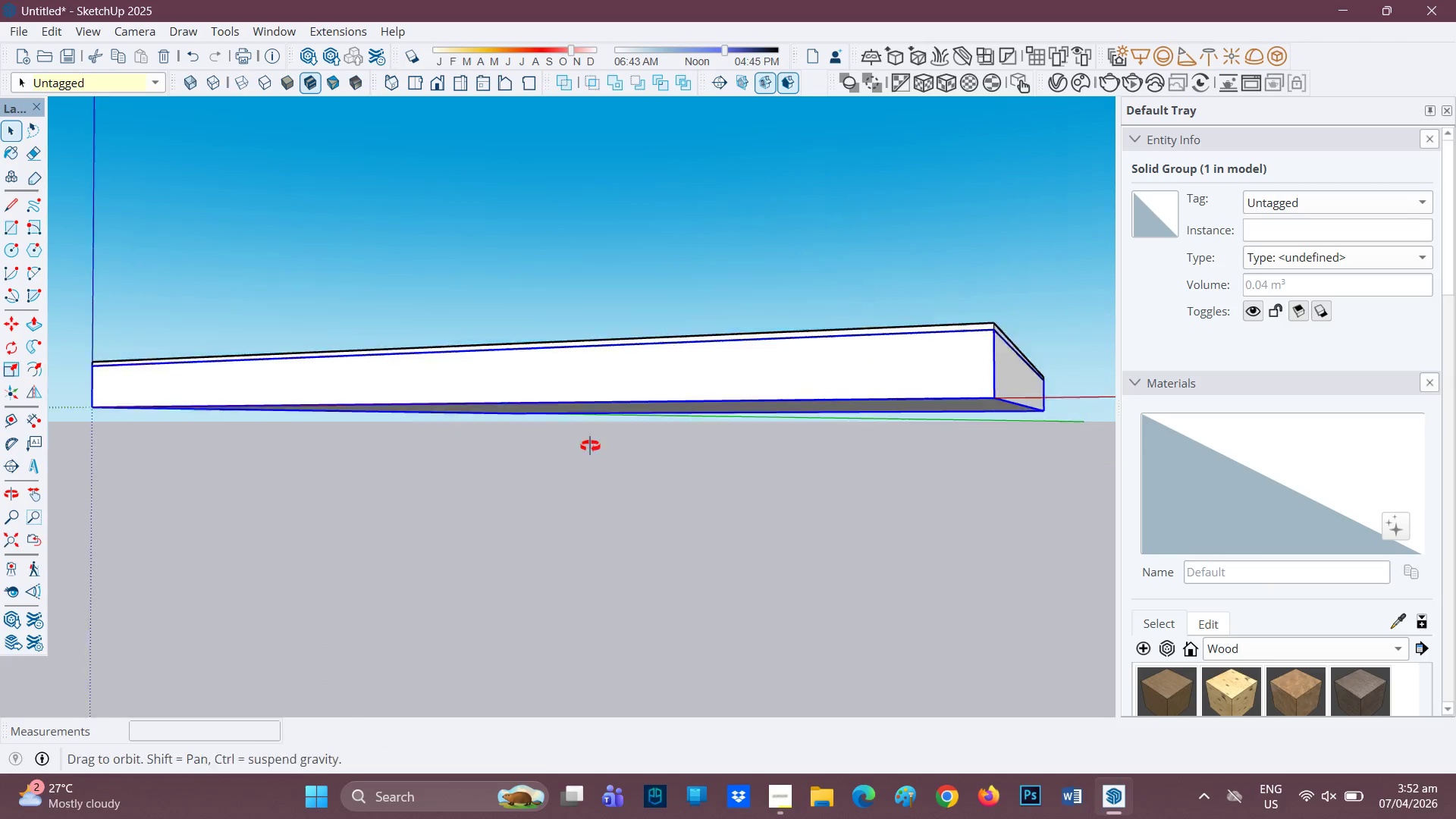 
left_click([704, 507])
 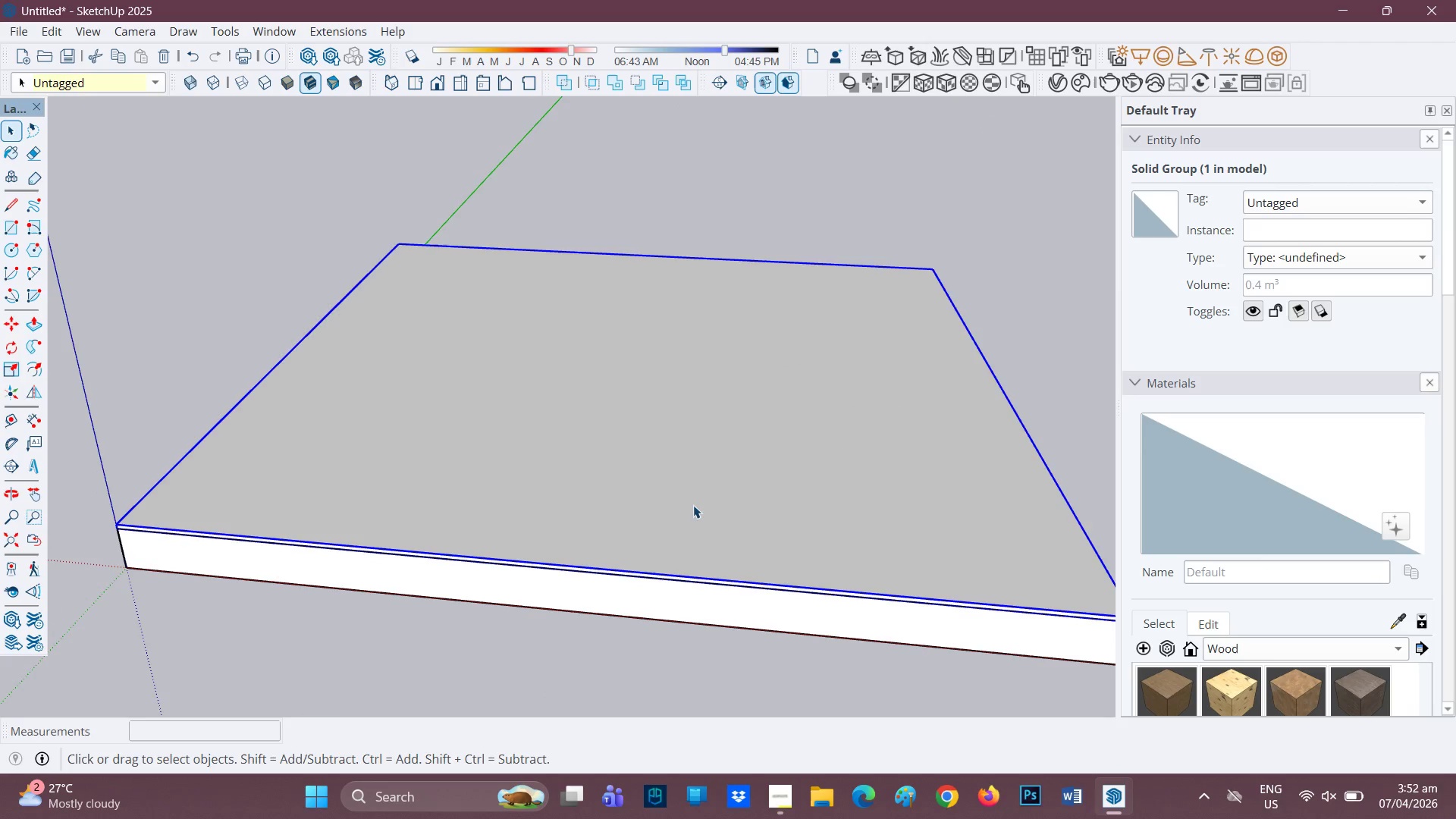 
scroll: coordinate [694, 505], scroll_direction: up, amount: 1.0
 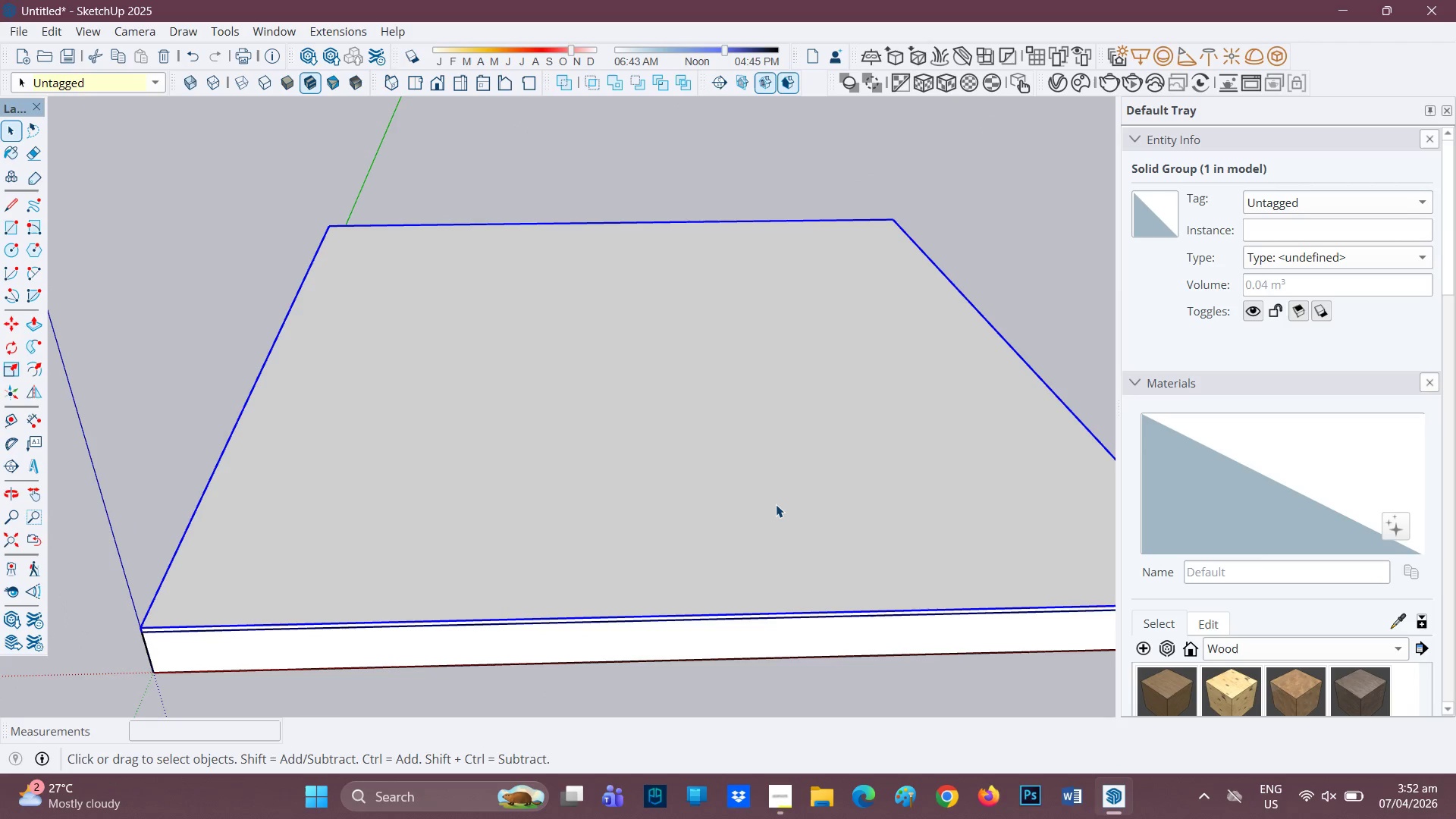 
double_click([776, 504])
 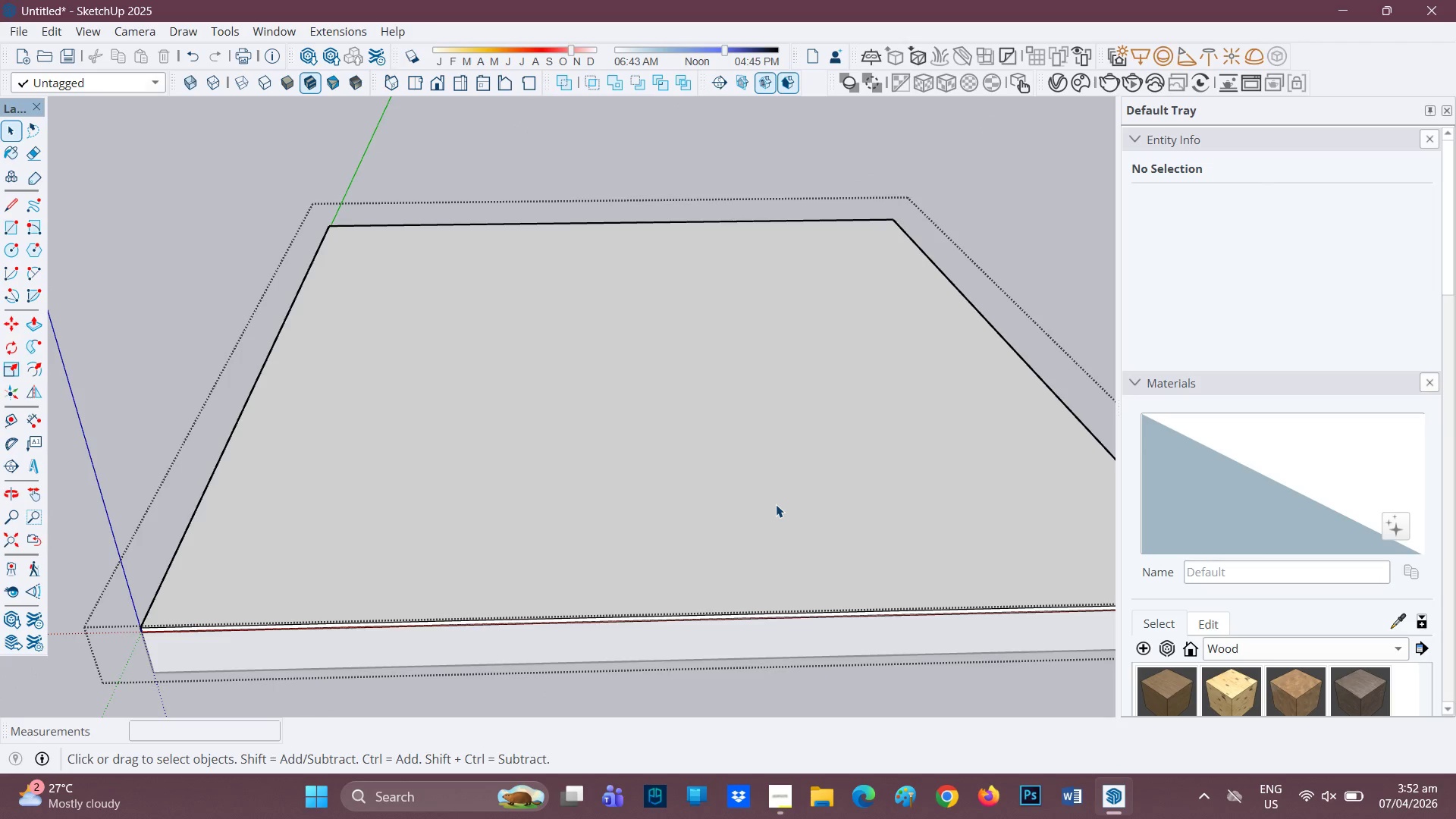 
scroll: coordinate [767, 469], scroll_direction: down, amount: 4.0
 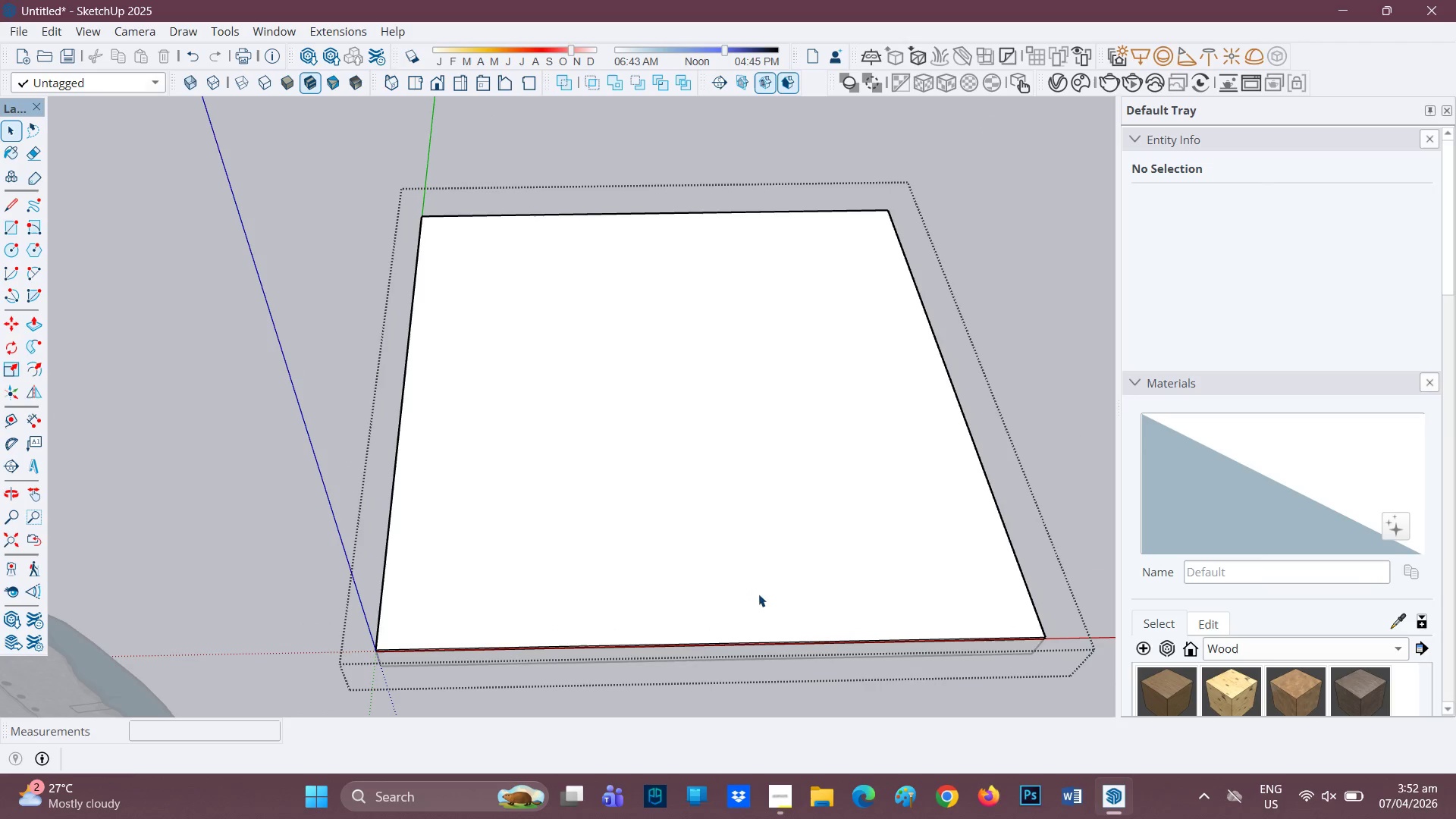 
scroll: coordinate [758, 558], scroll_direction: up, amount: 2.0
 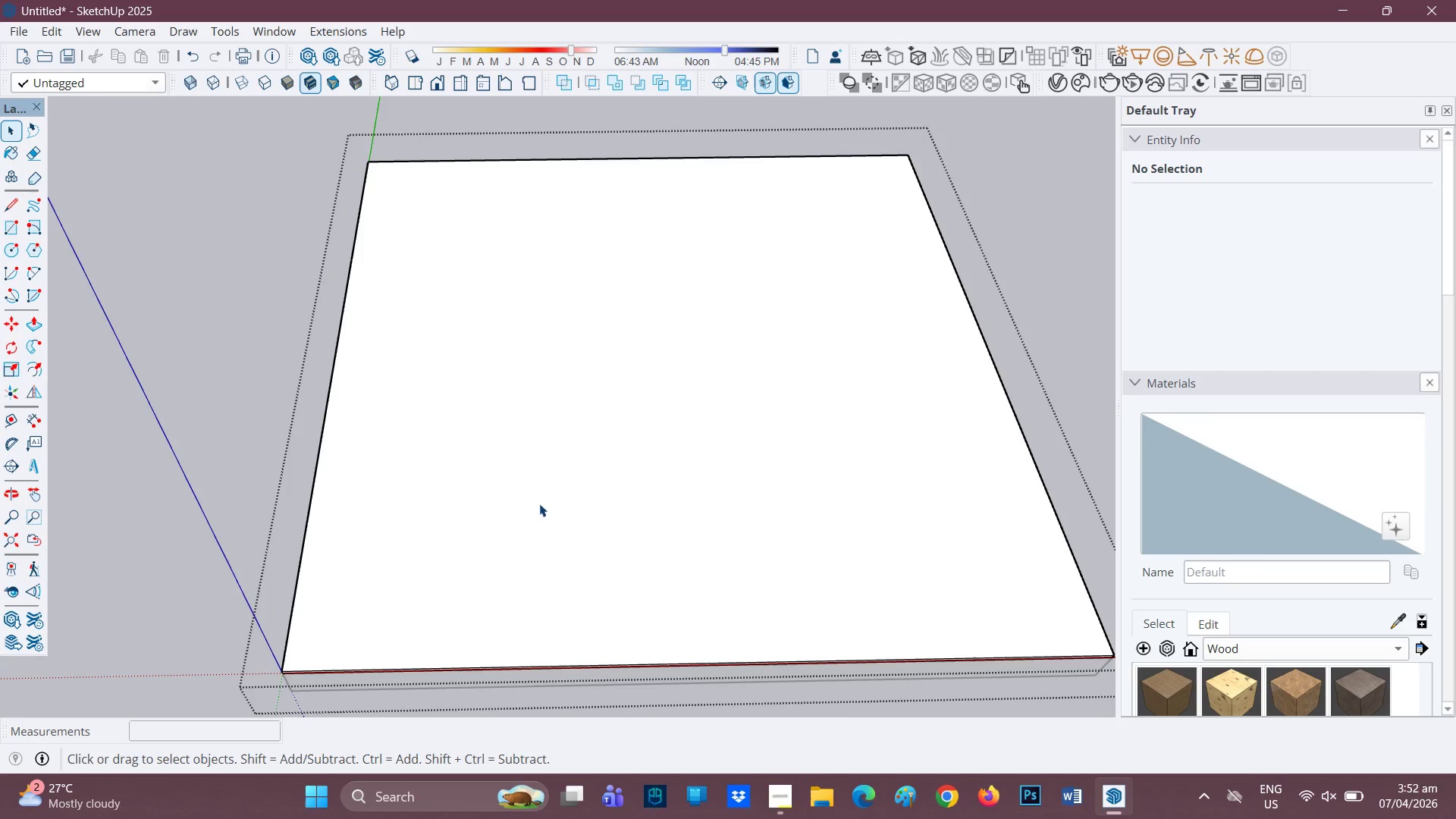 
key(F)
 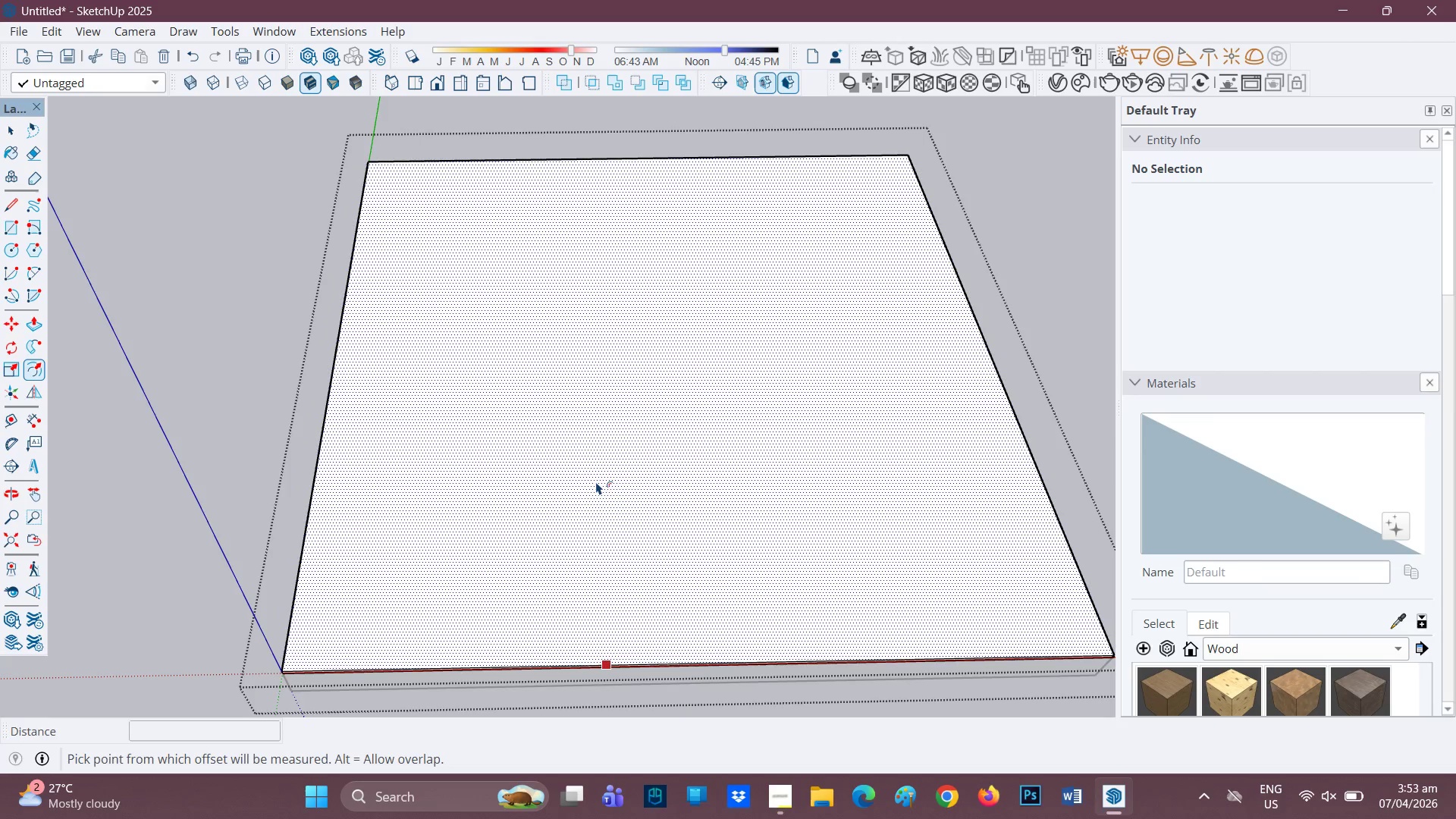 
left_click([596, 482])
 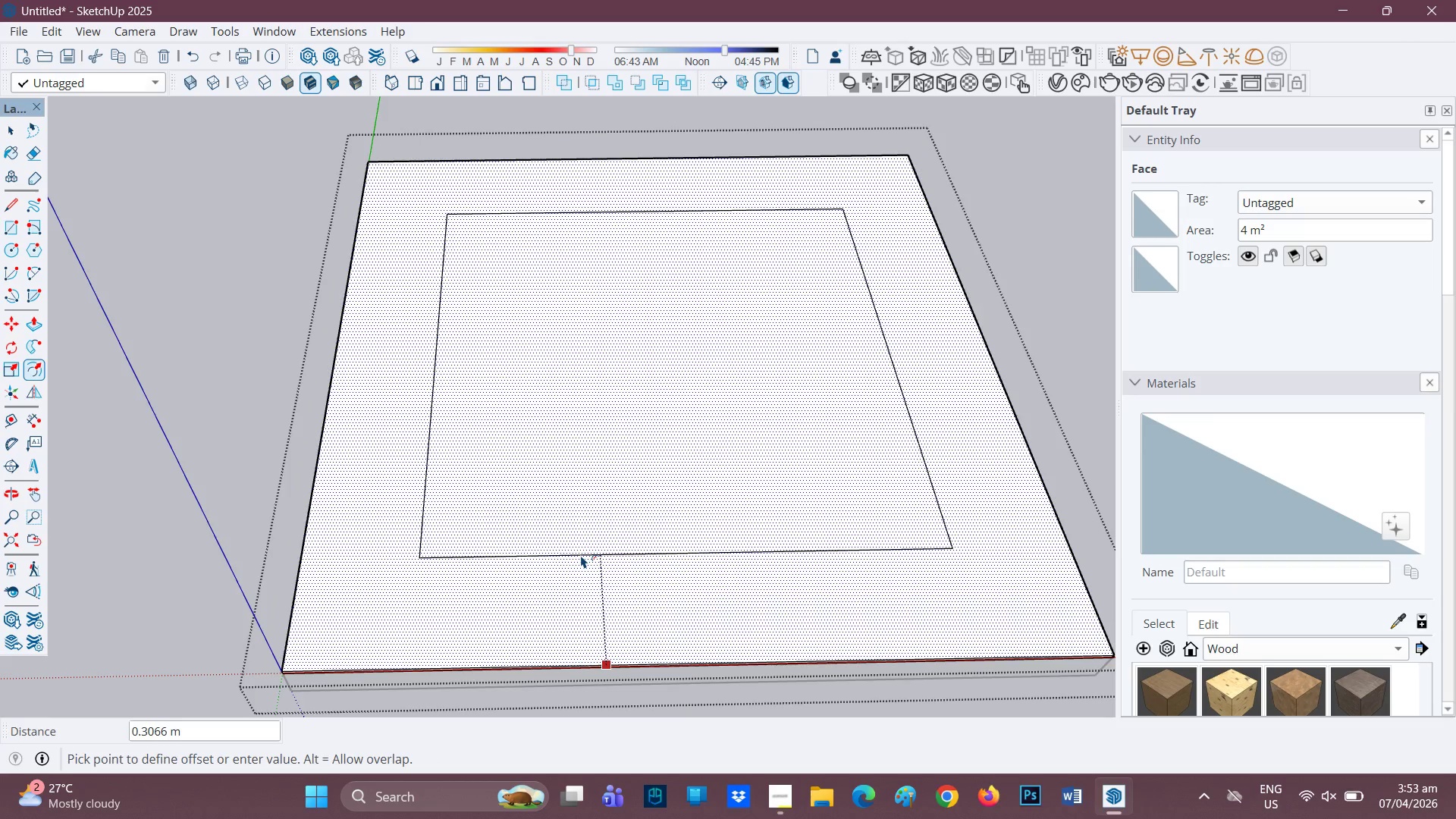 
wait(5.11)
 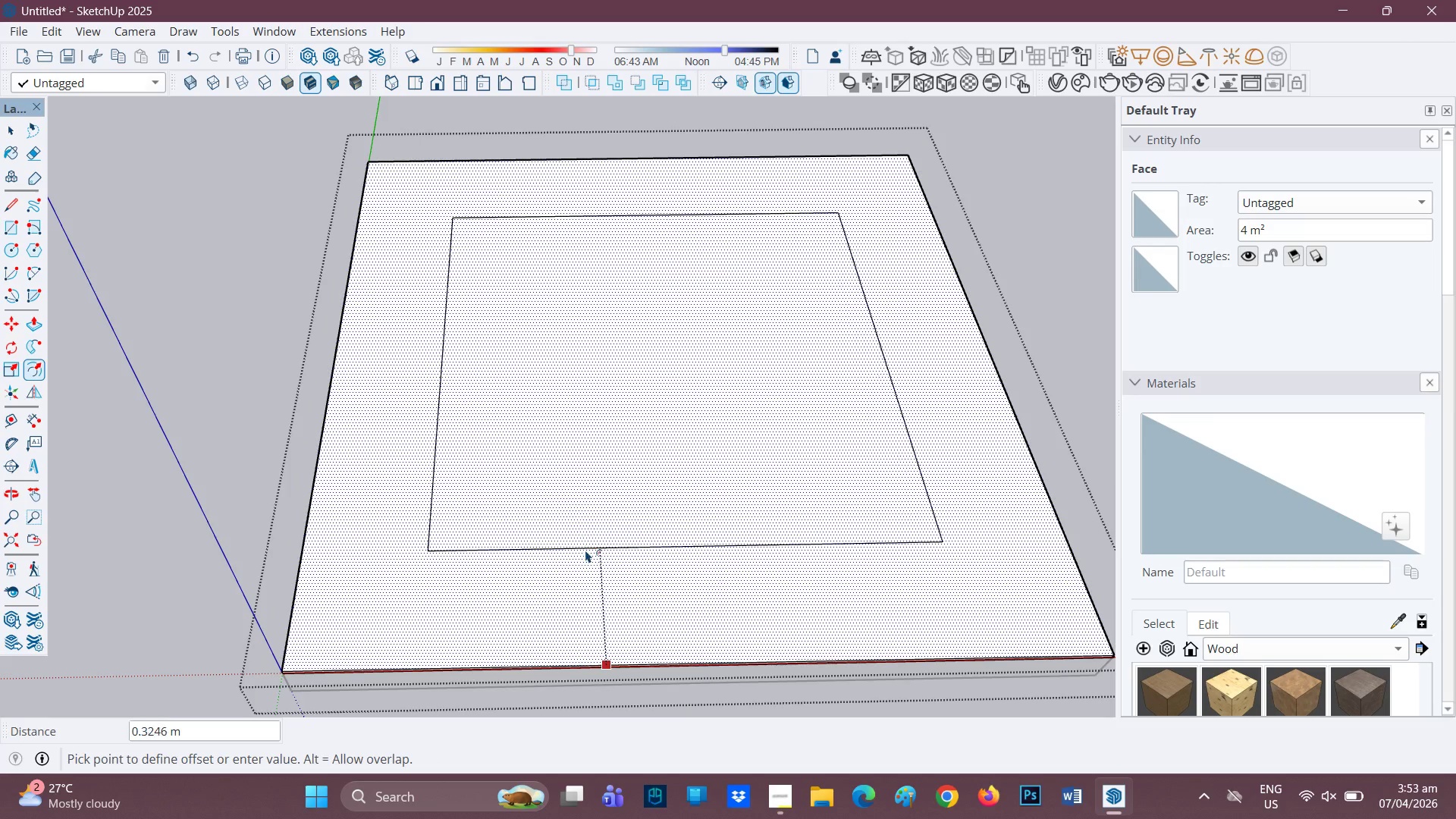 
key(0)
 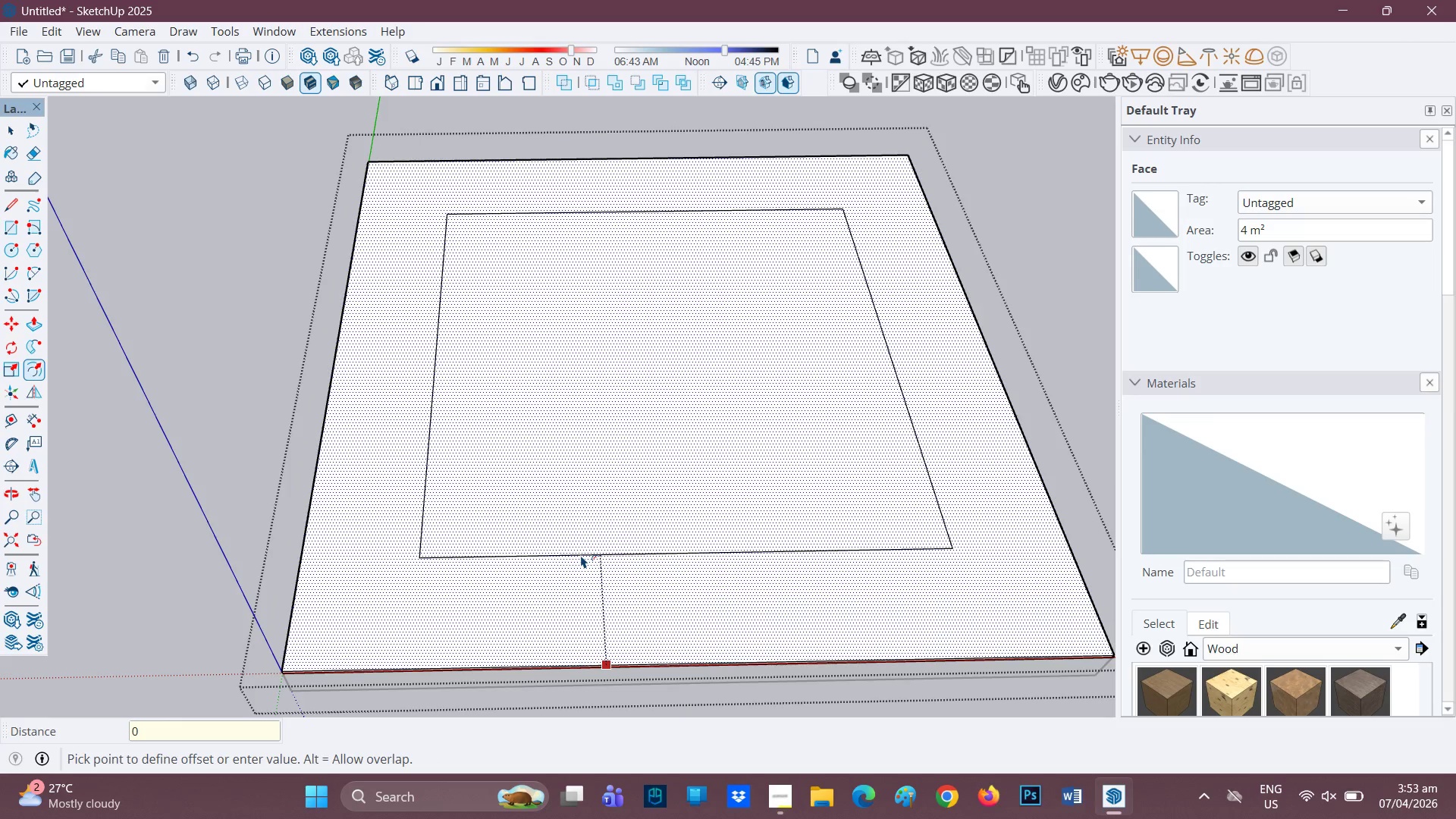 
key(Period)
 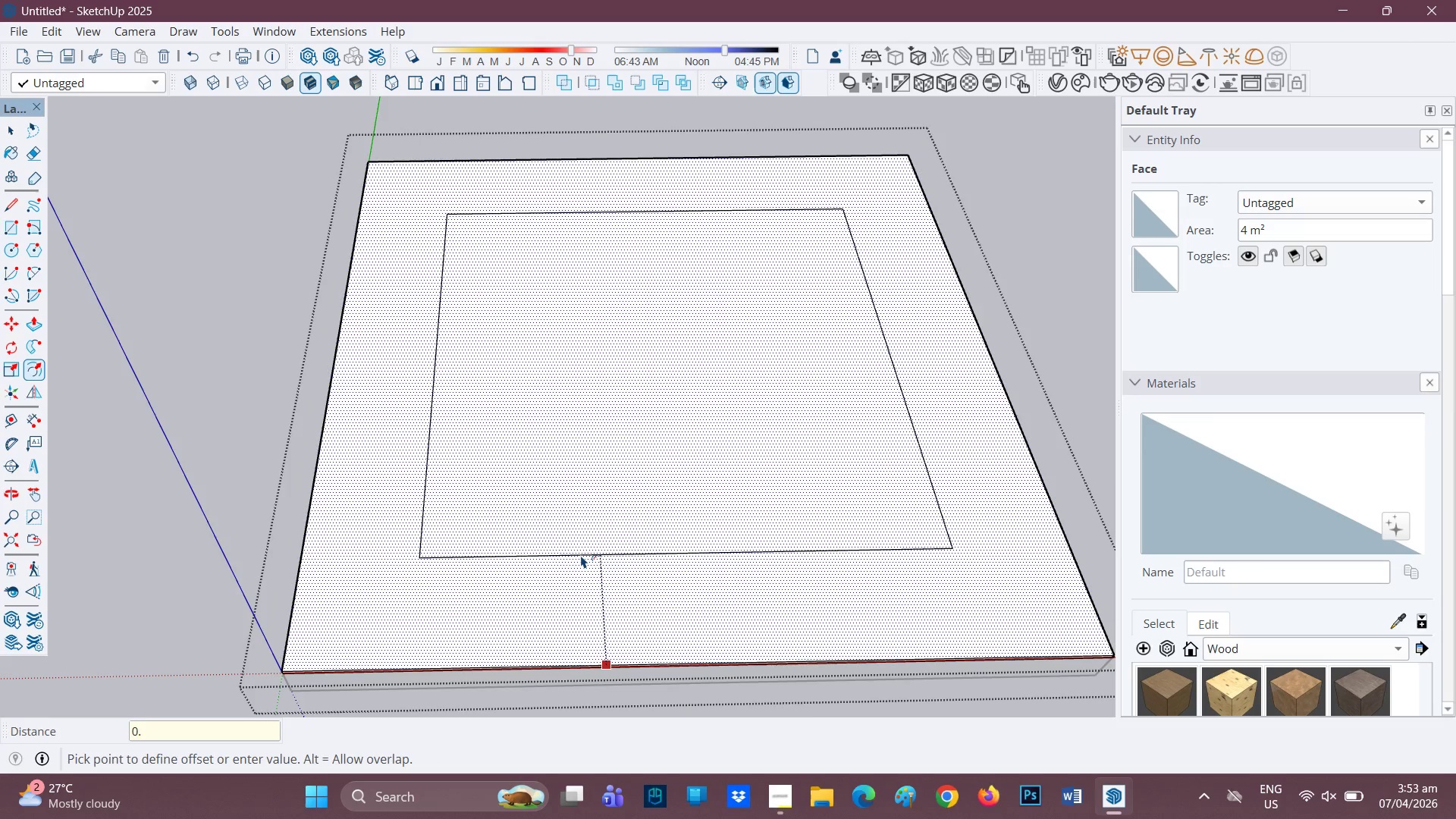 
key(1)
 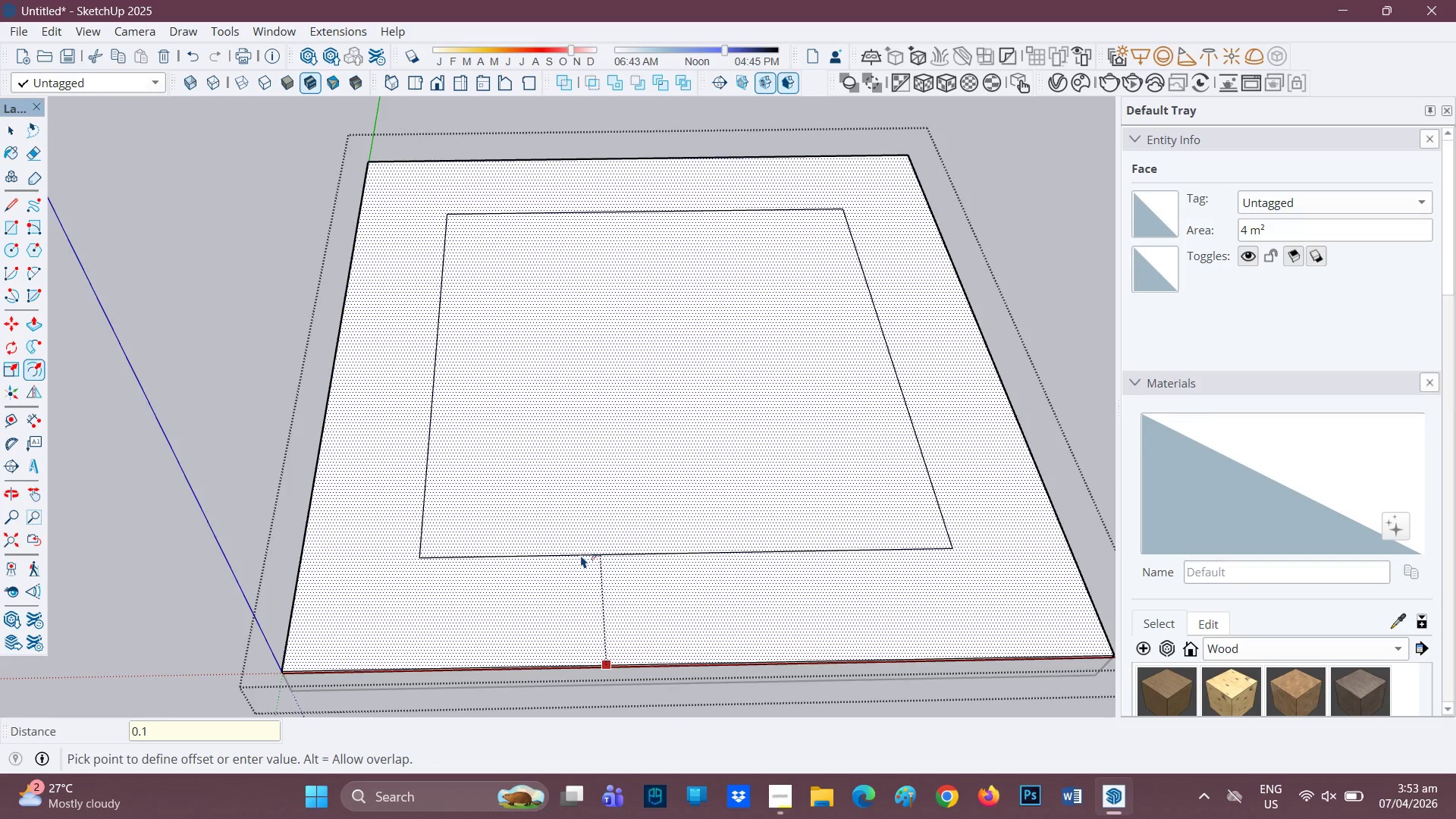 
key(Enter)
 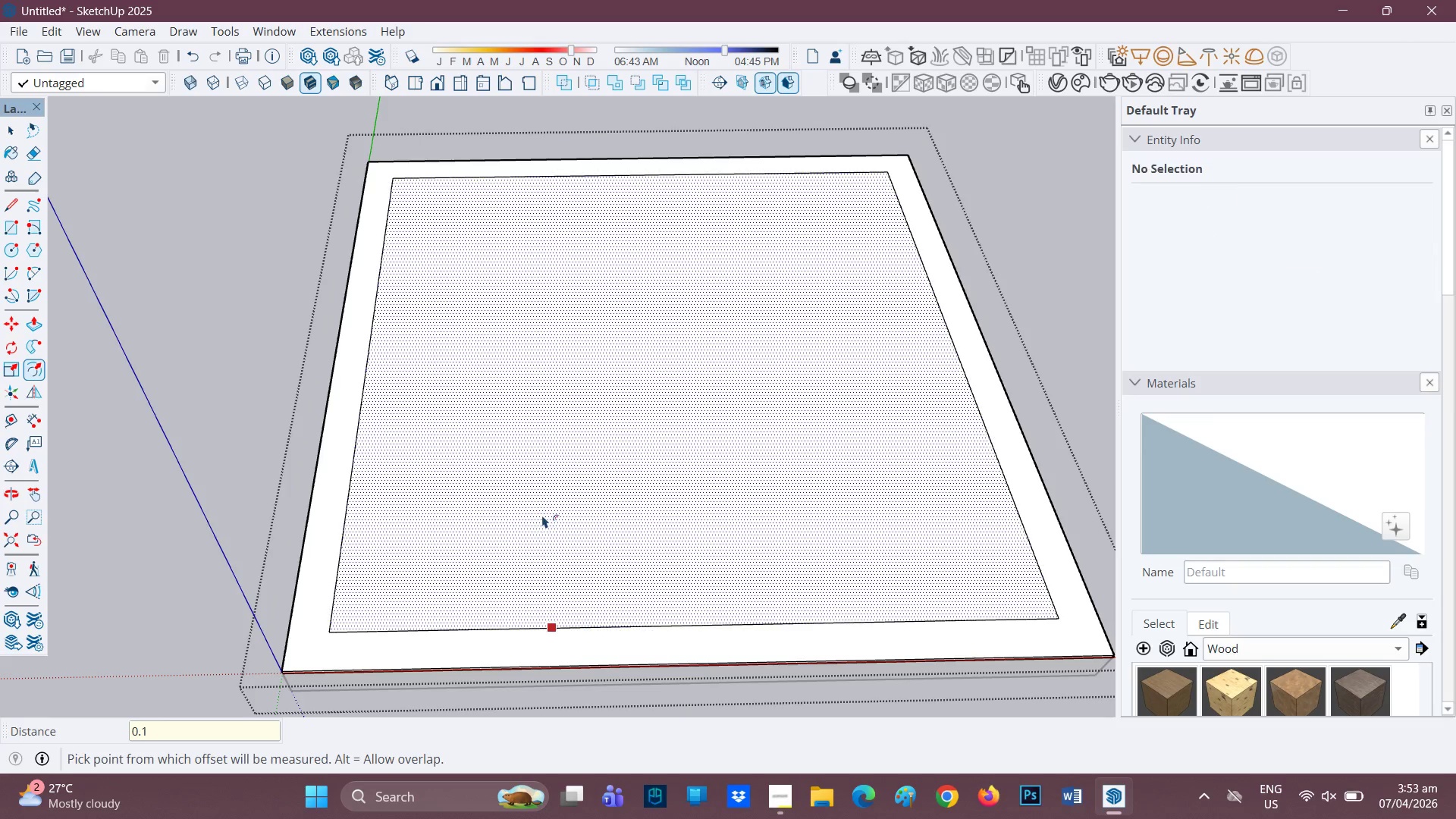 
scroll: coordinate [546, 533], scroll_direction: up, amount: 1.0
 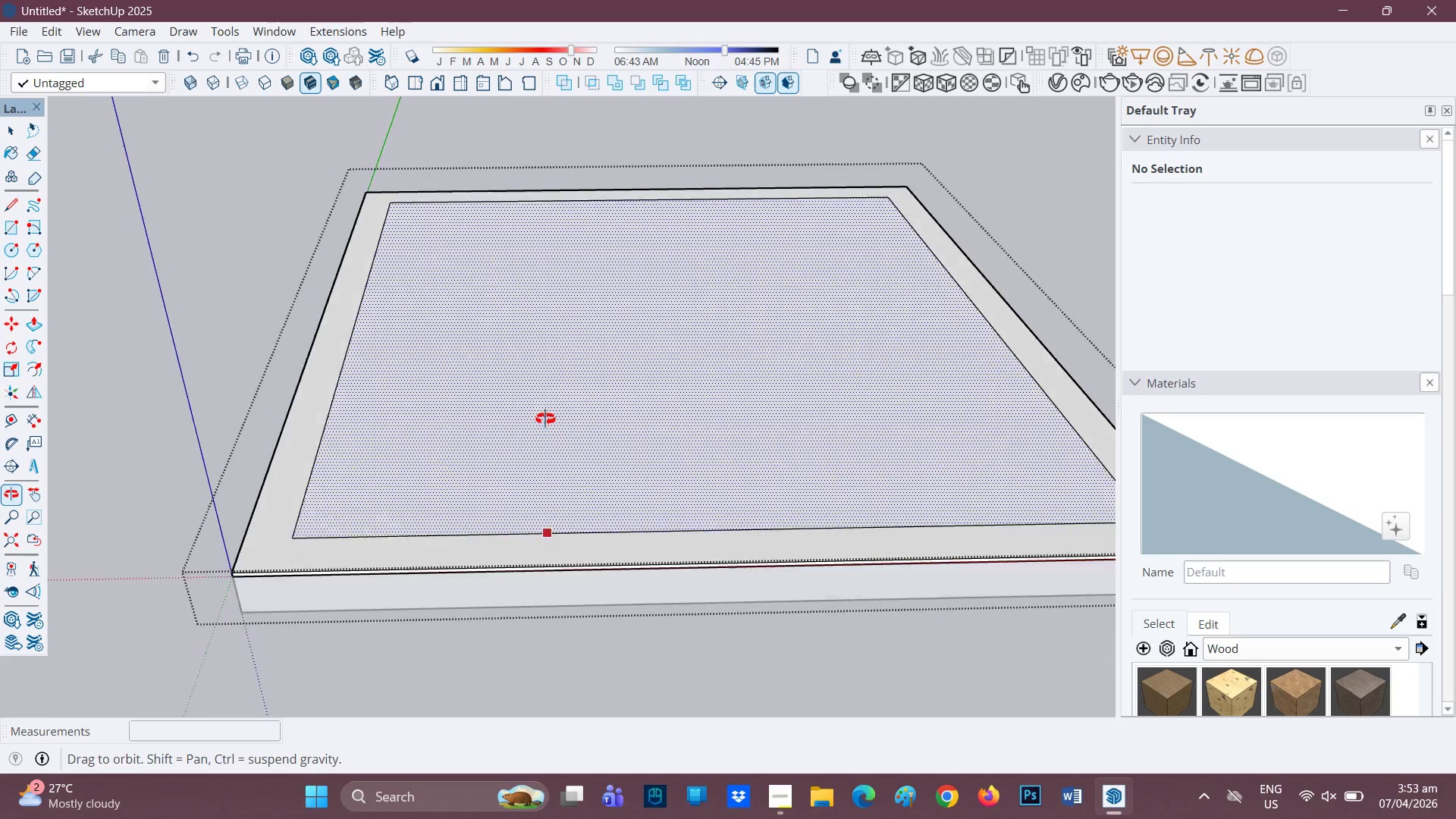 
scroll: coordinate [530, 477], scroll_direction: down, amount: 3.0
 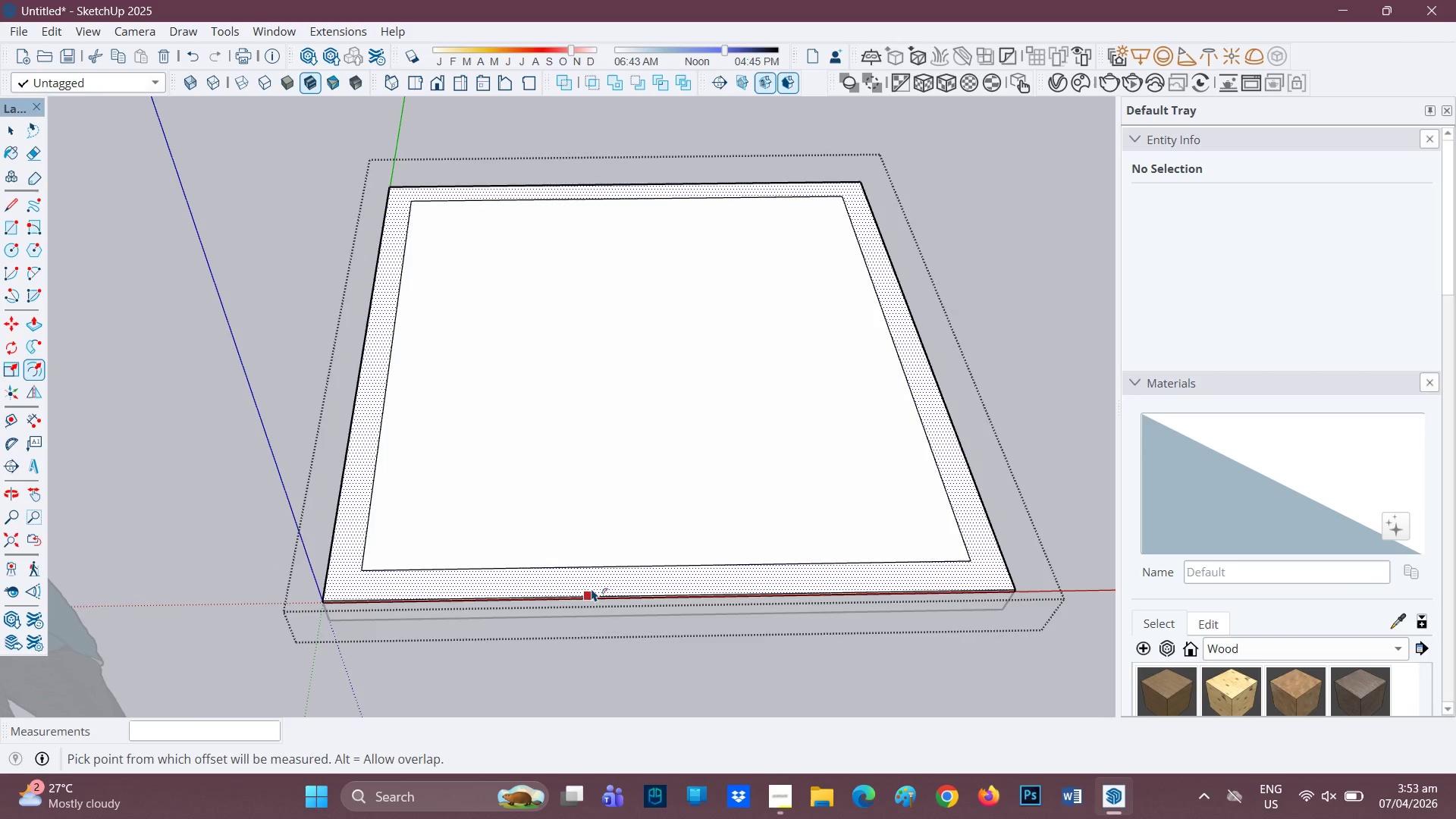 
key(L)
 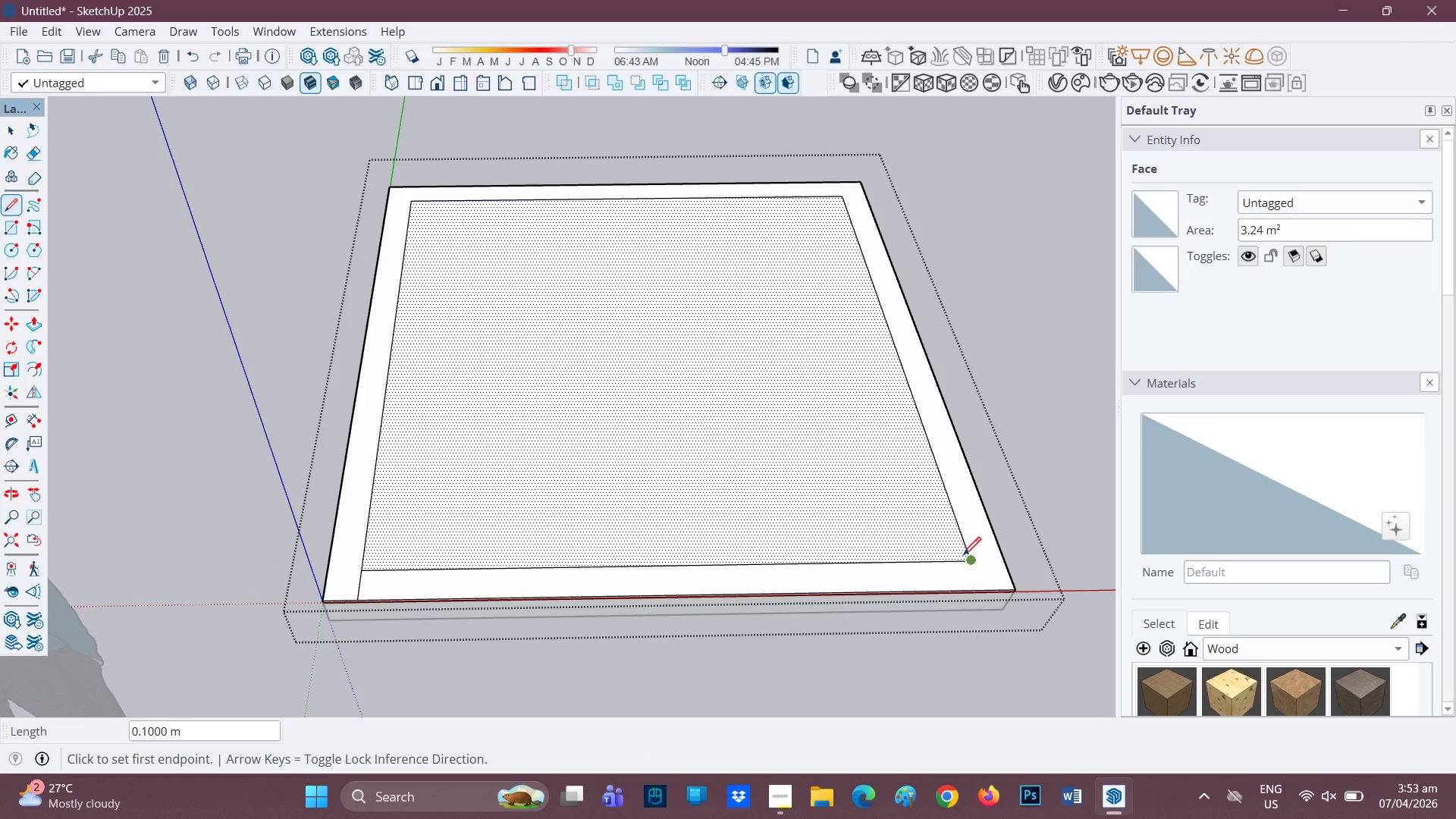 
left_click([978, 592])
 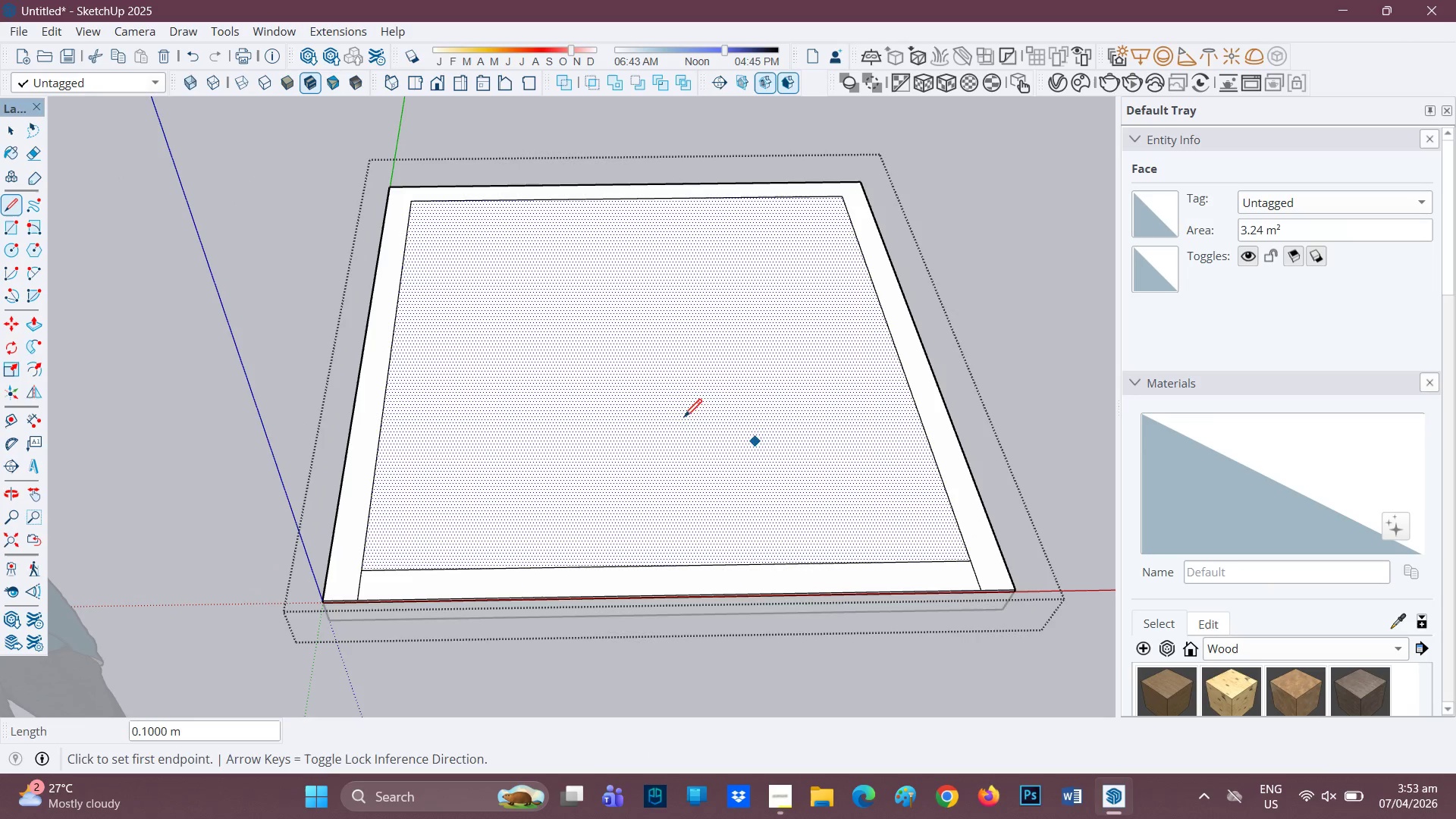 
wait(5.62)
 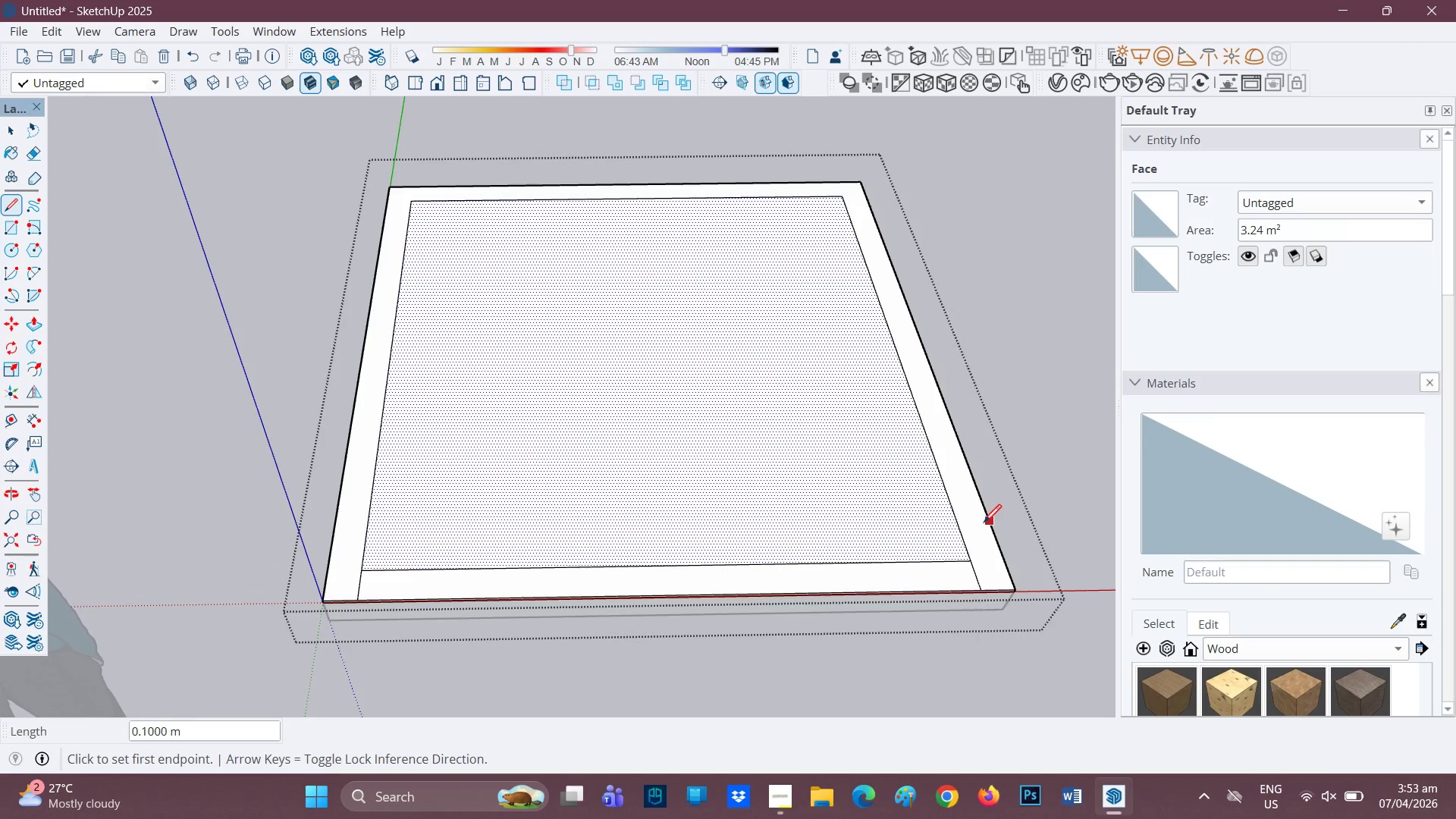 
scroll: coordinate [671, 438], scroll_direction: down, amount: 3.0
 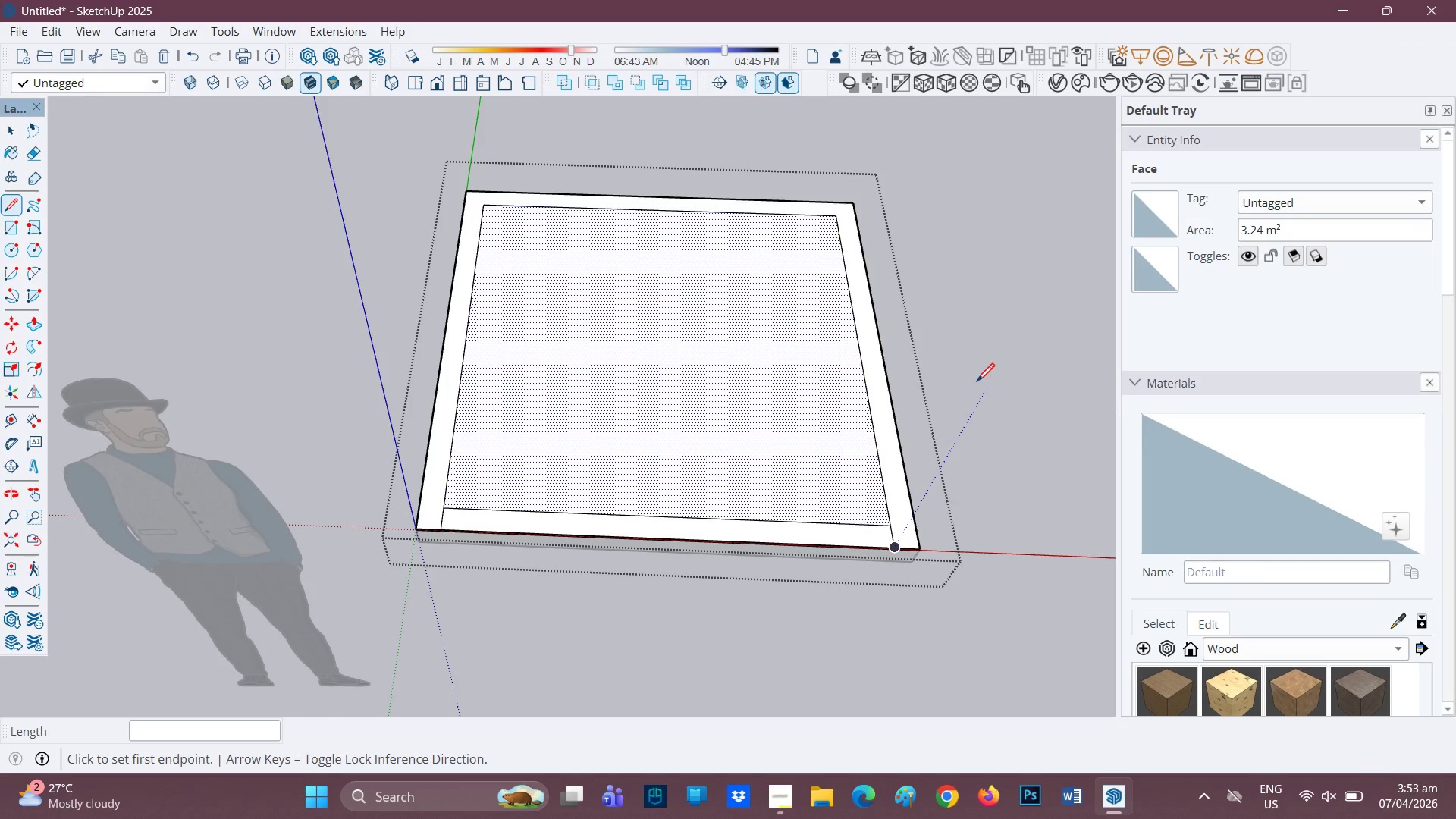 
scroll: coordinate [900, 428], scroll_direction: up, amount: 4.0
 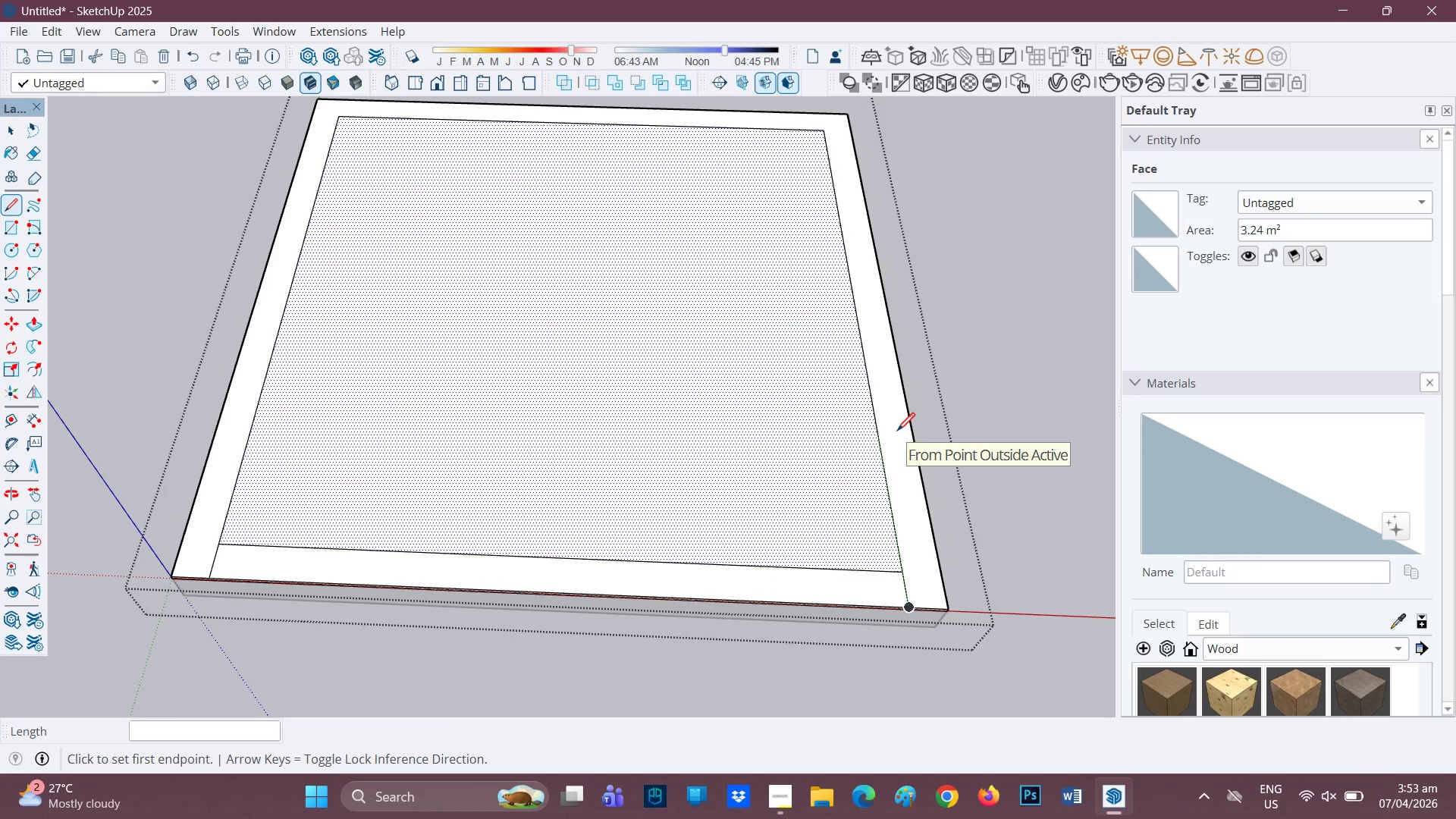 
key(P)
 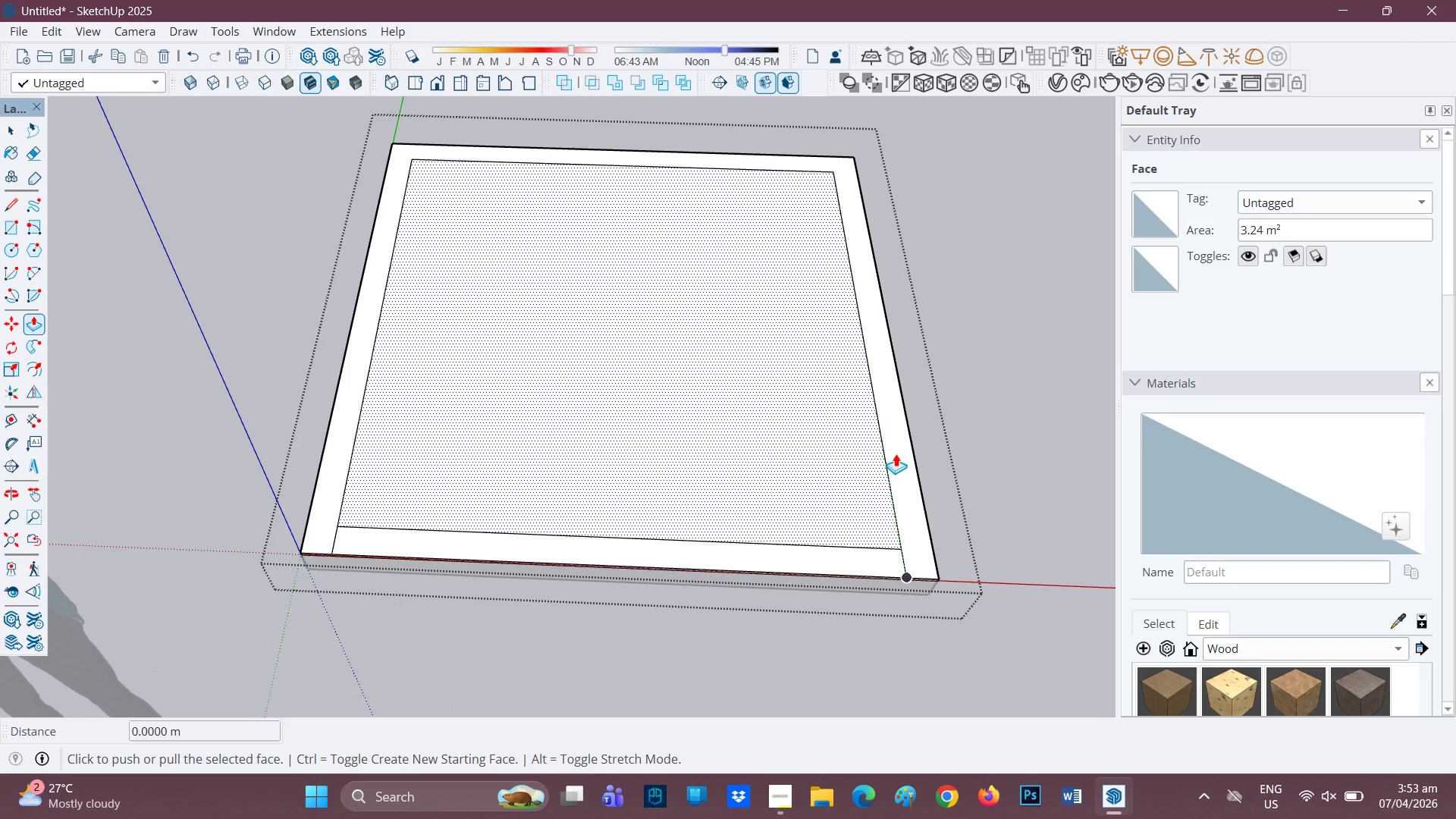 
scroll: coordinate [896, 447], scroll_direction: down, amount: 2.0
 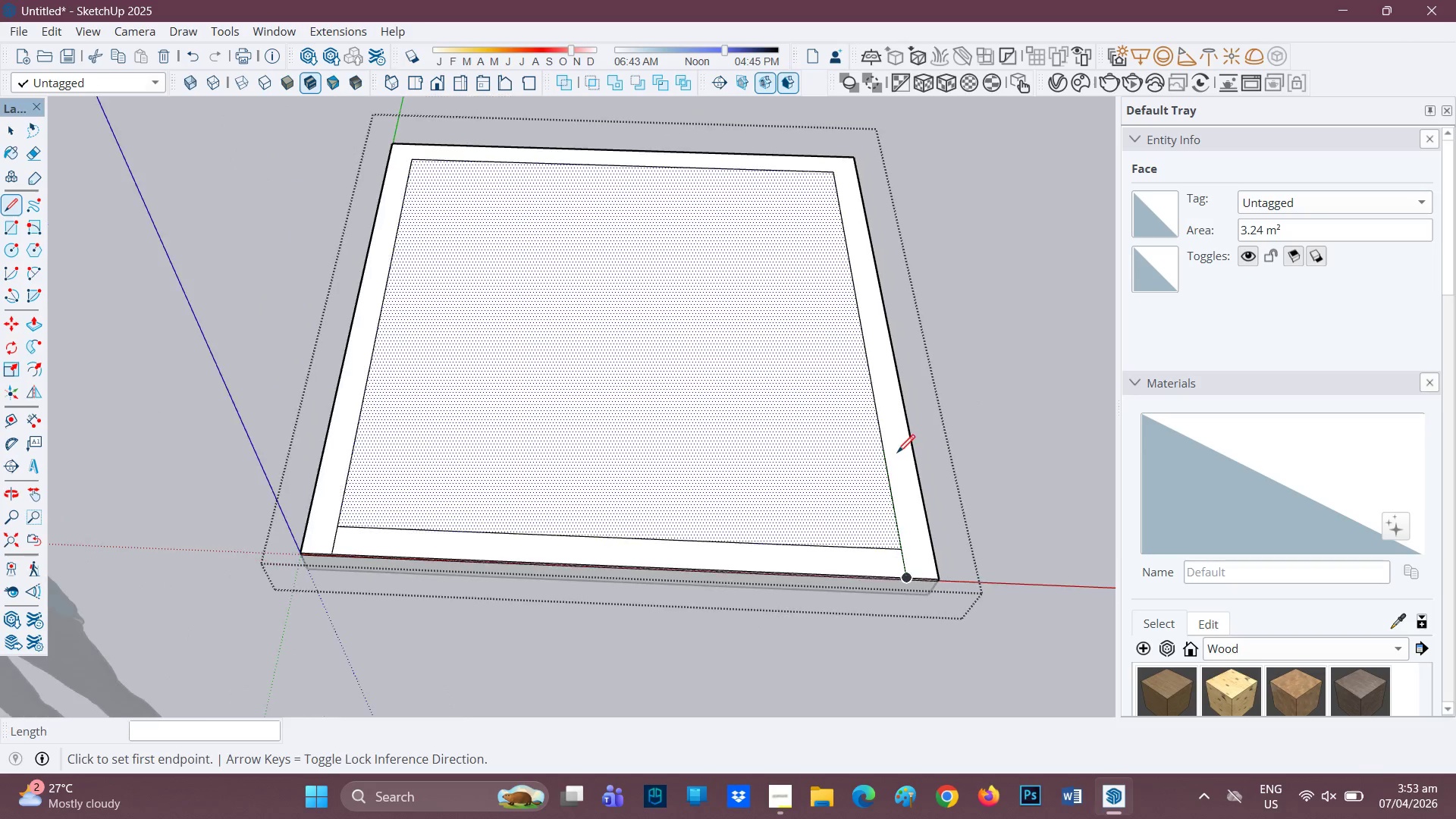 
key(Space)
 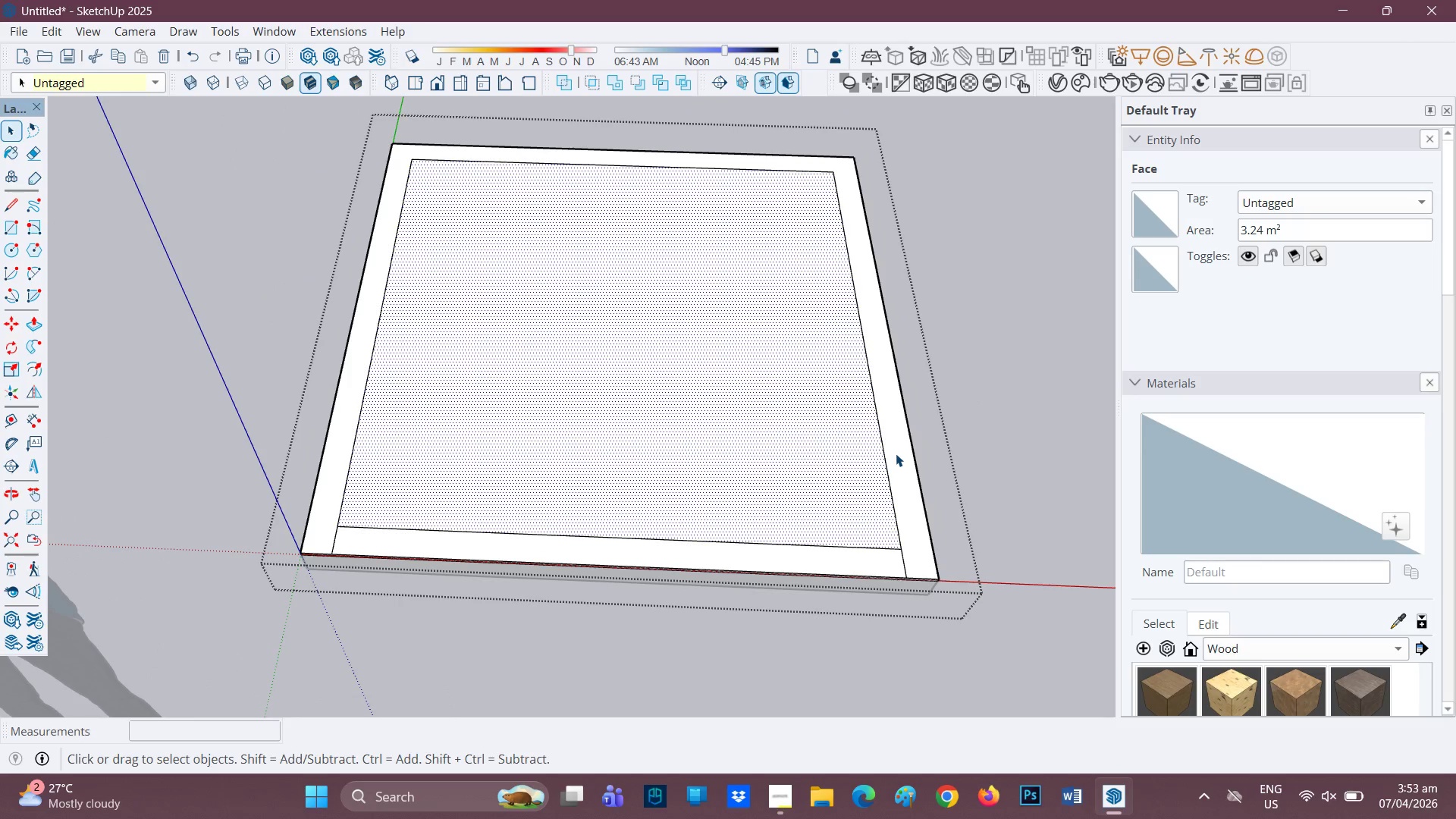 
left_click([896, 453])
 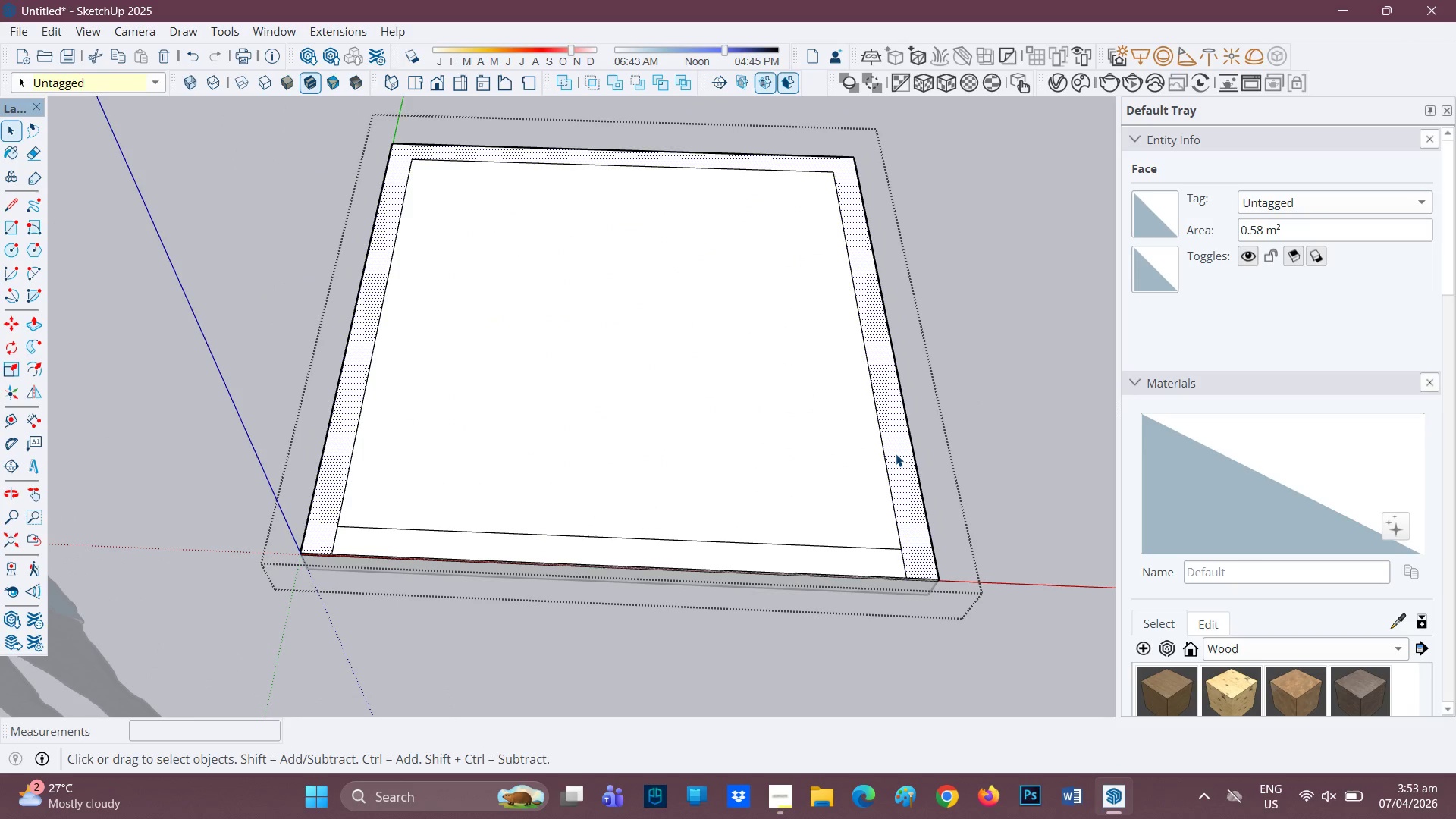 
key(P)
 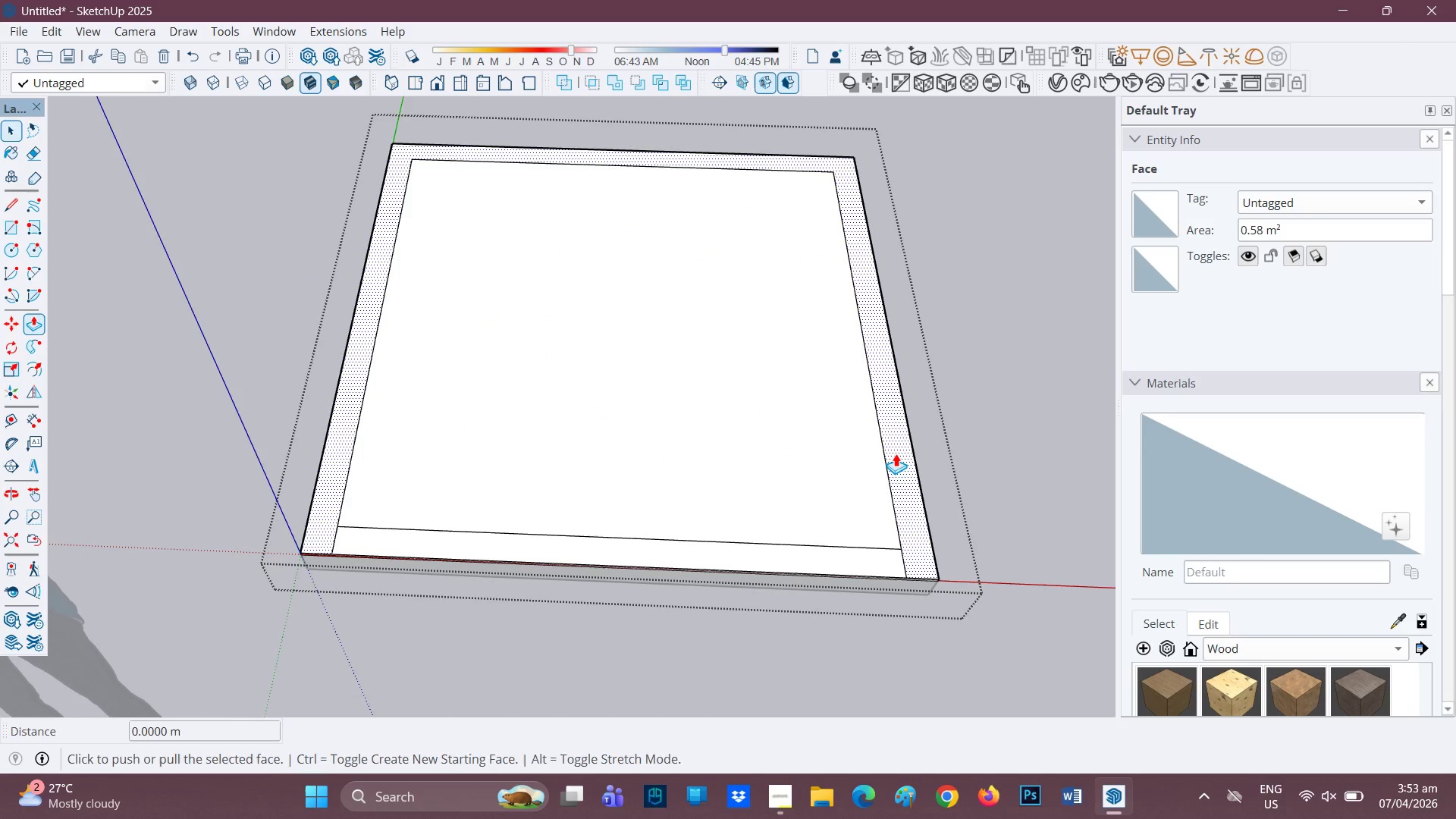 
left_click([896, 453])
 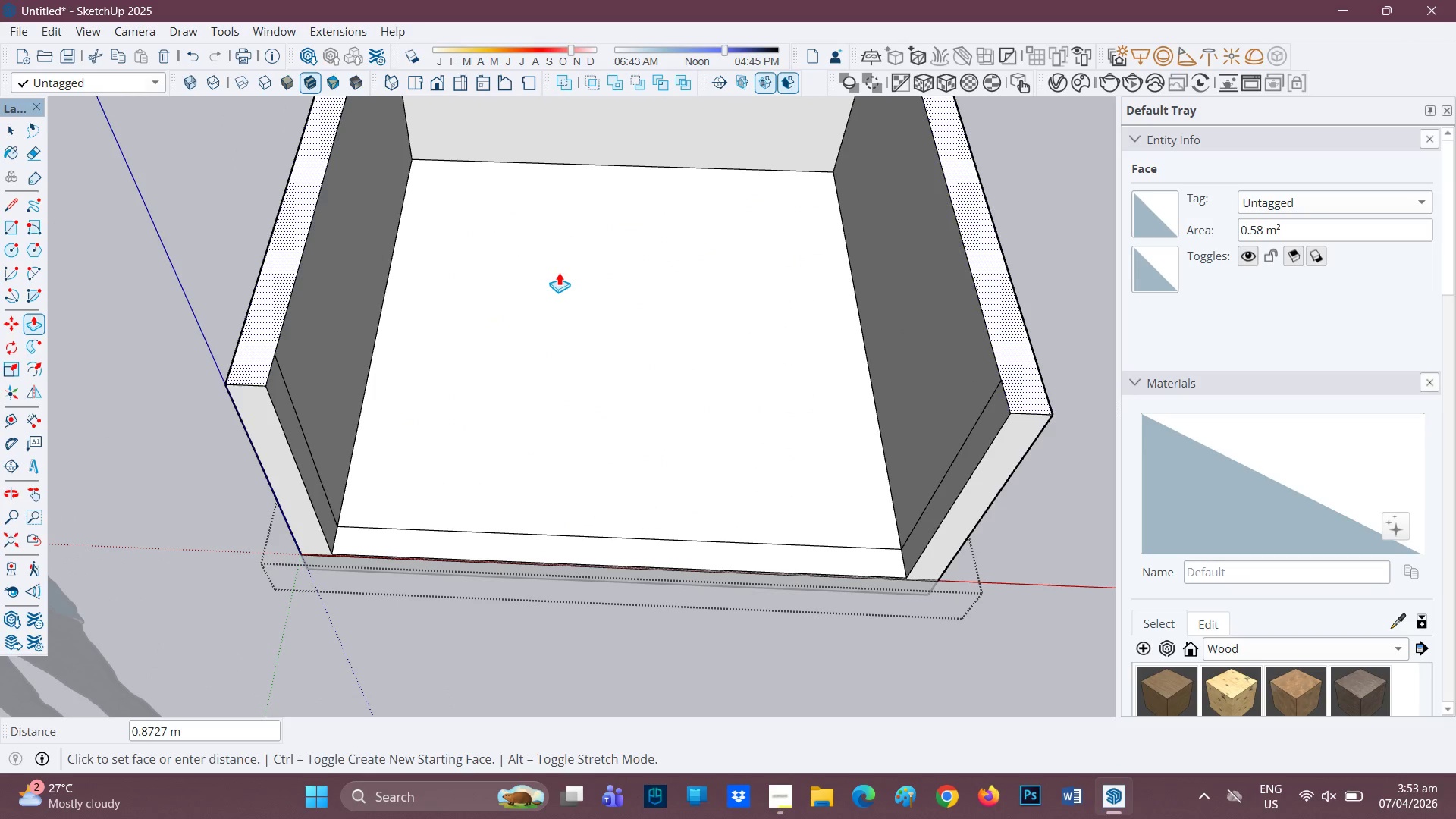 
key(2)
 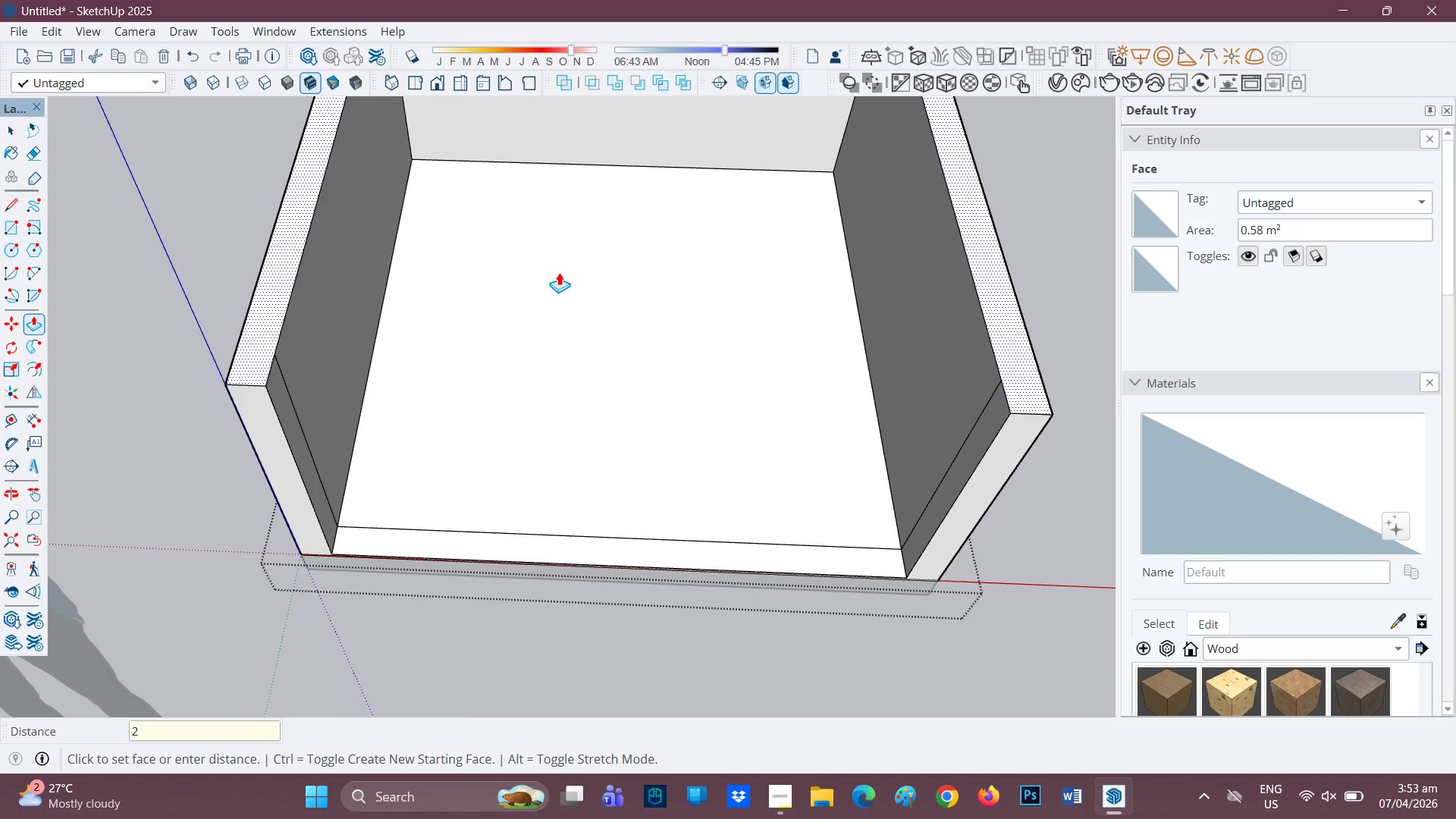 
key(Period)
 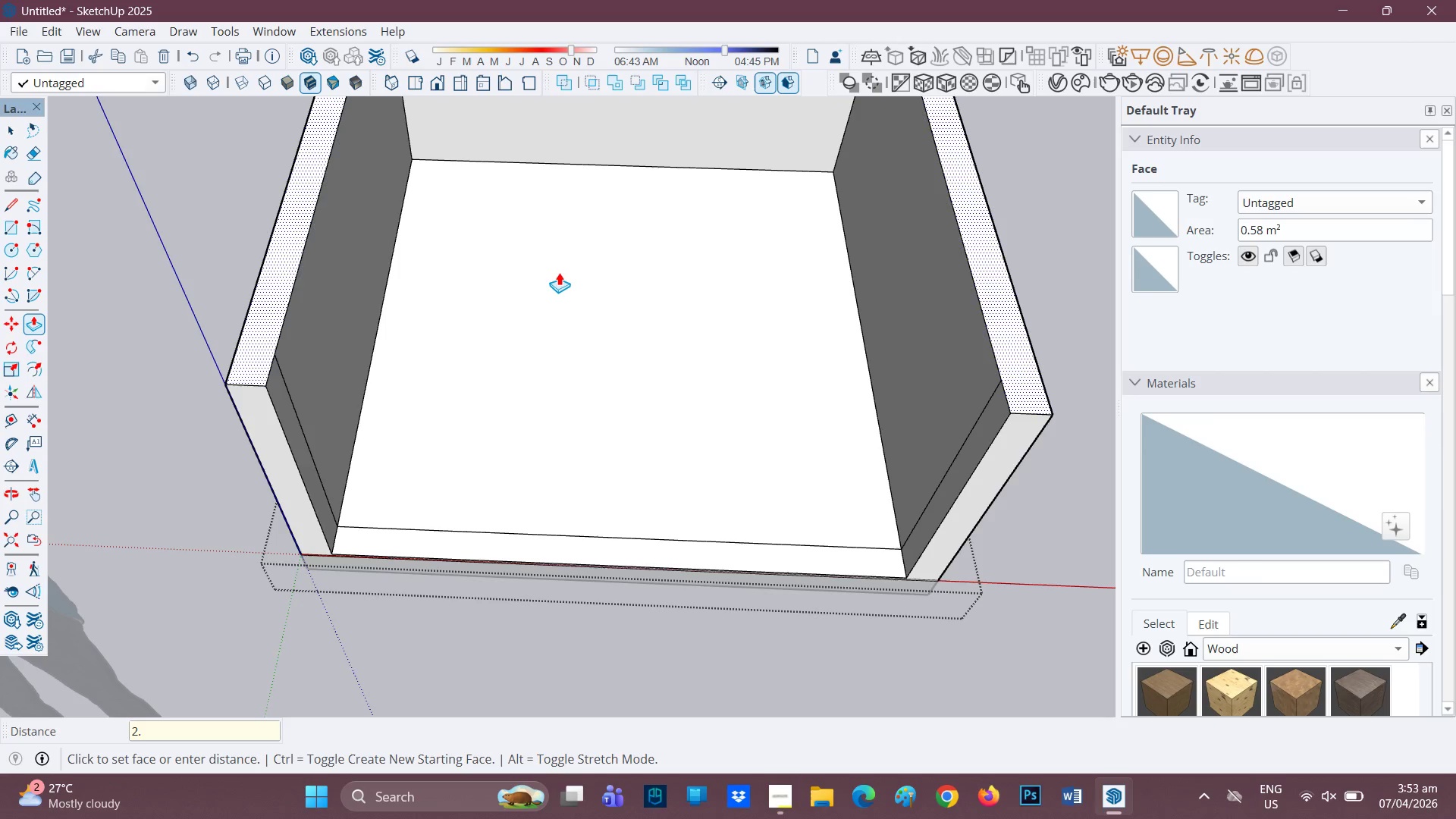 
key(4)
 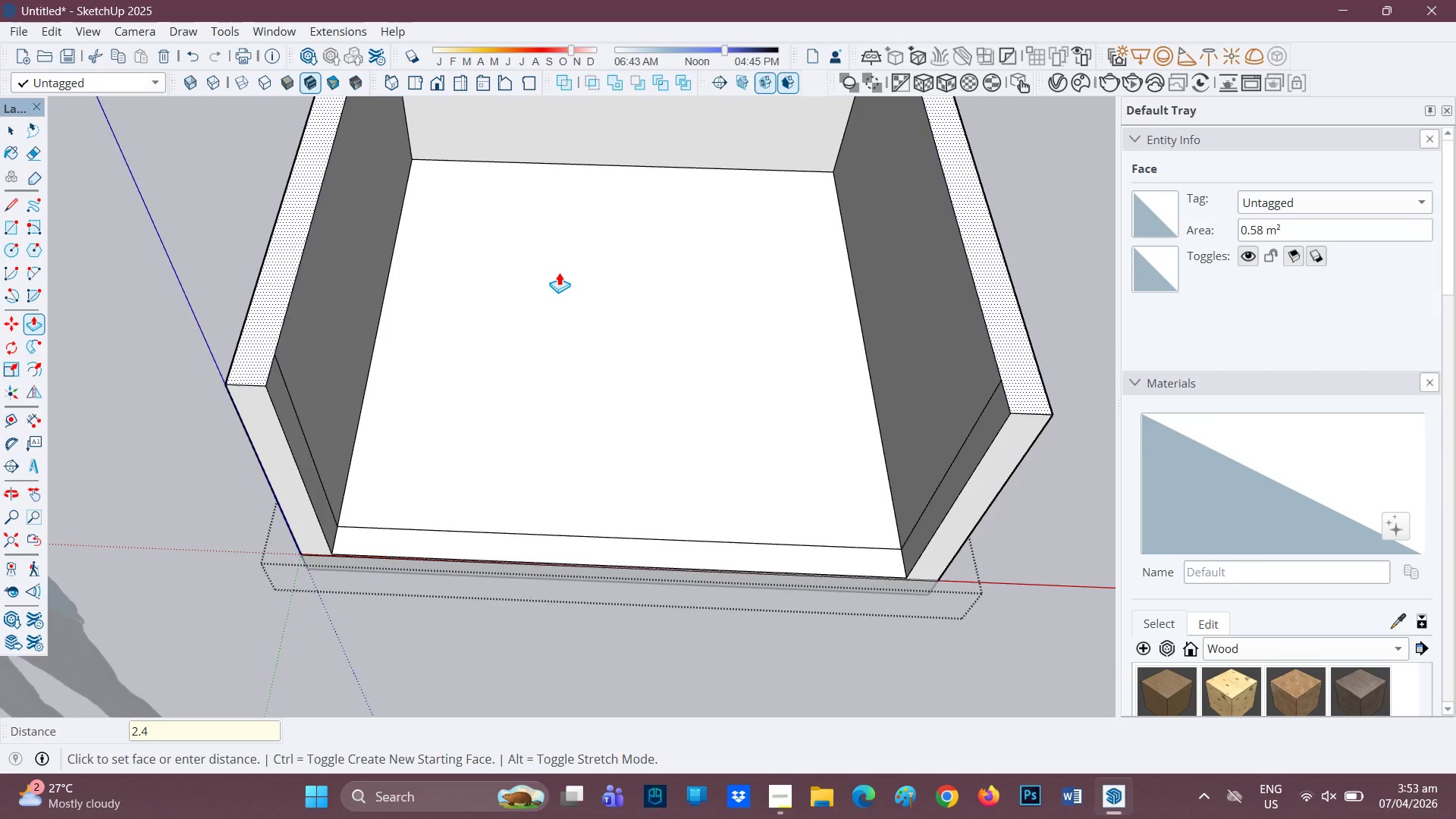 
key(Enter)
 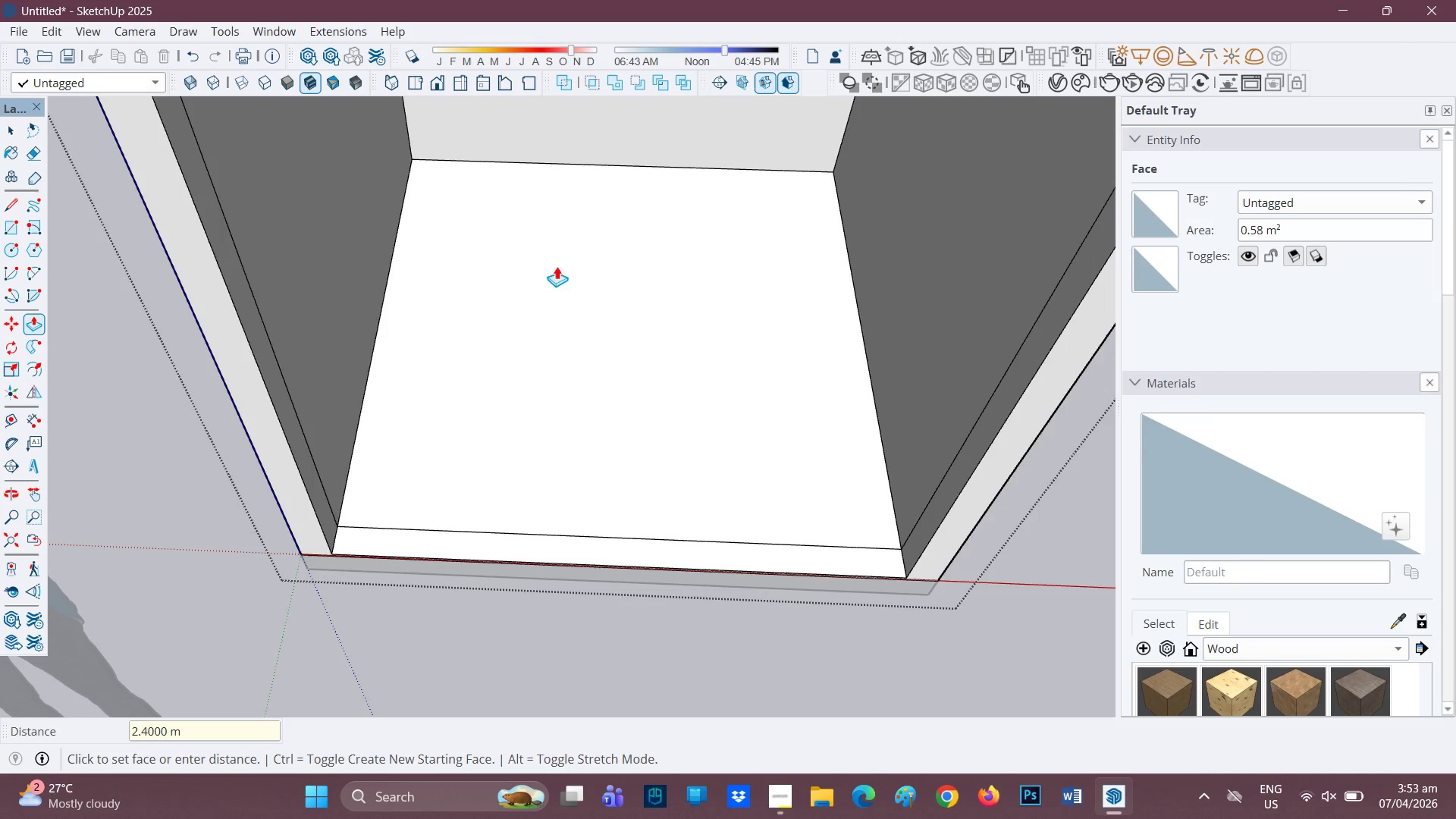 
scroll: coordinate [576, 323], scroll_direction: down, amount: 3.0
 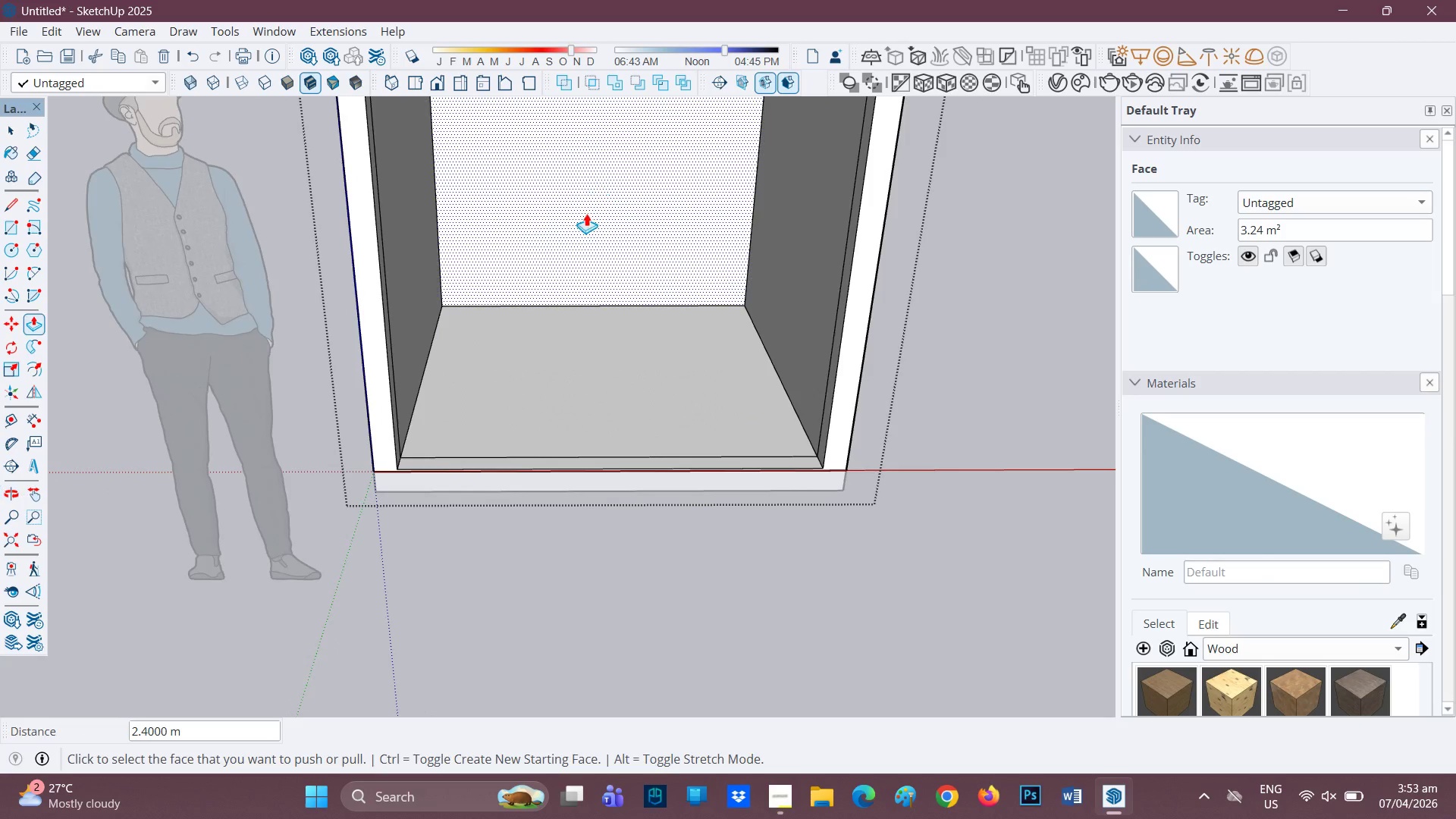 
key(H)
 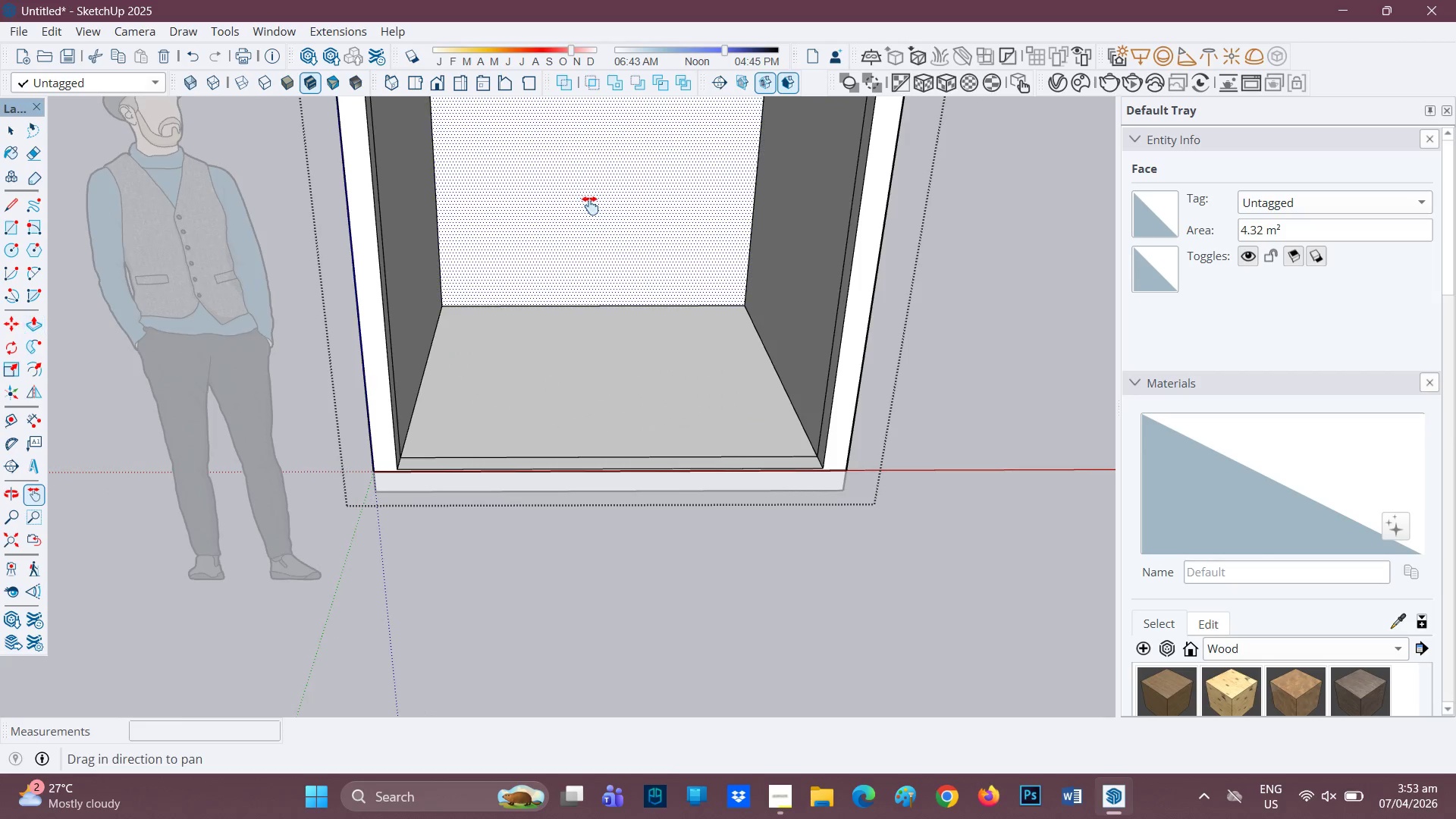 
left_click_drag(start_coordinate=[589, 205], to_coordinate=[635, 545])
 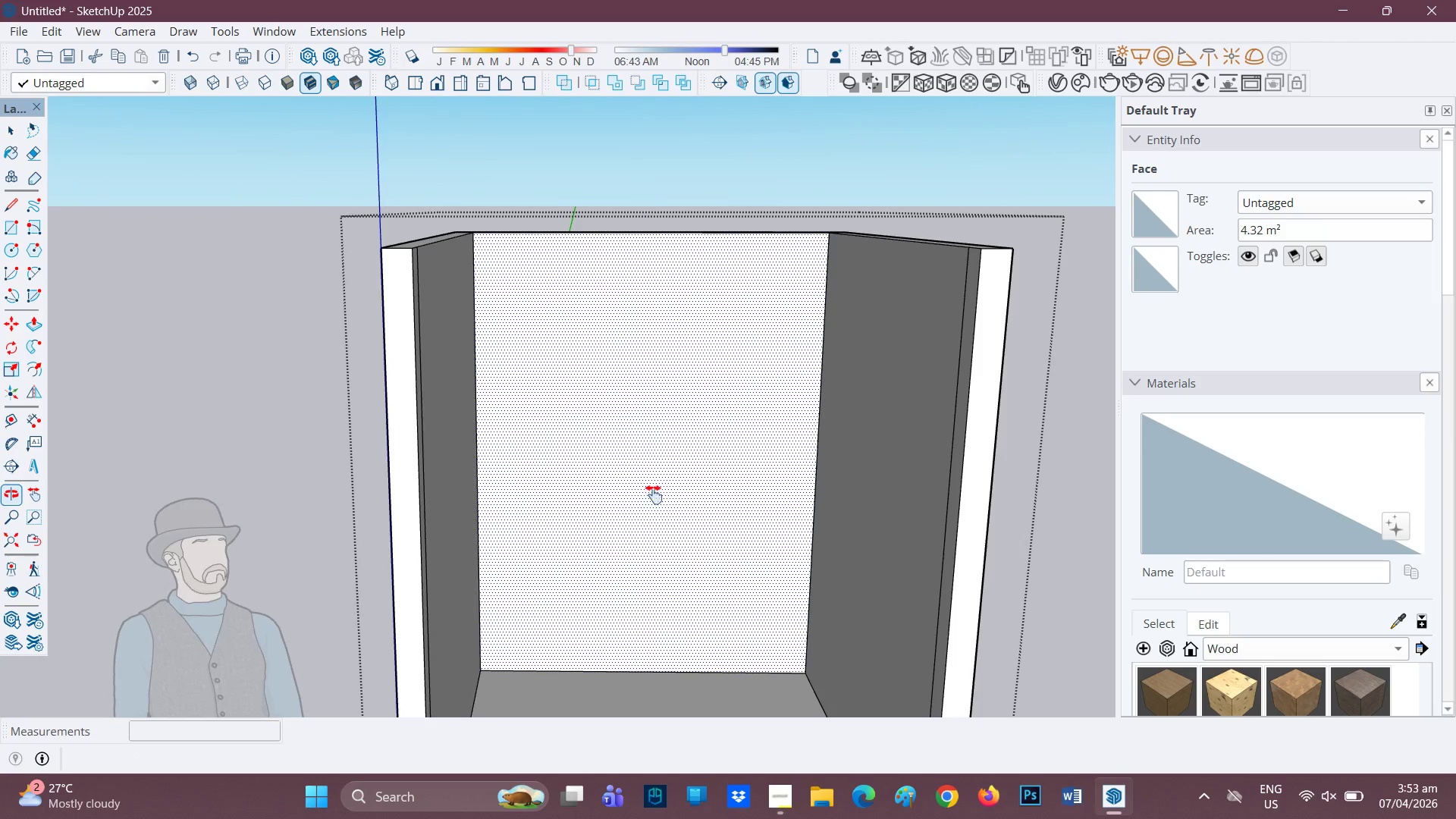 
left_click_drag(start_coordinate=[681, 523], to_coordinate=[680, 397])
 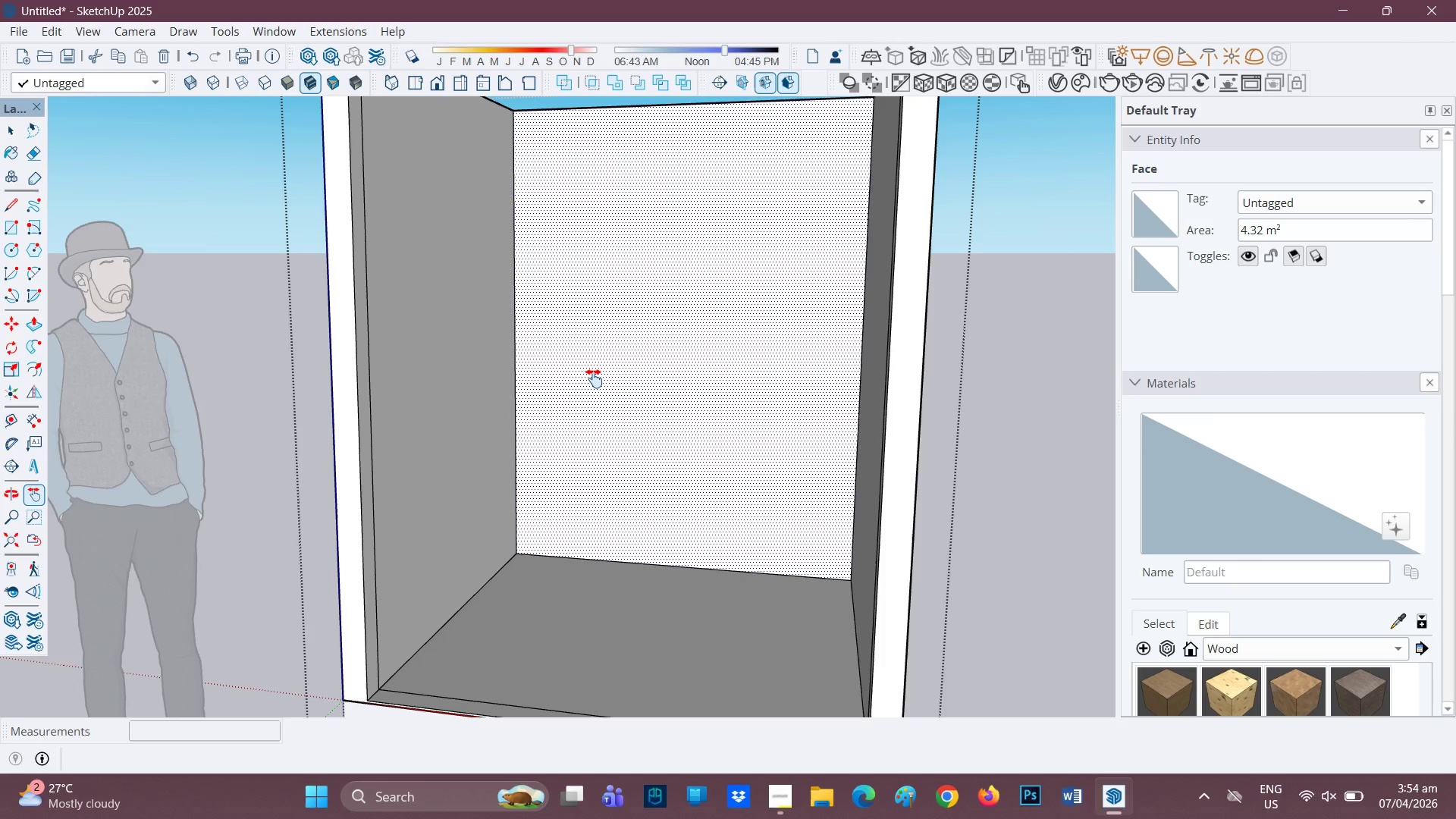 
wait(58.69)
 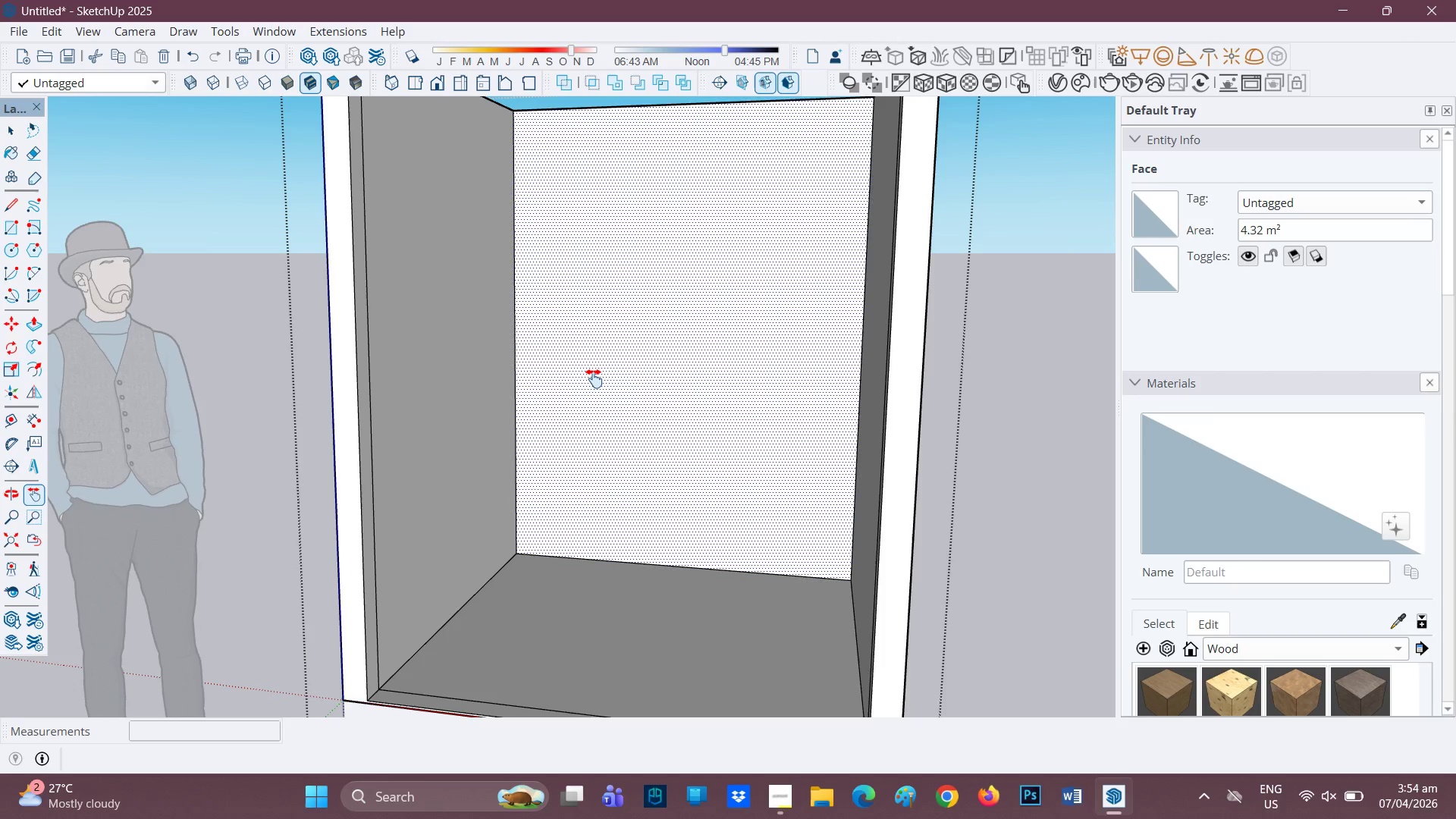 
scroll: coordinate [712, 455], scroll_direction: down, amount: 1.0
 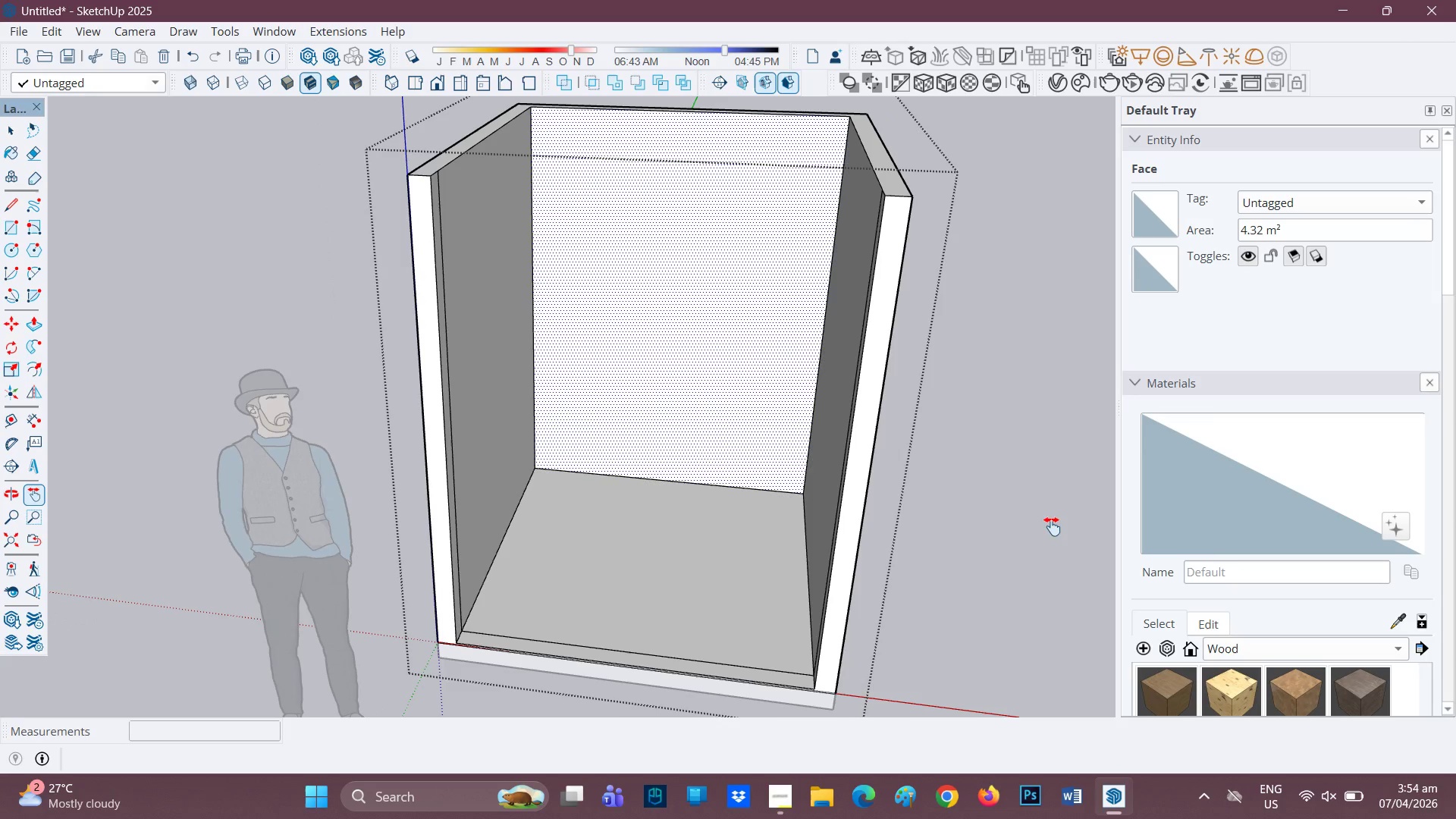 
key(Space)
 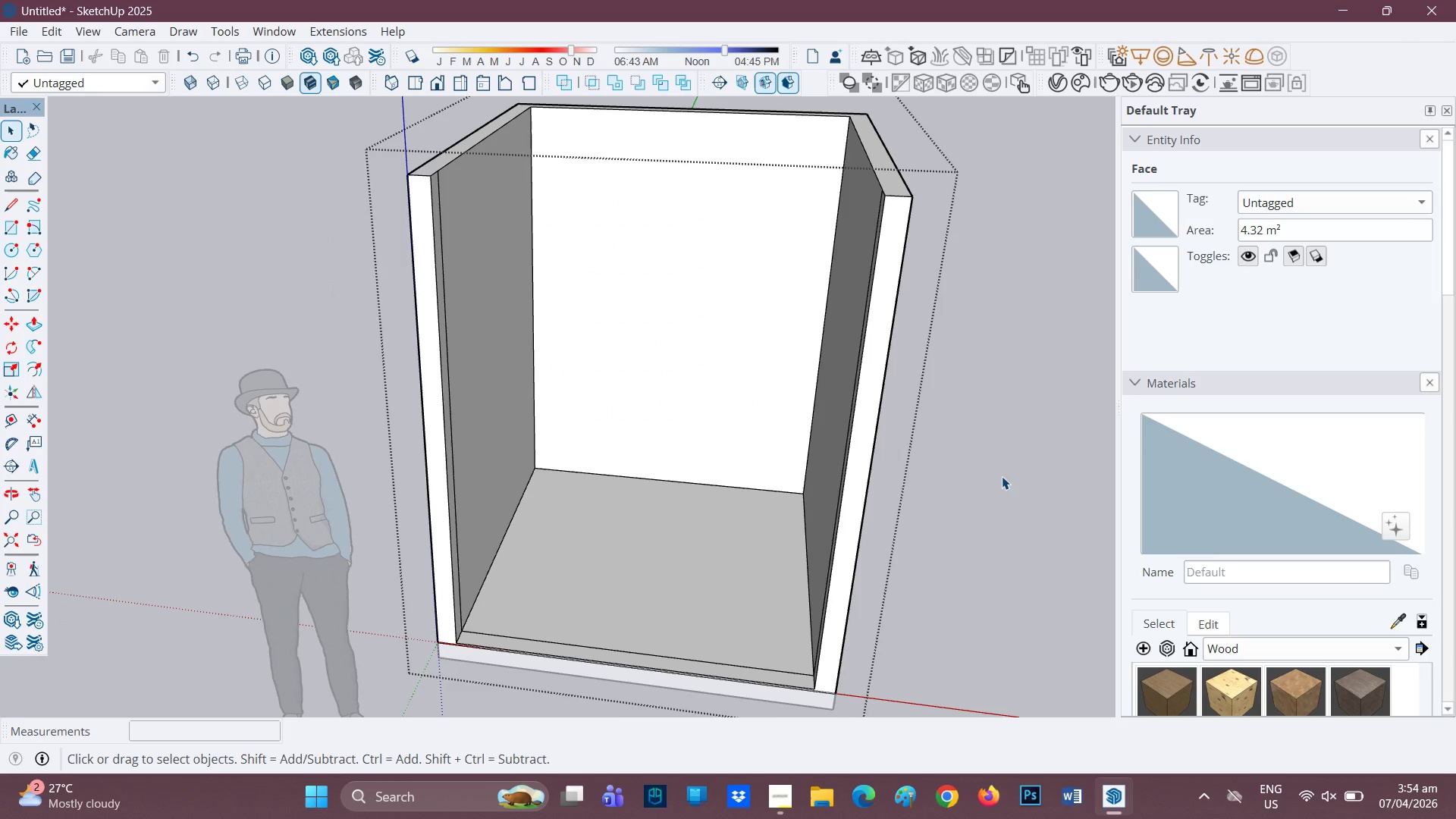 
left_click([1002, 476])
 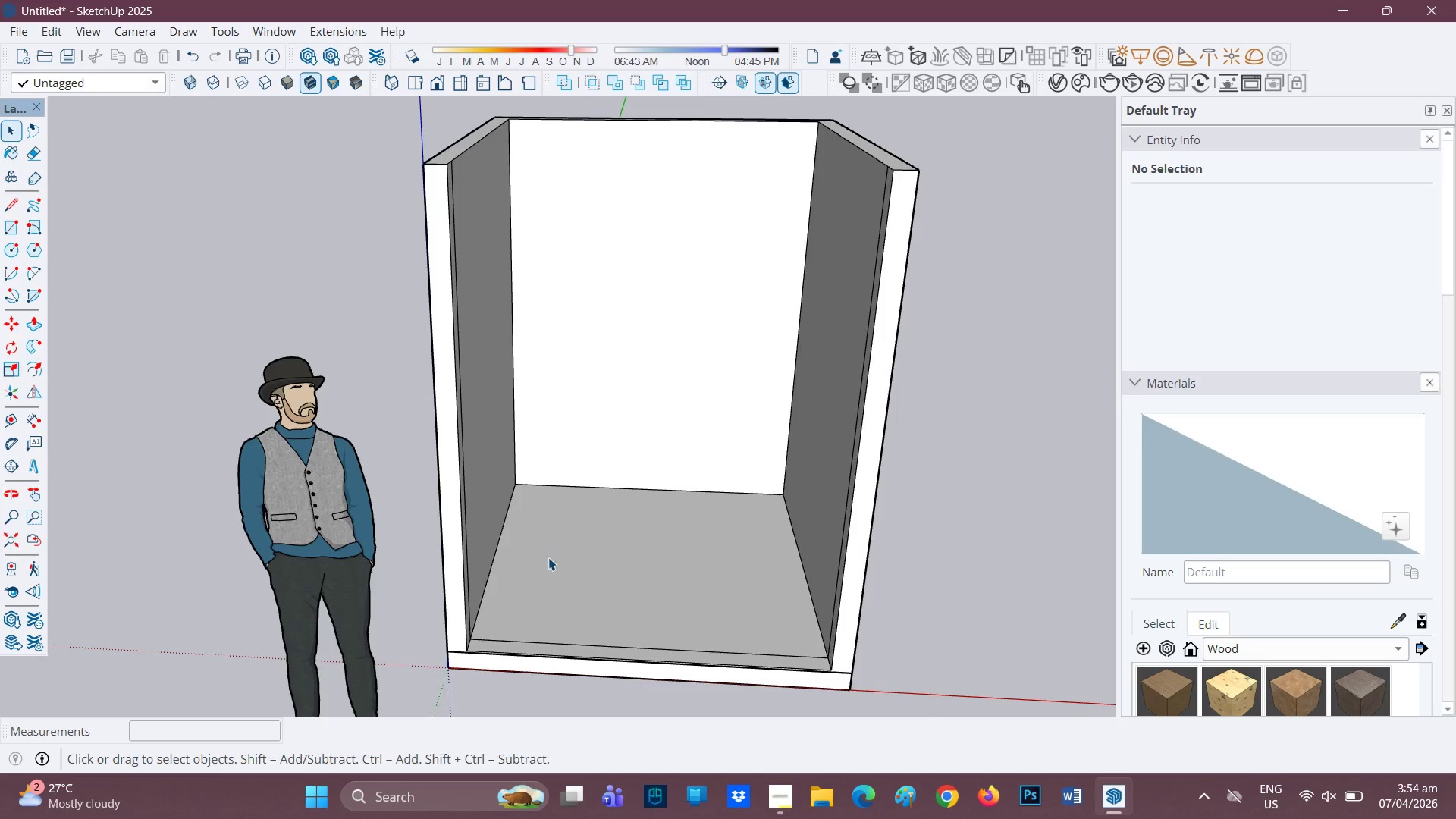 
wait(6.09)
 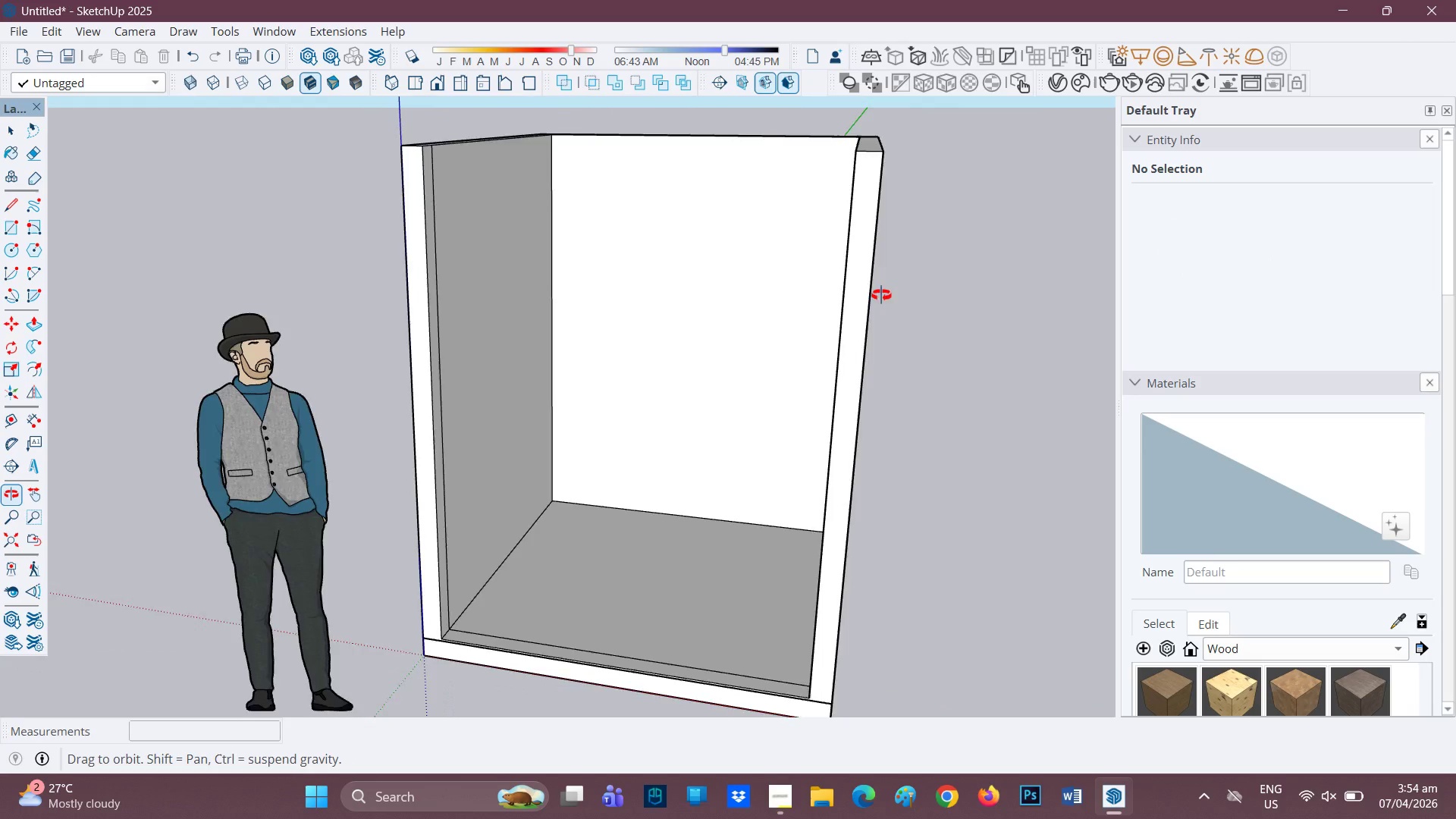 
left_click_drag(start_coordinate=[588, 589], to_coordinate=[588, 583])
 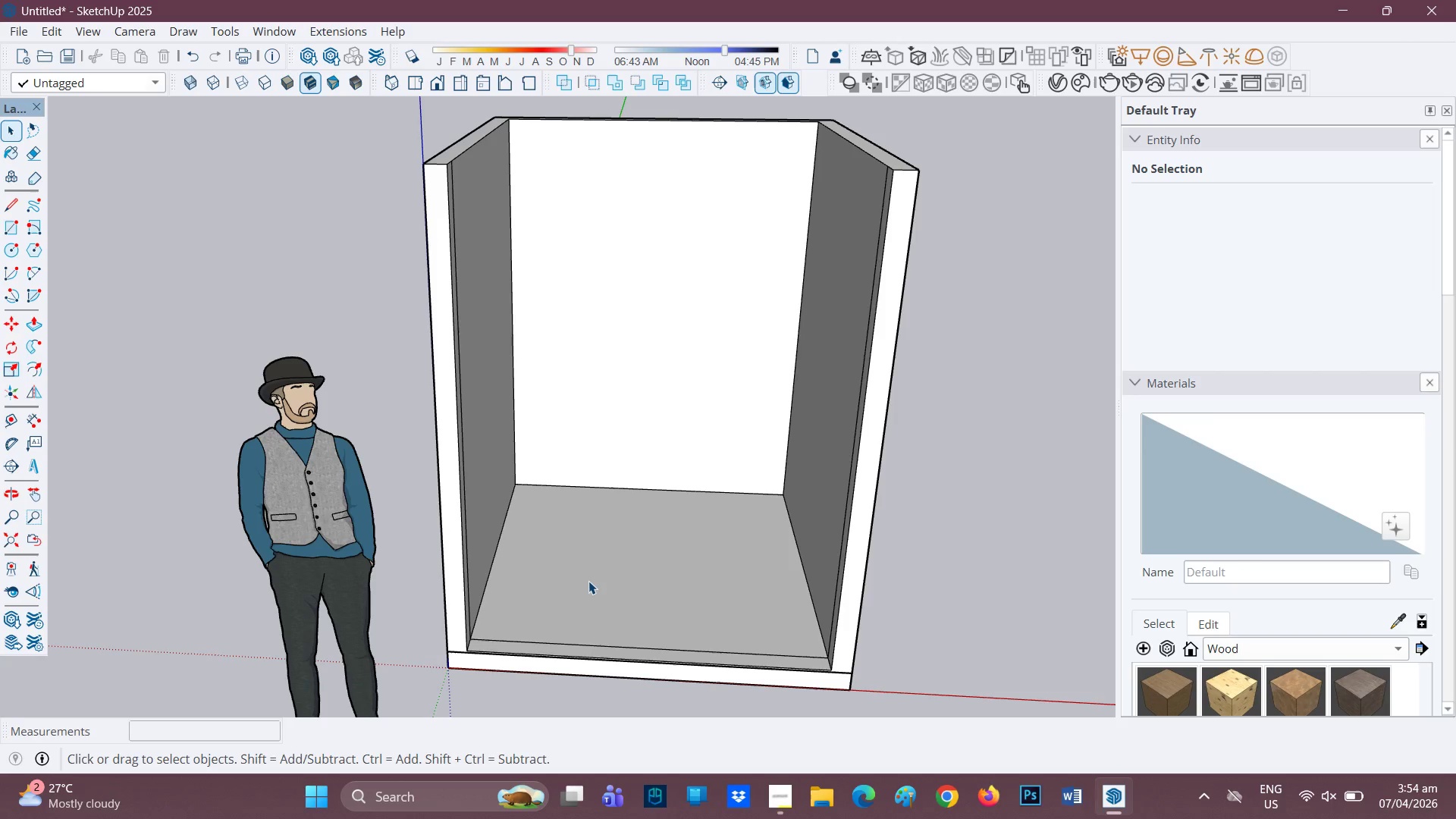 
wait(9.0)
 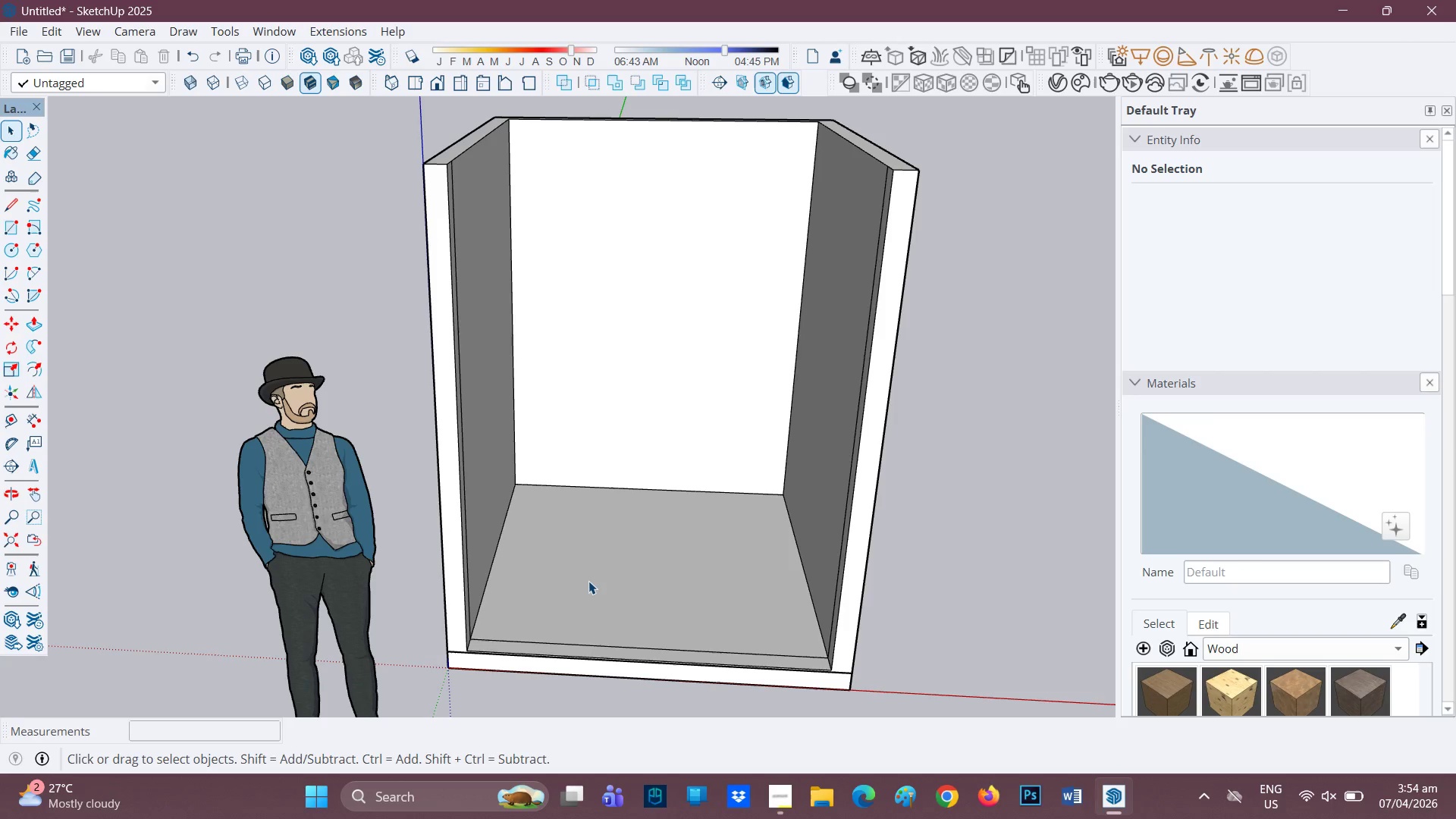 
scroll: coordinate [621, 687], scroll_direction: up, amount: 2.0
 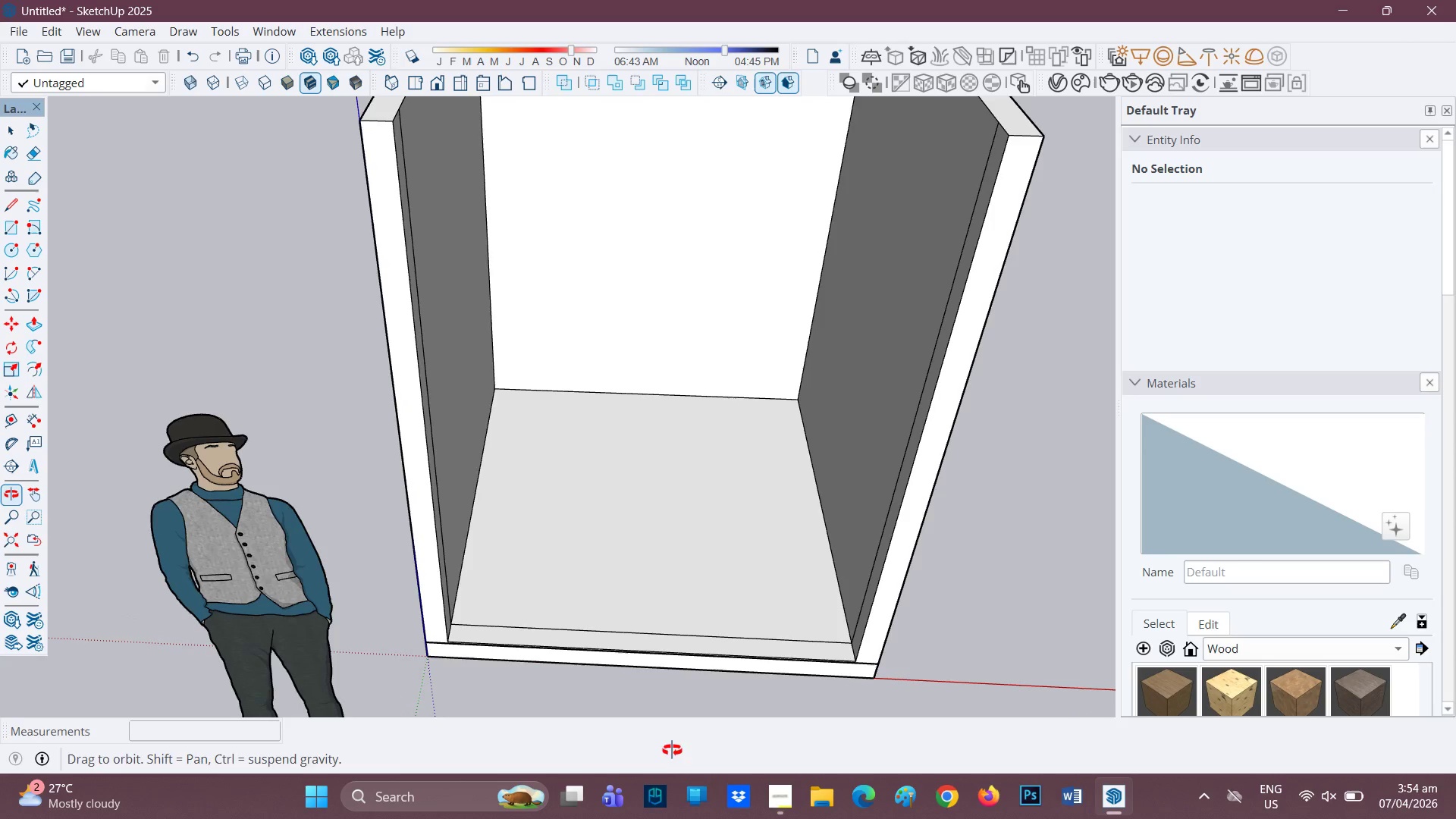 
key(L)
 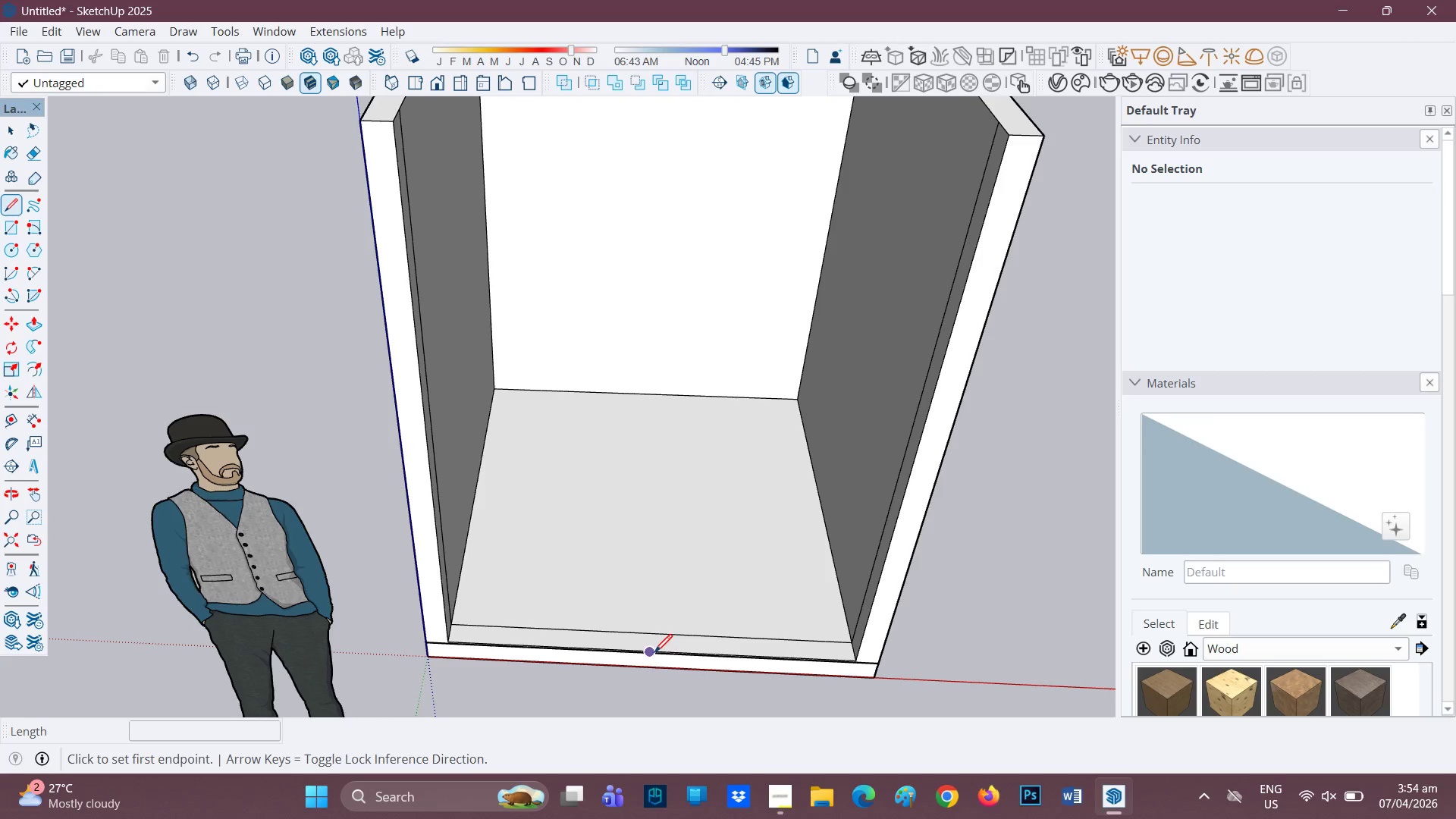 
scroll: coordinate [654, 645], scroll_direction: up, amount: 4.0
 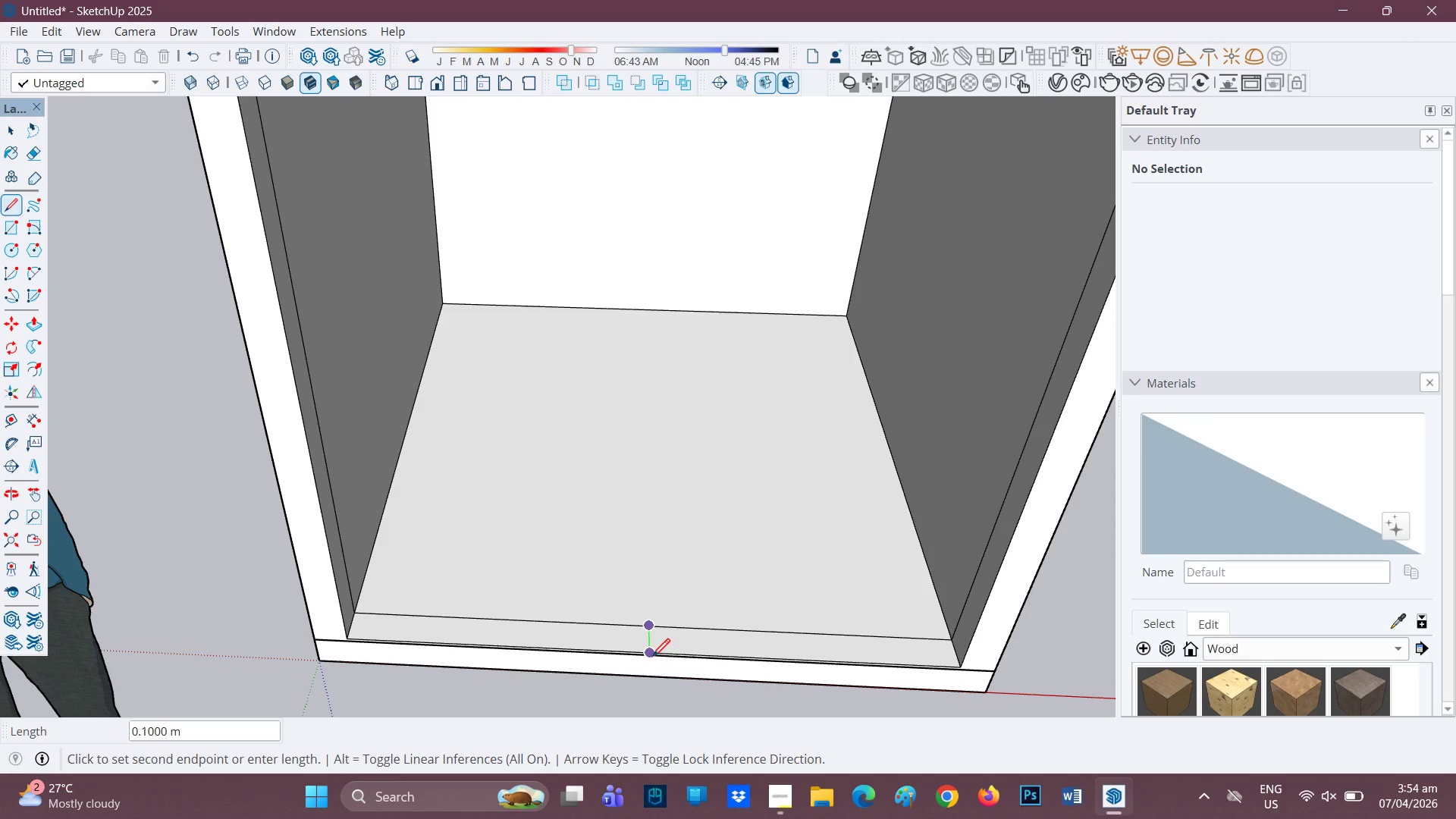 
left_click([651, 658])
 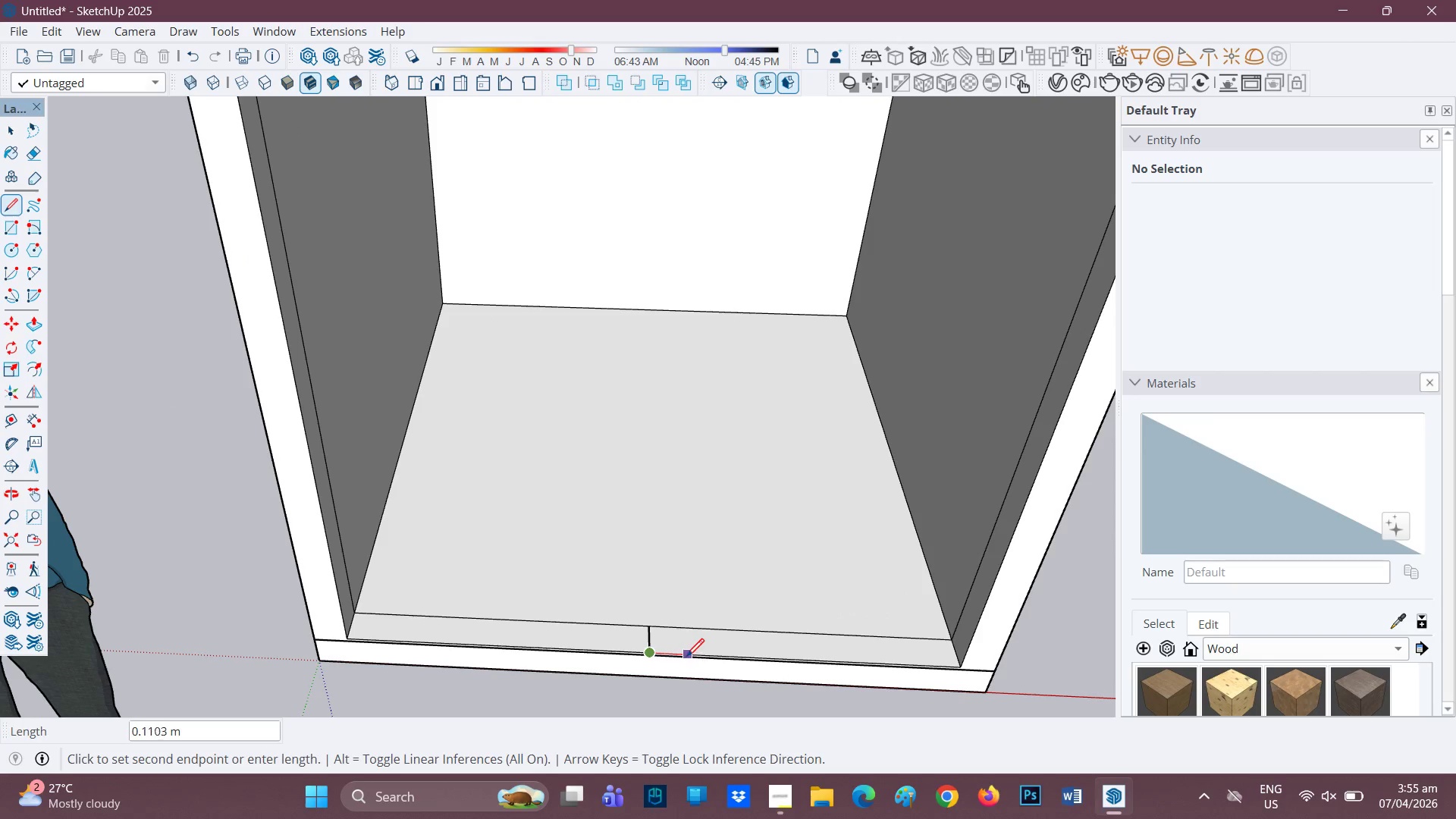 
key(Control+ControlLeft)
 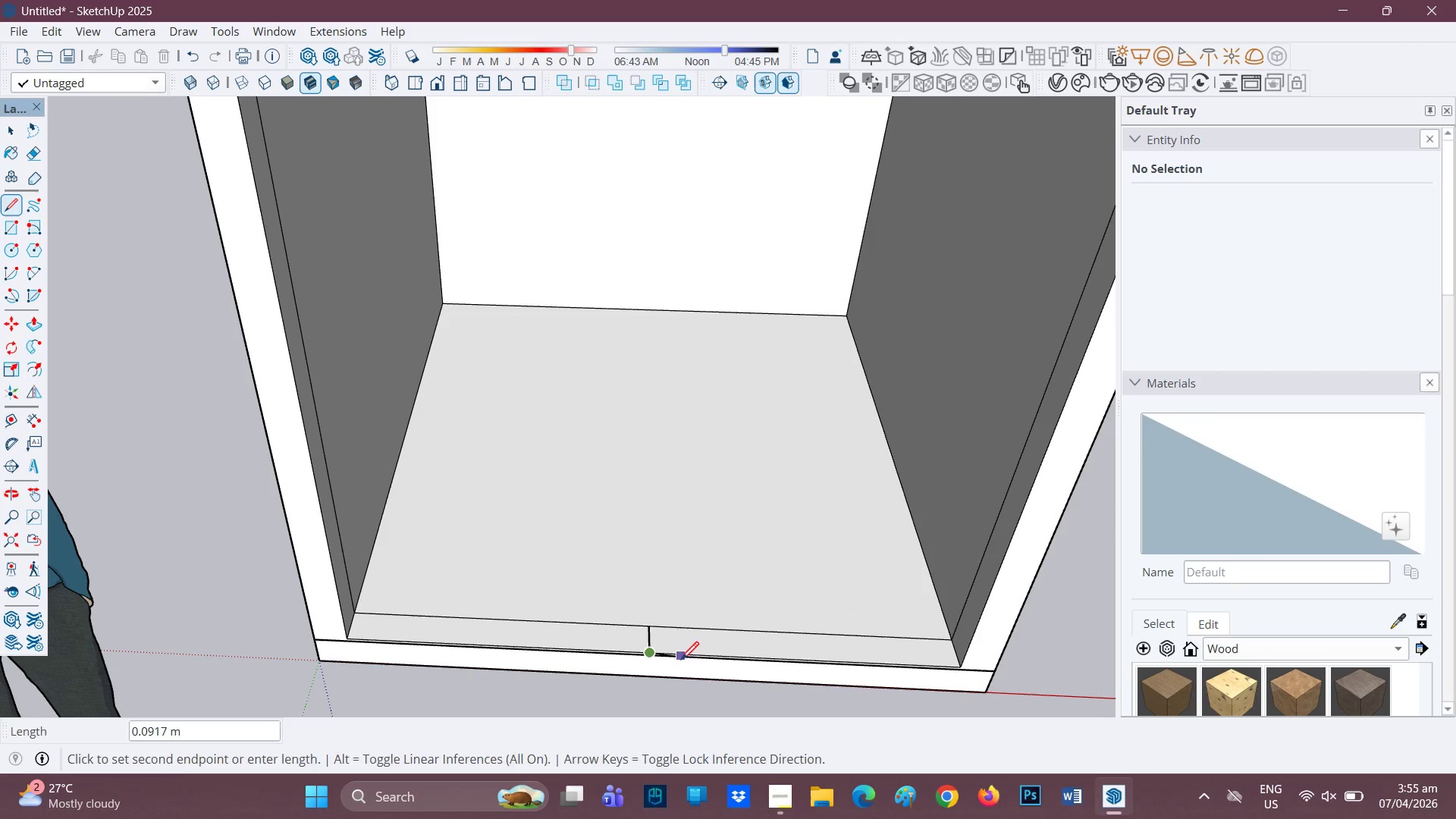 
key(Control+Z)
 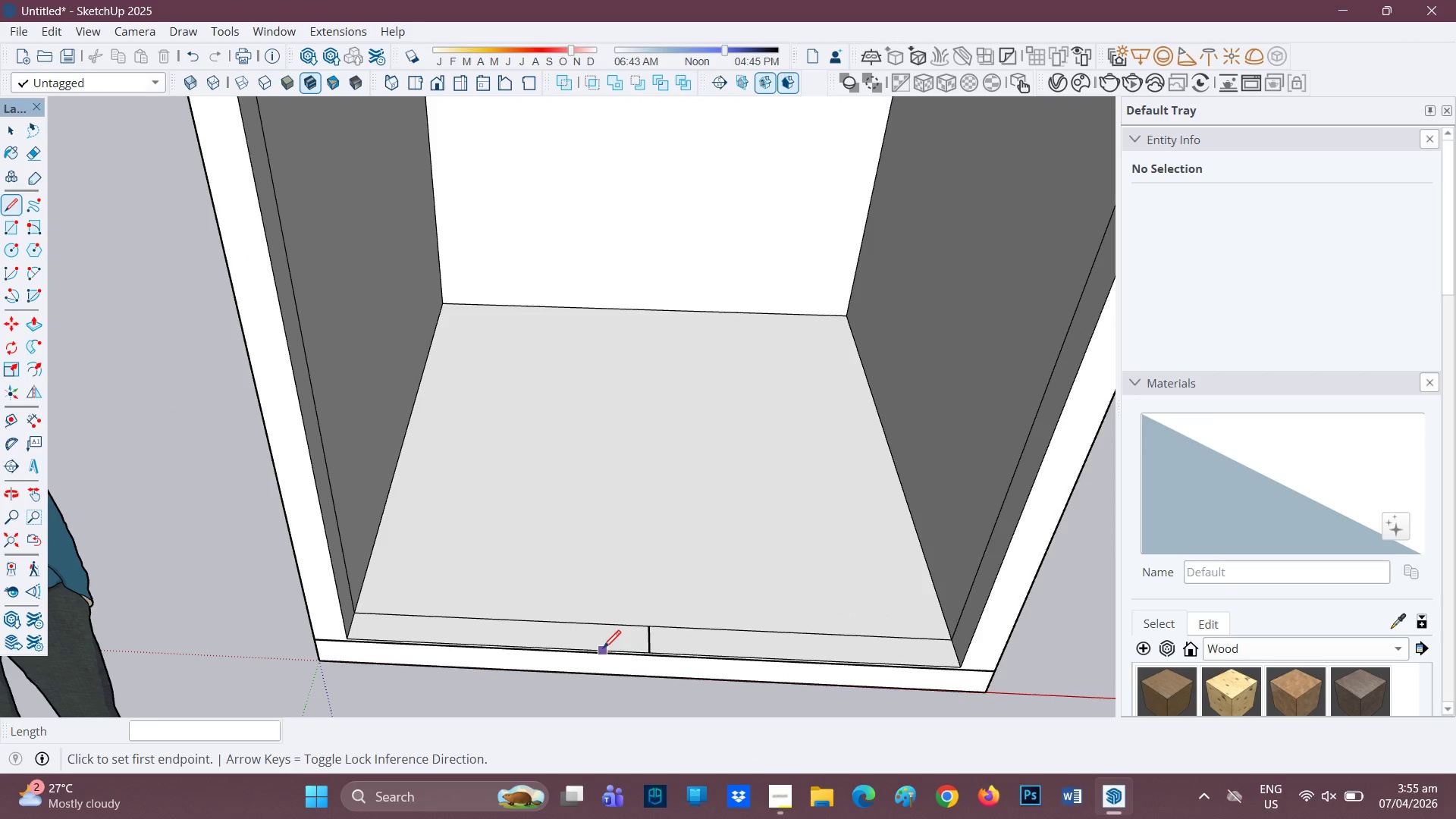 
key(Control+Z)
 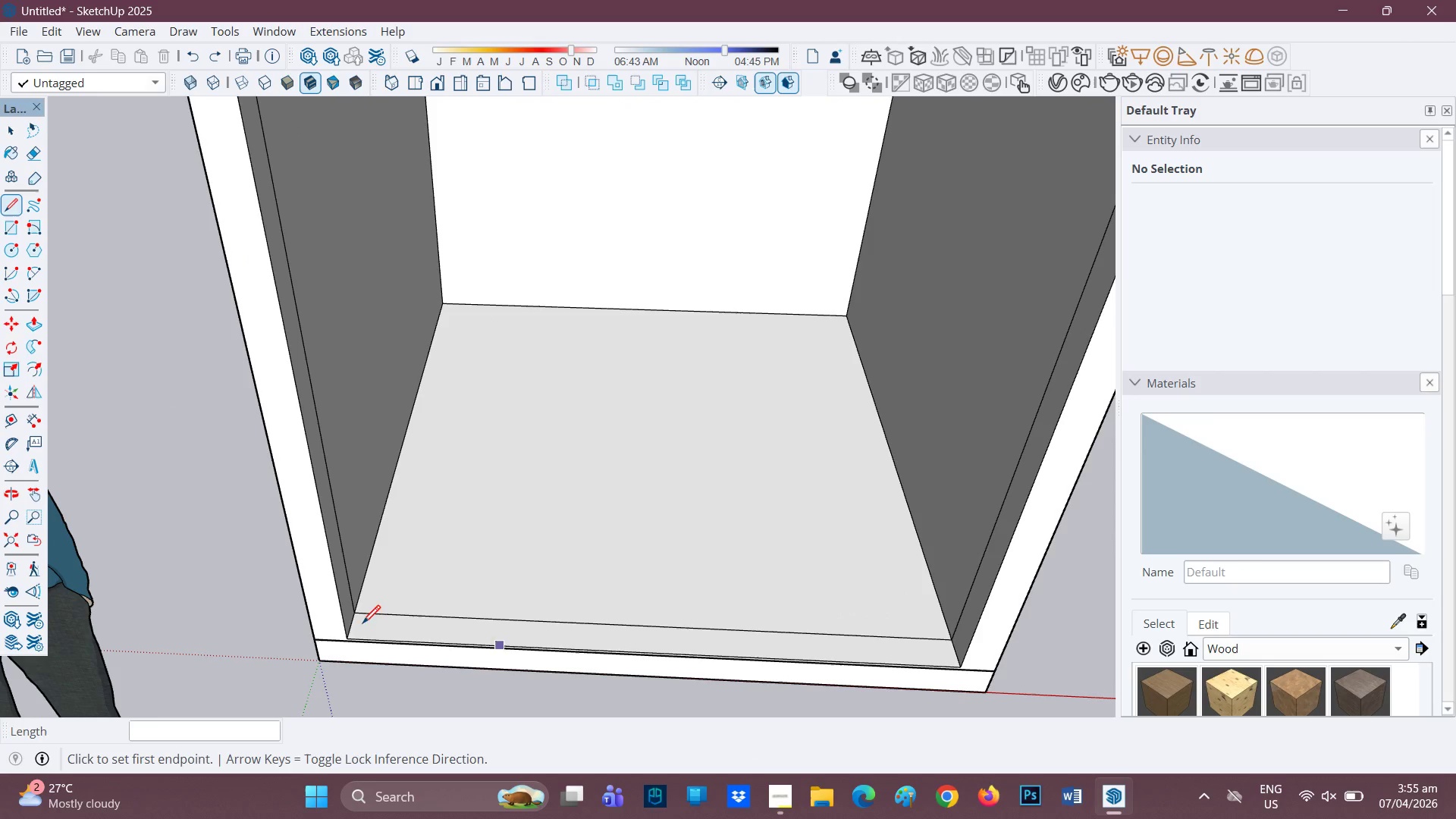 
key(Space)
 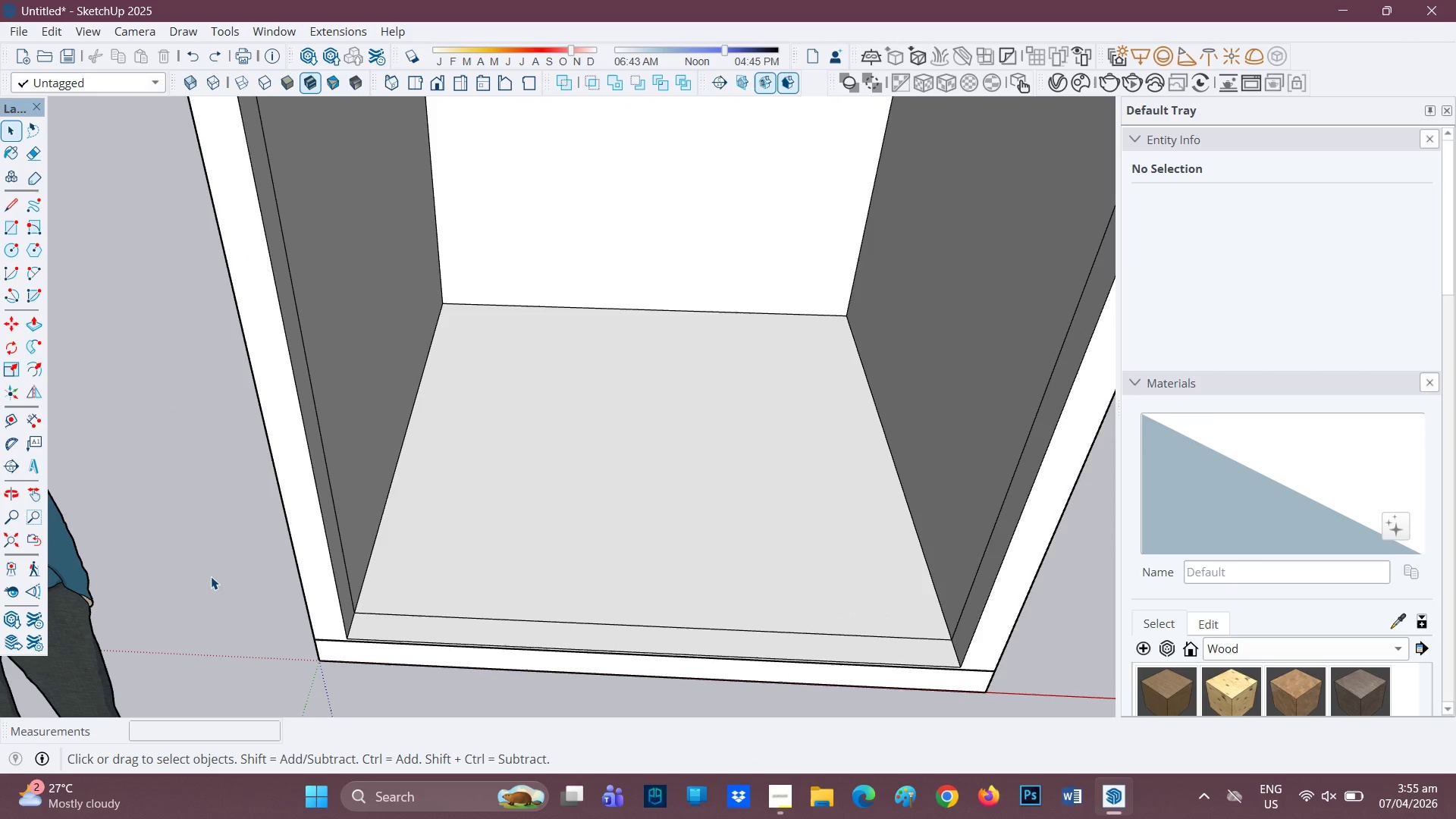 
double_click([211, 576])
 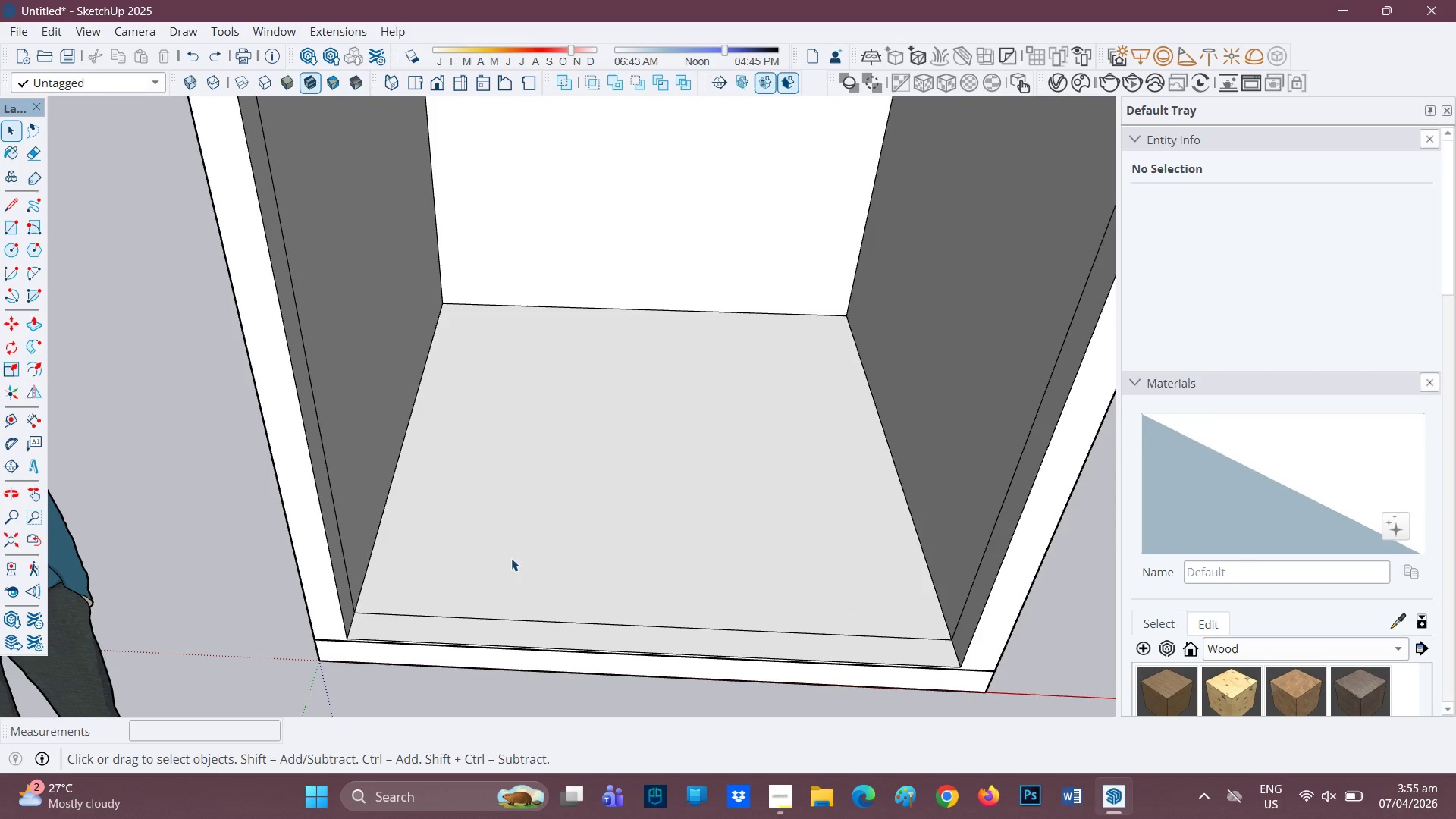 
double_click([511, 558])
 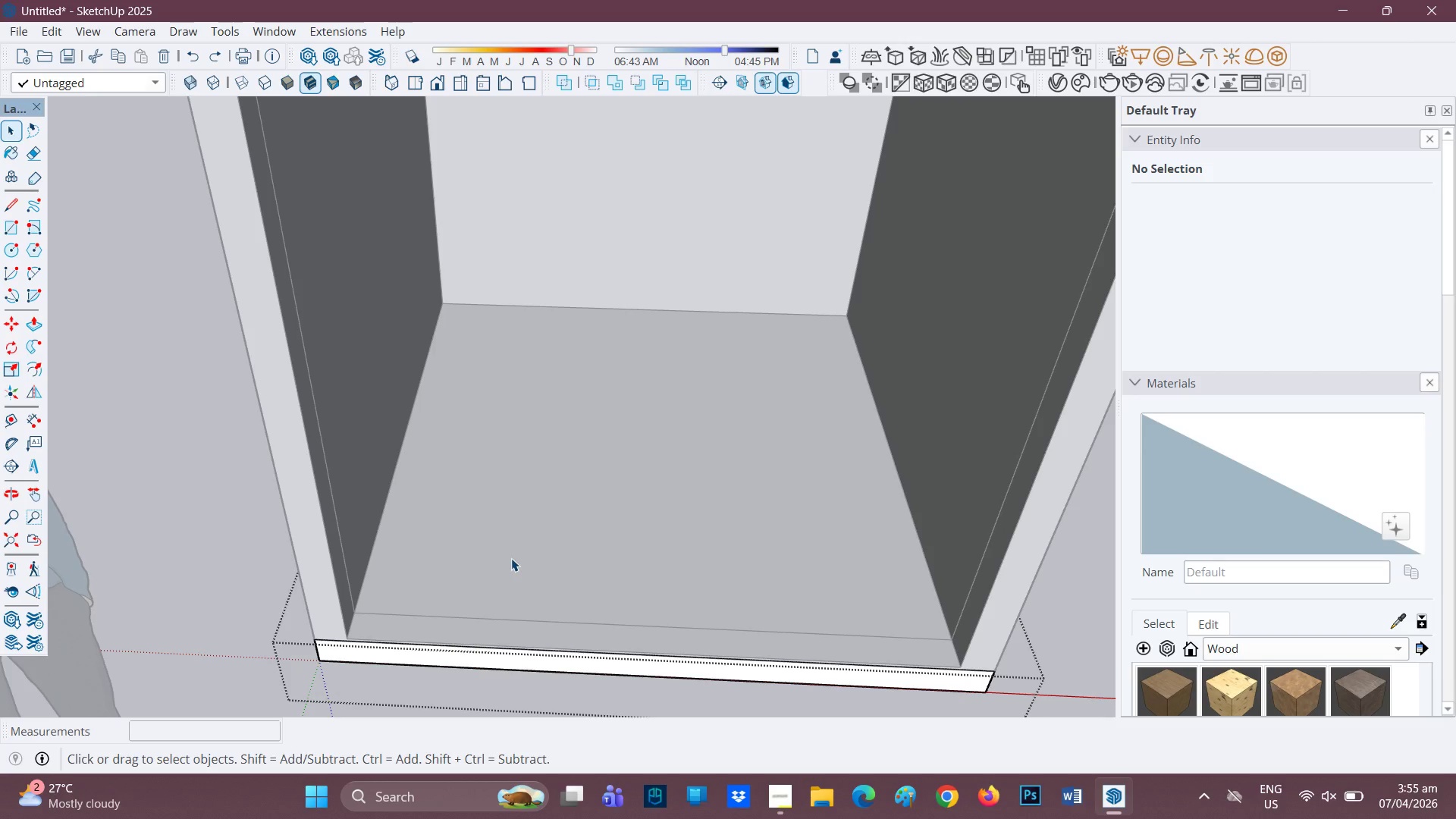 
triple_click([511, 558])
 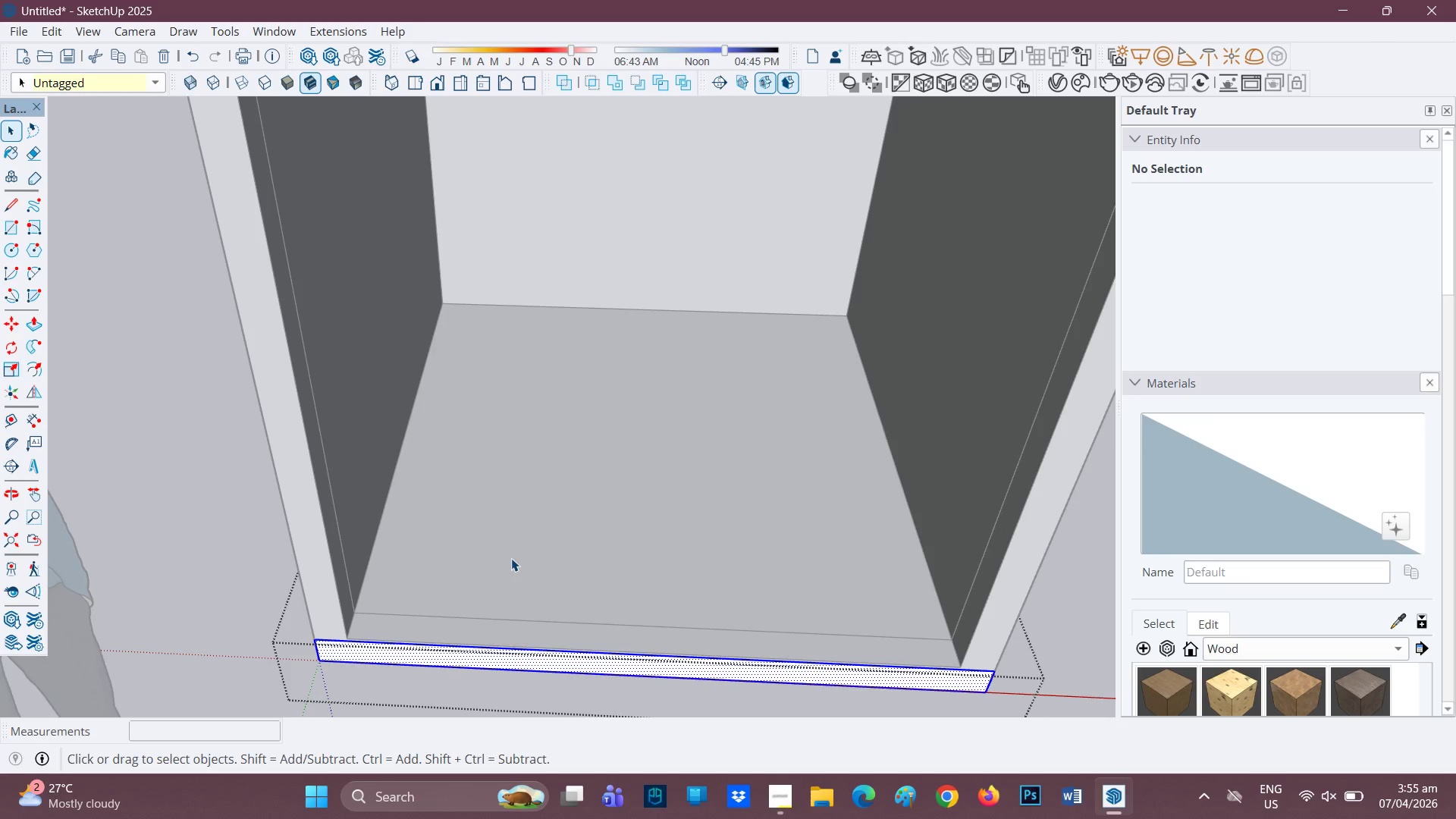 
triple_click([511, 558])
 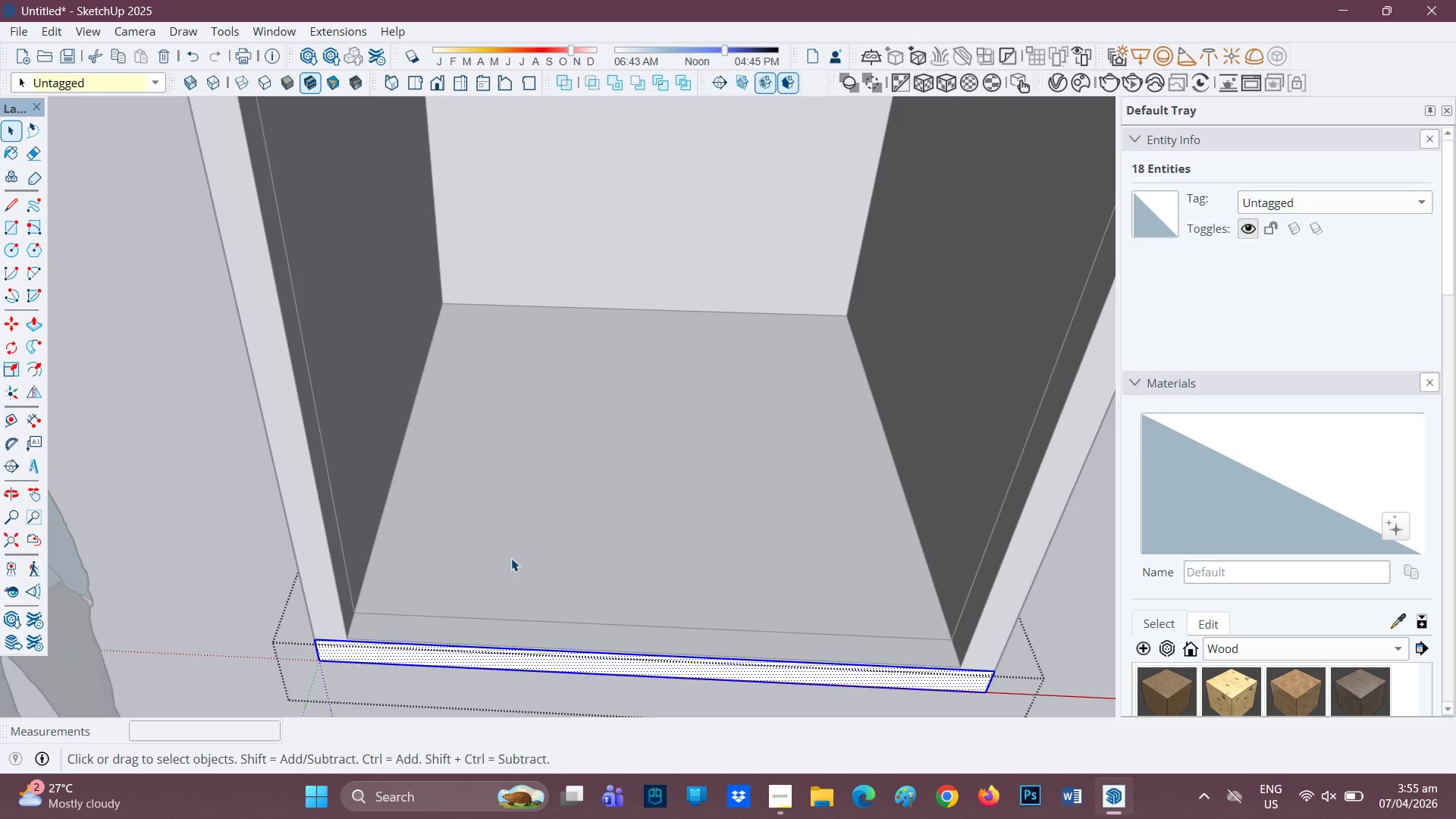 
triple_click([511, 558])
 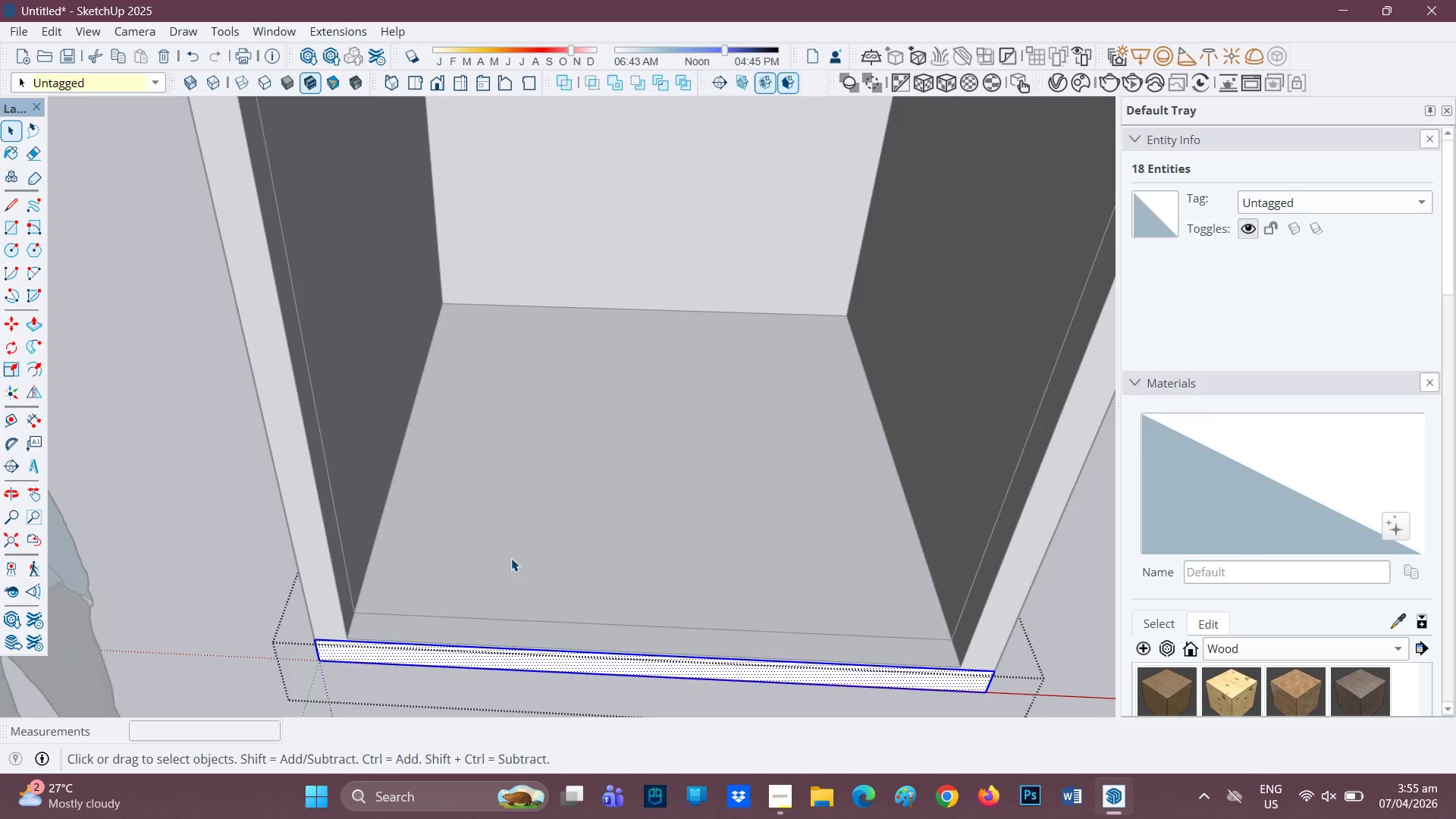 
triple_click([511, 558])
 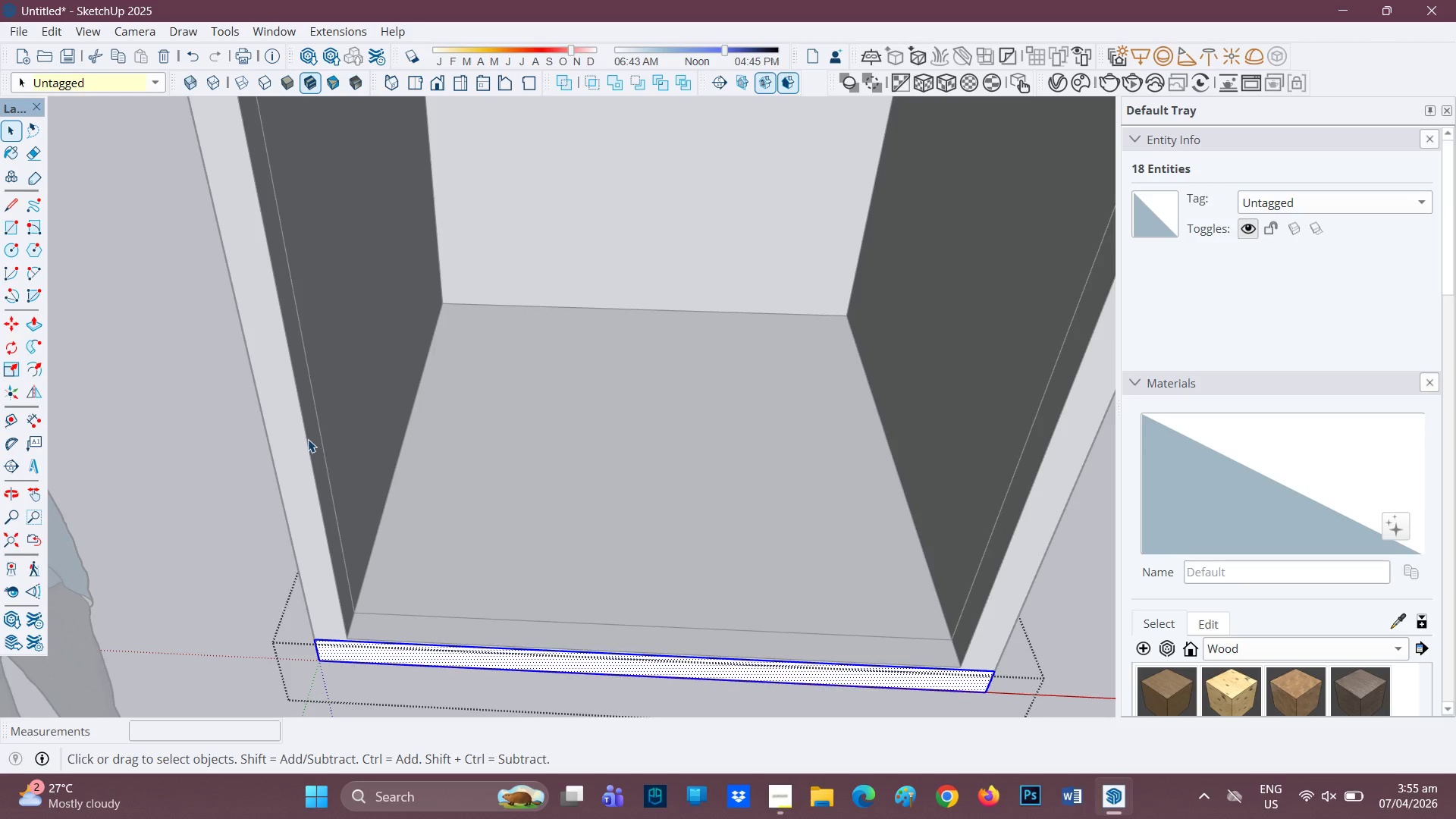 
double_click([308, 438])
 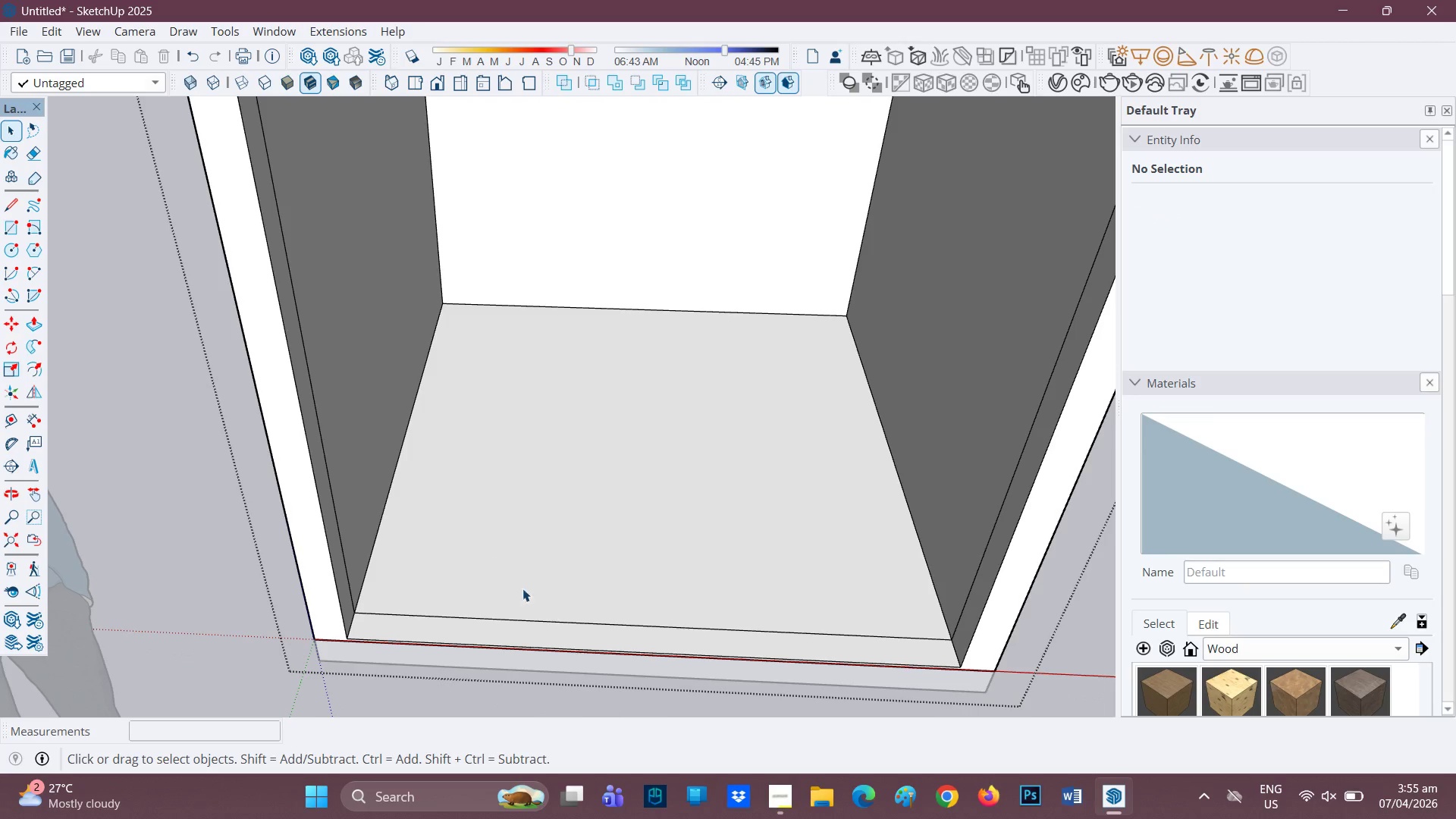 
scroll: coordinate [591, 617], scroll_direction: up, amount: 2.0
 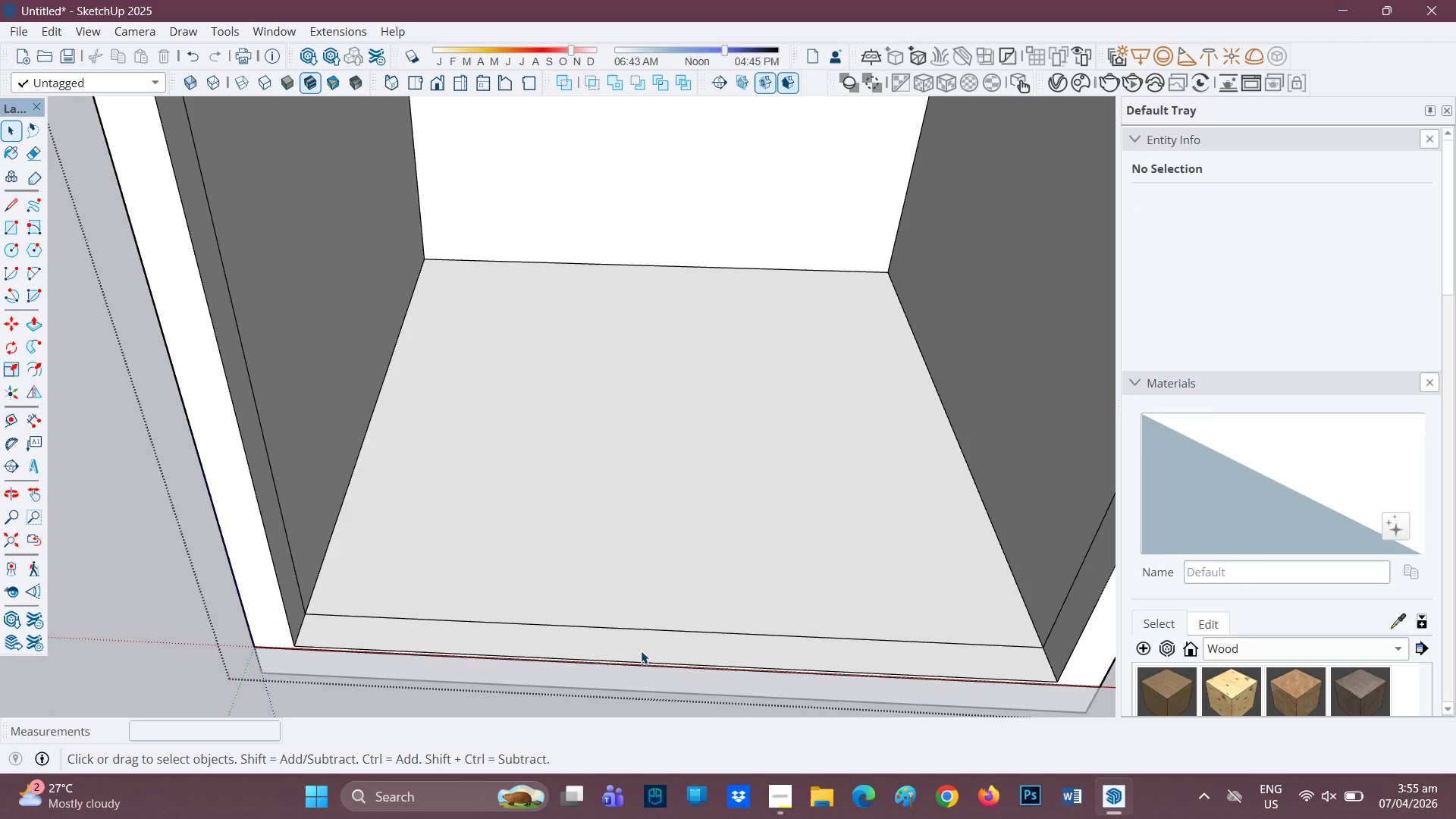 
left_click([645, 654])
 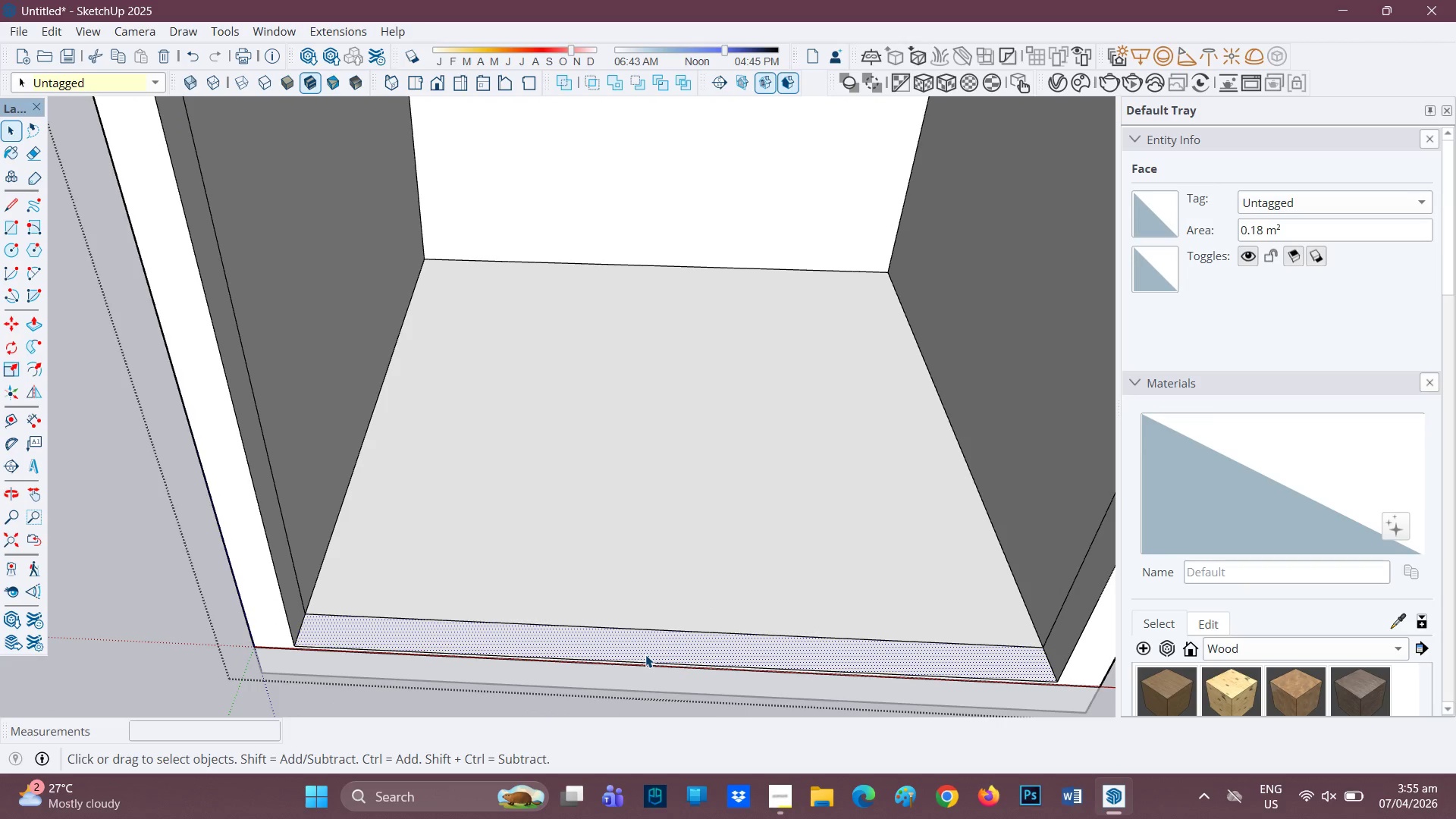 
key(L)
 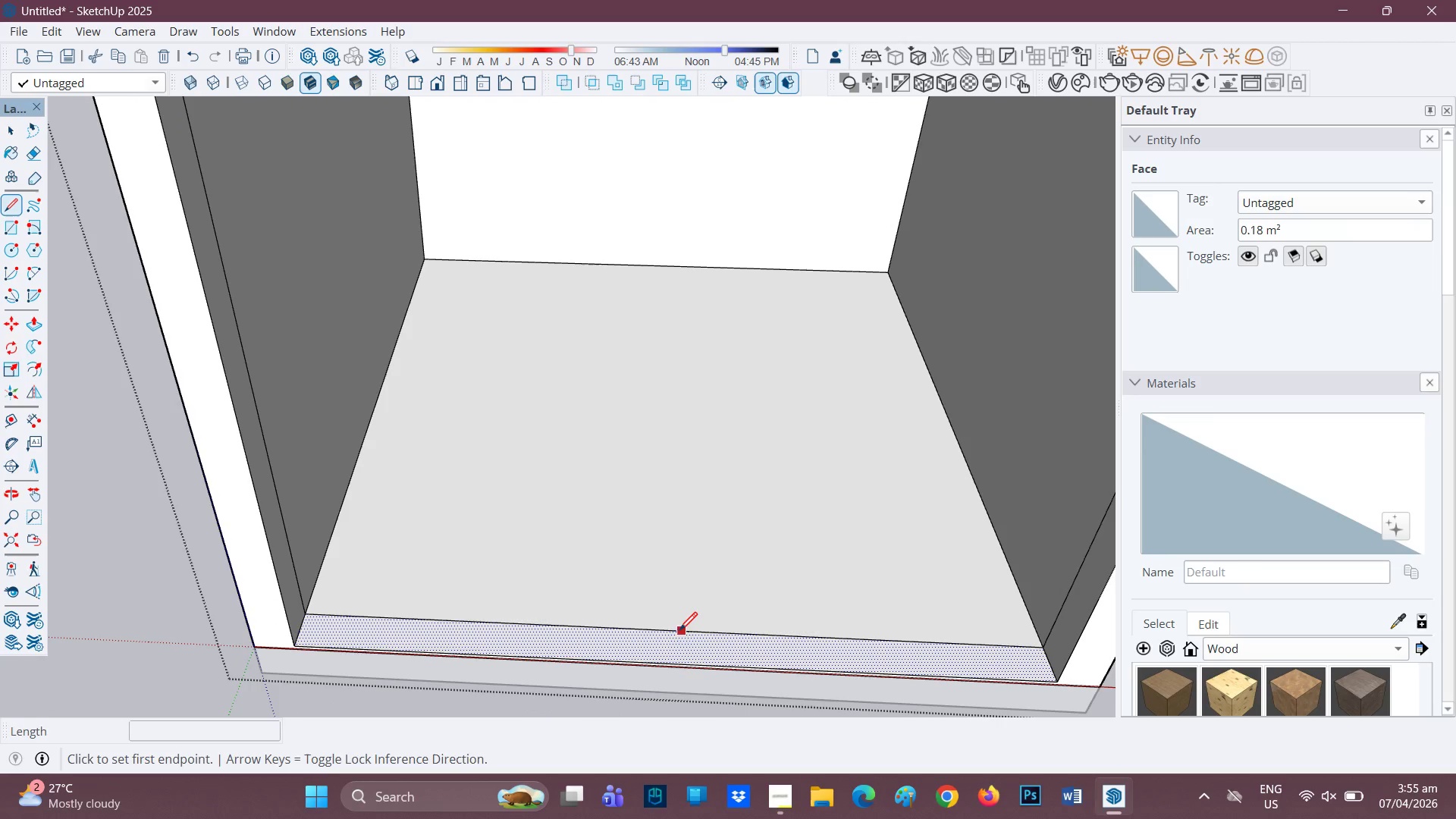 
left_click([674, 628])
 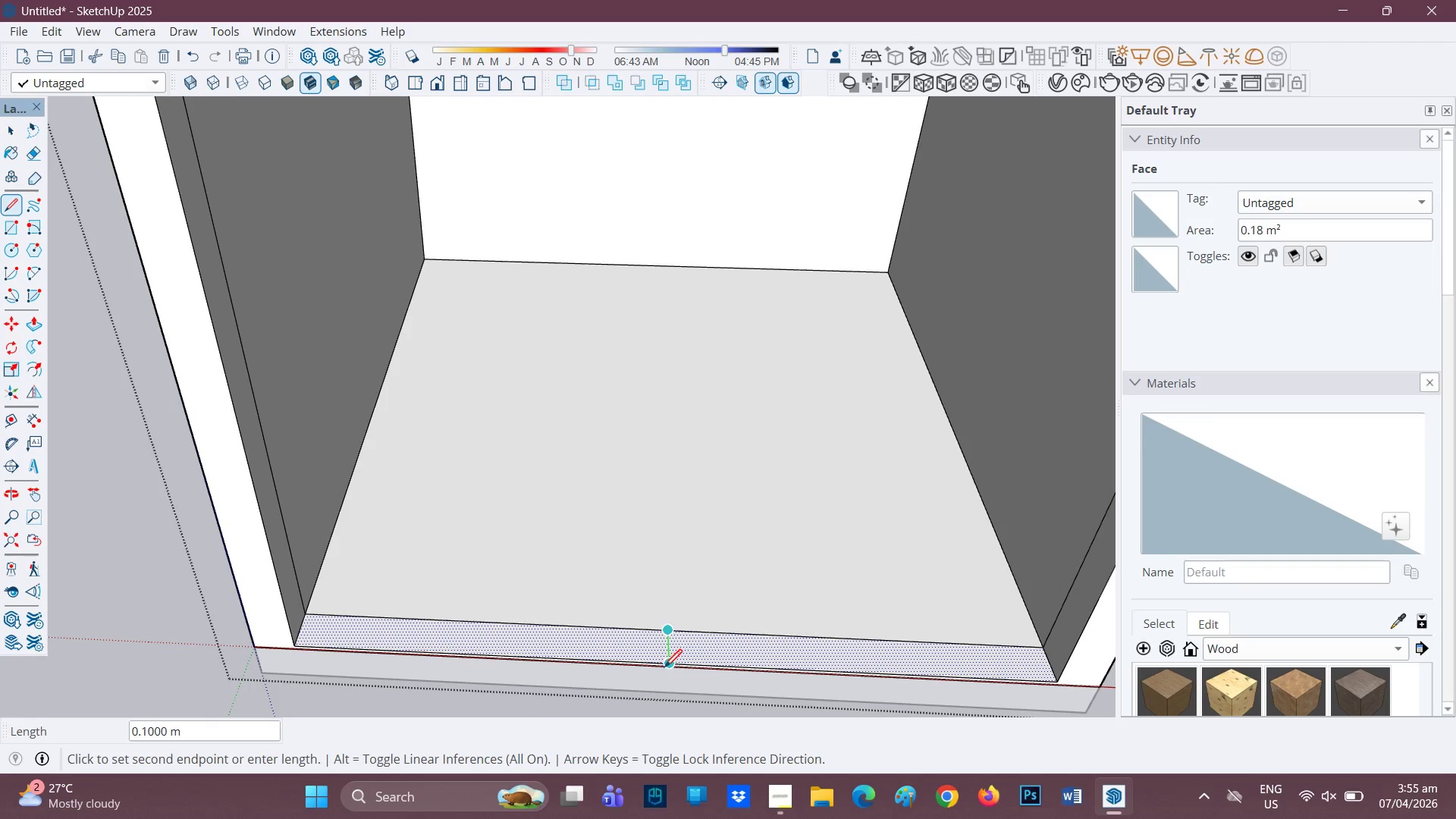 
left_click([664, 669])
 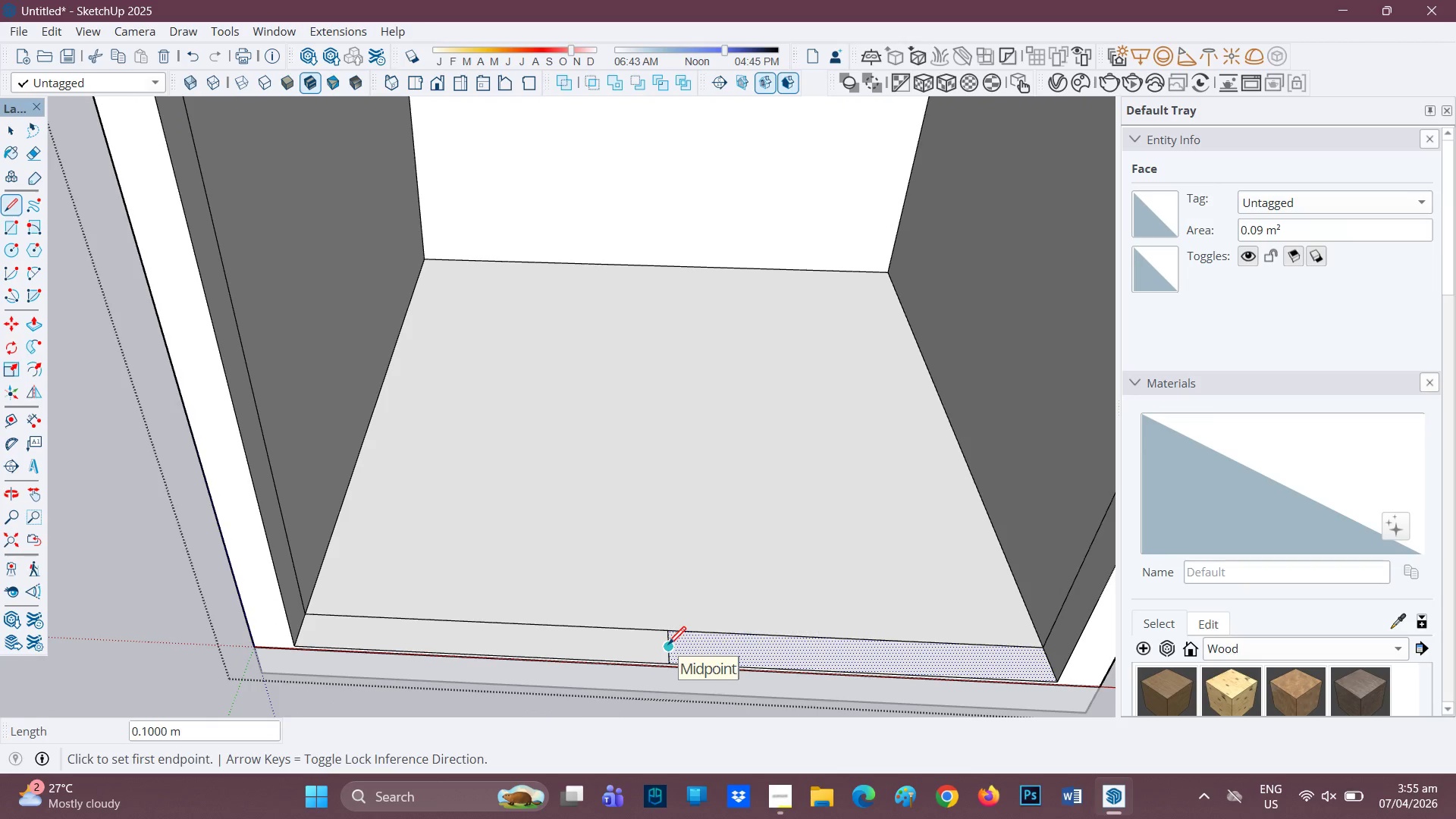 
wait(8.72)
 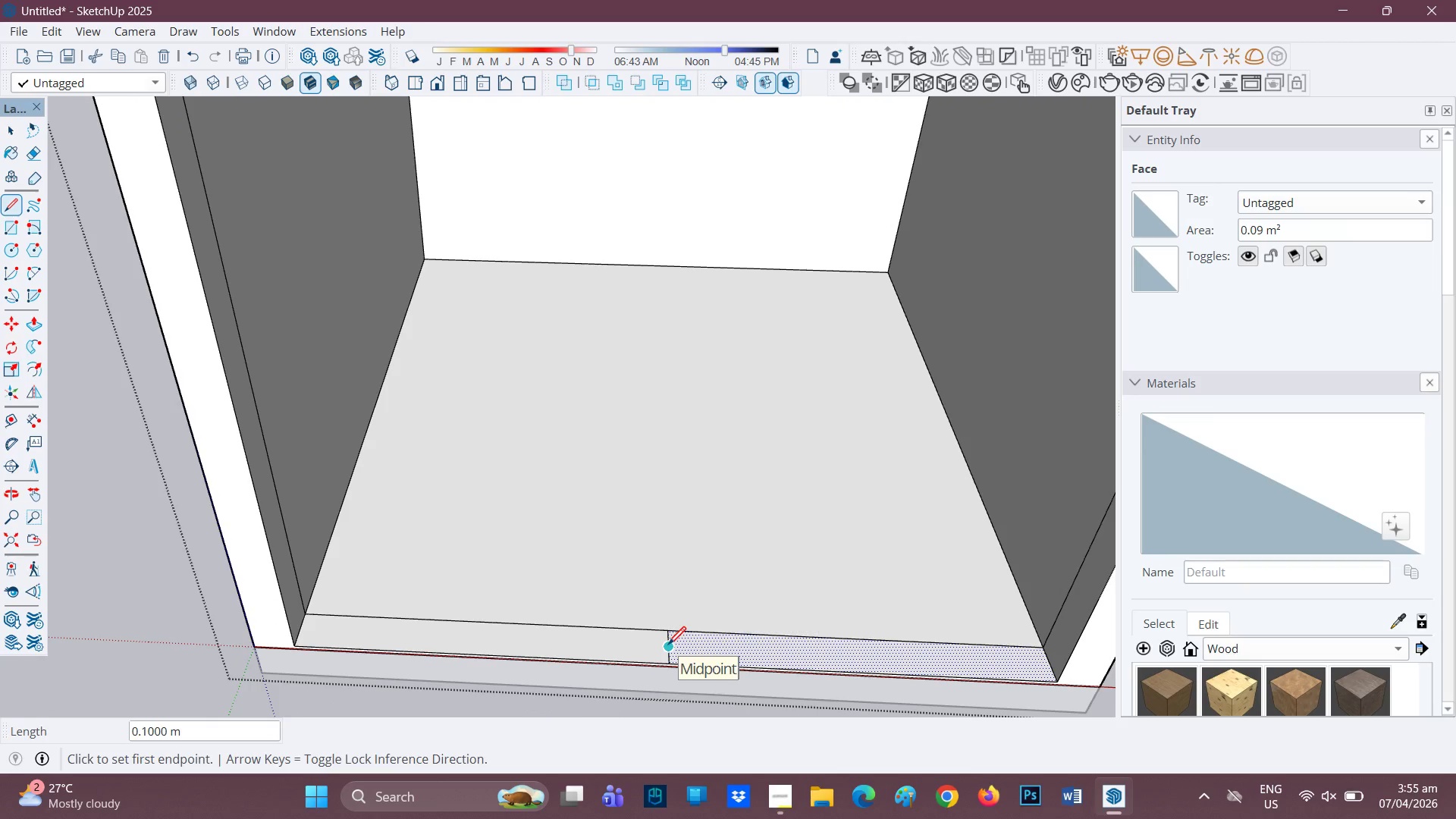 
left_click([668, 646])
 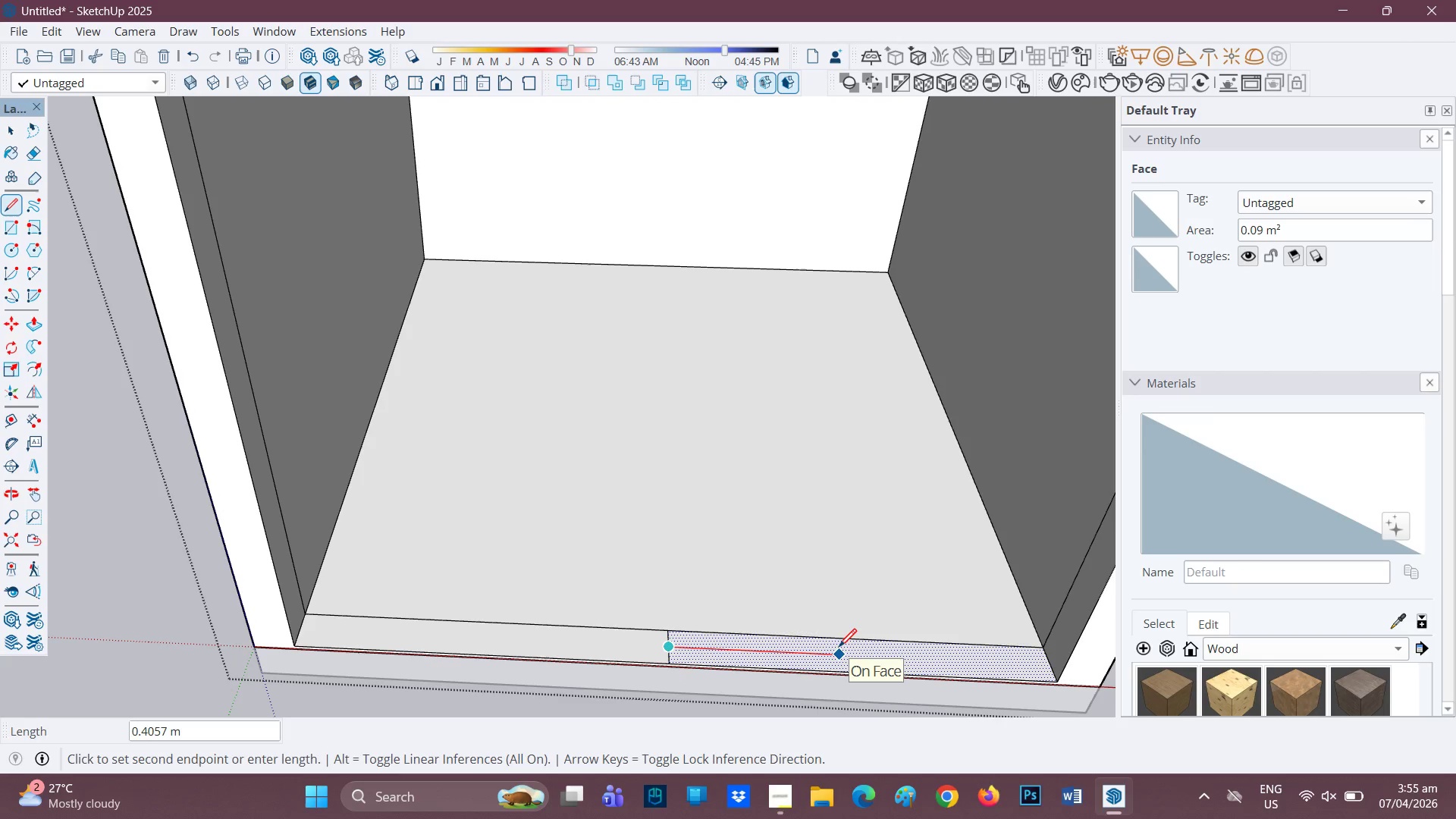 
key(Period)
 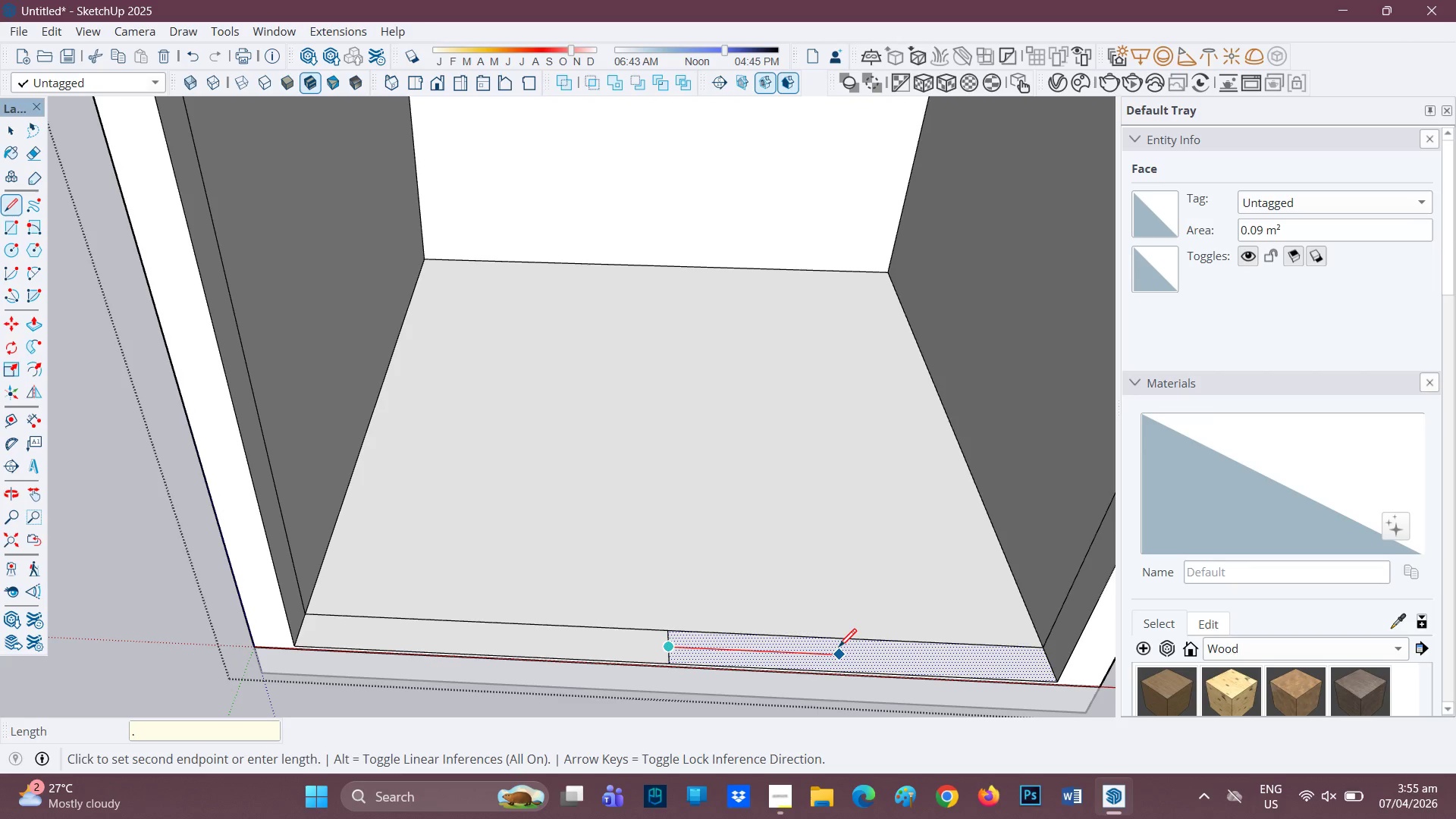 
wait(9.06)
 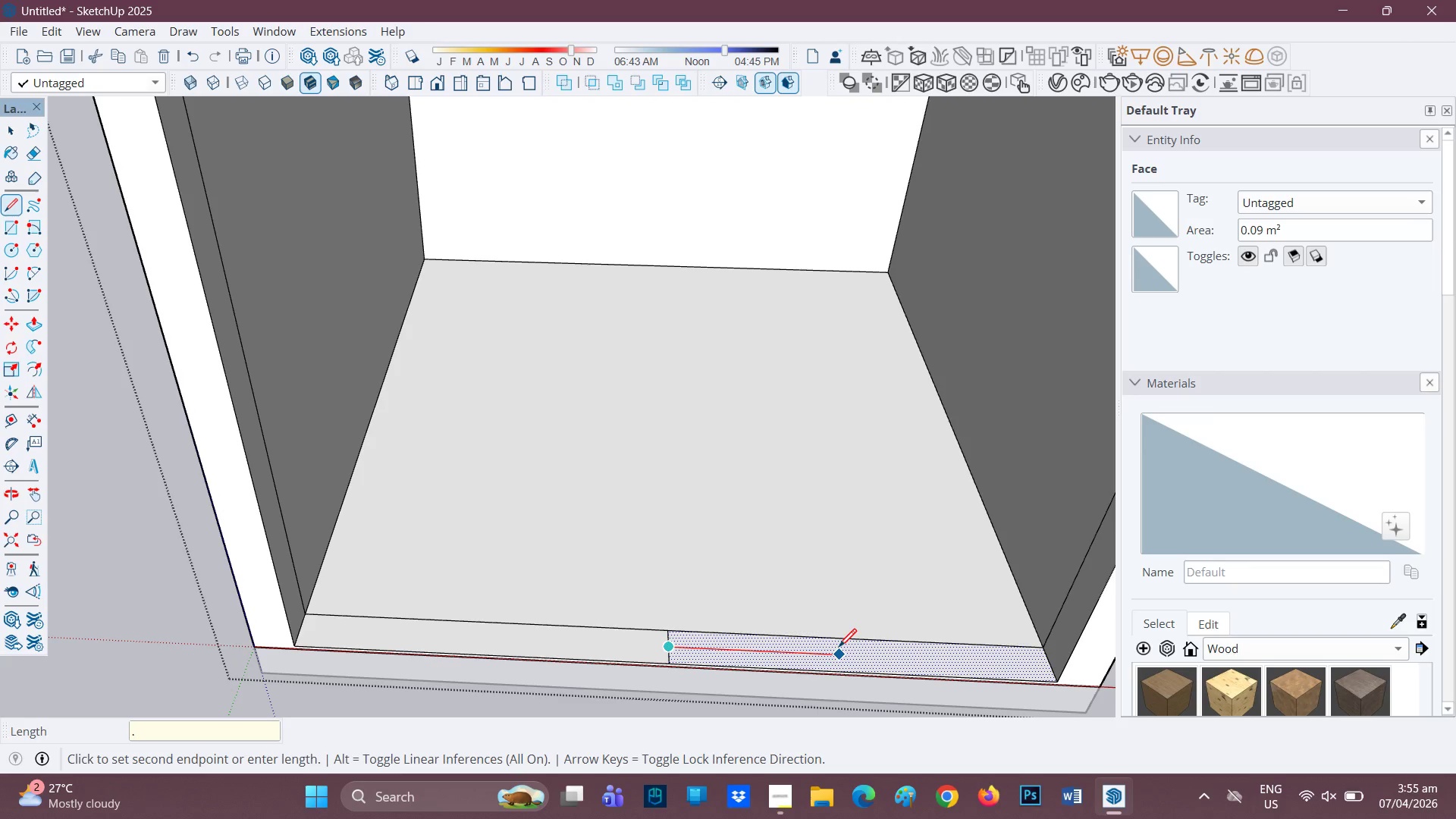 
key(6)
 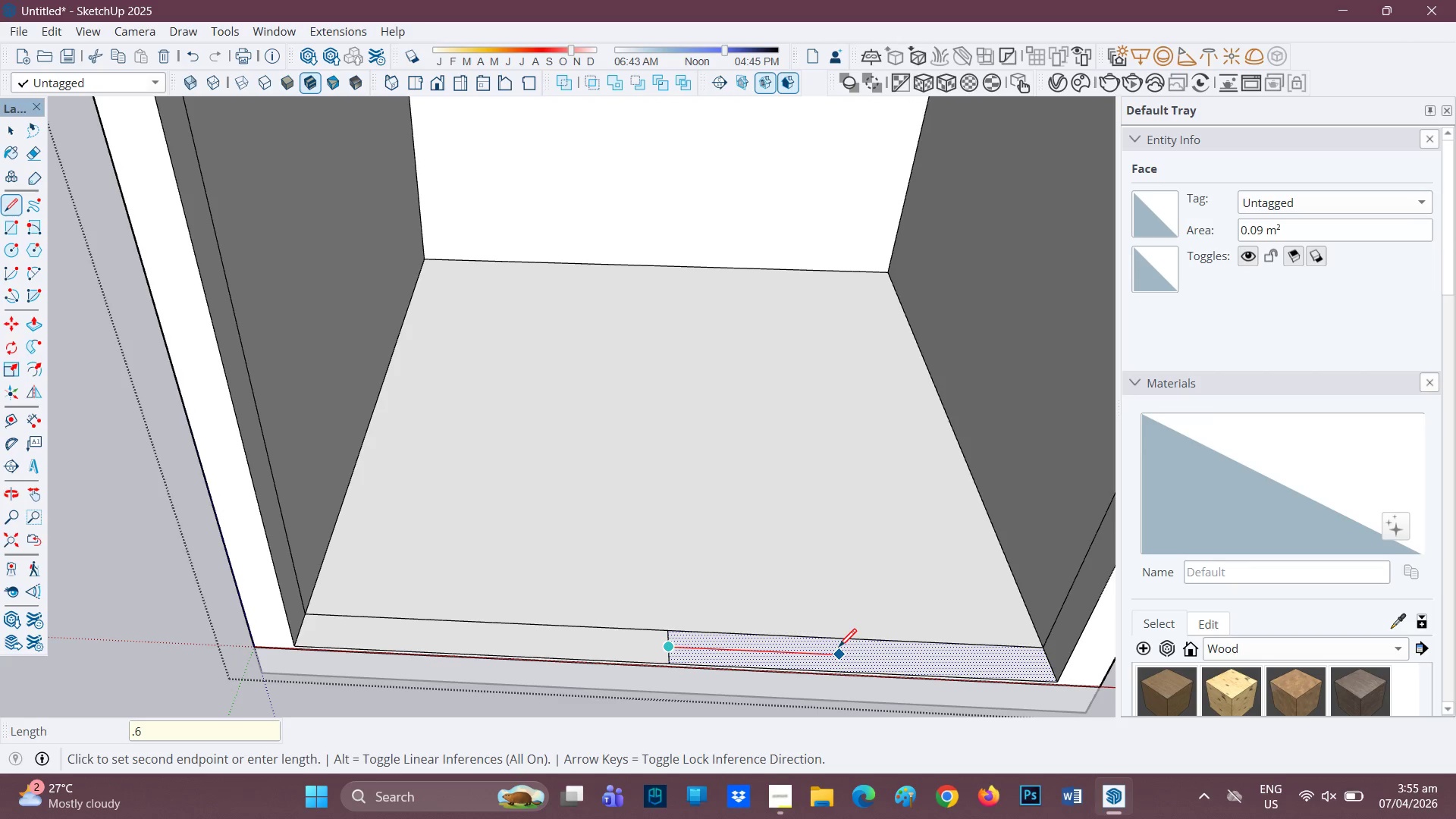 
key(Enter)
 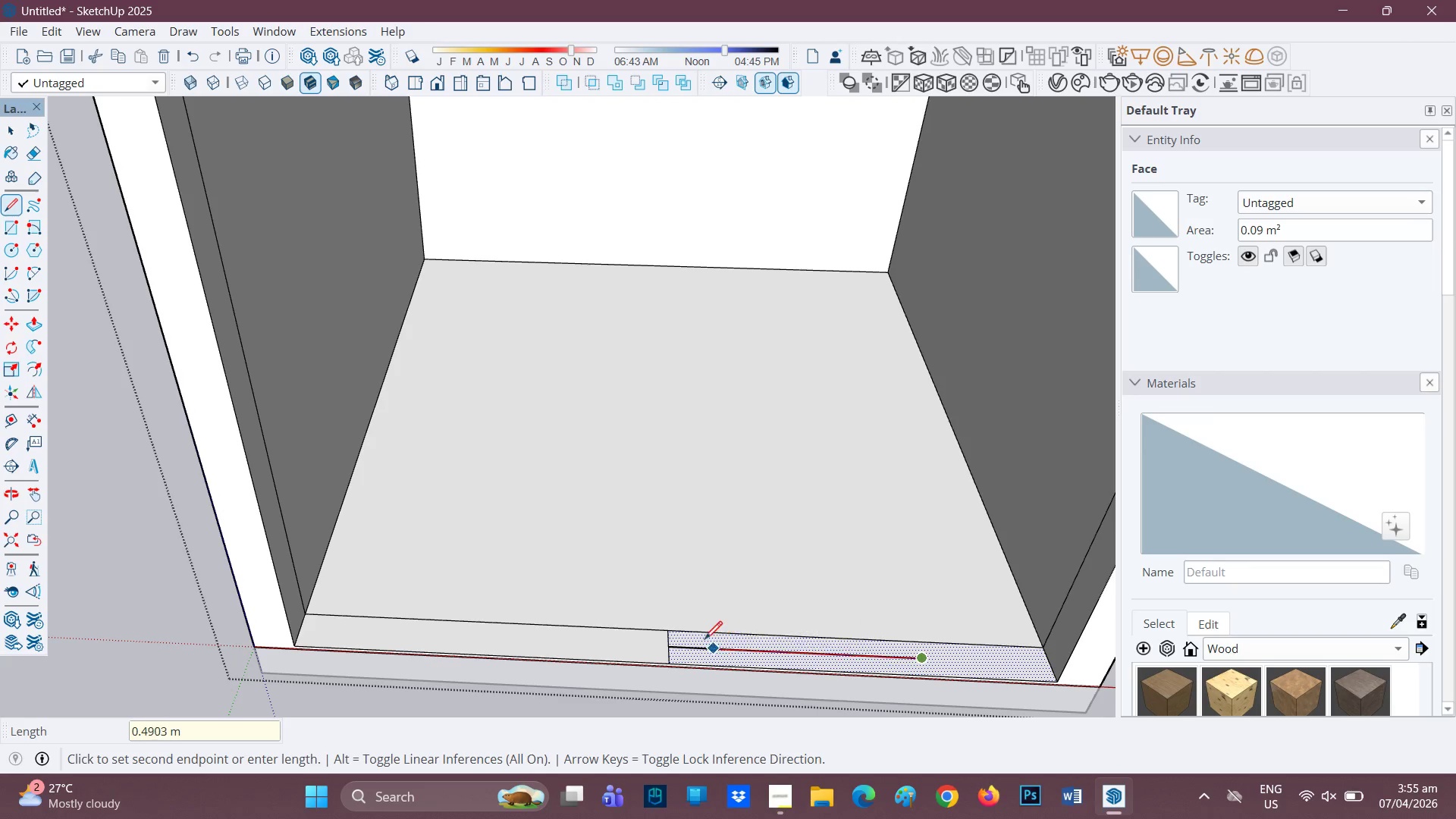 
key(Space)
 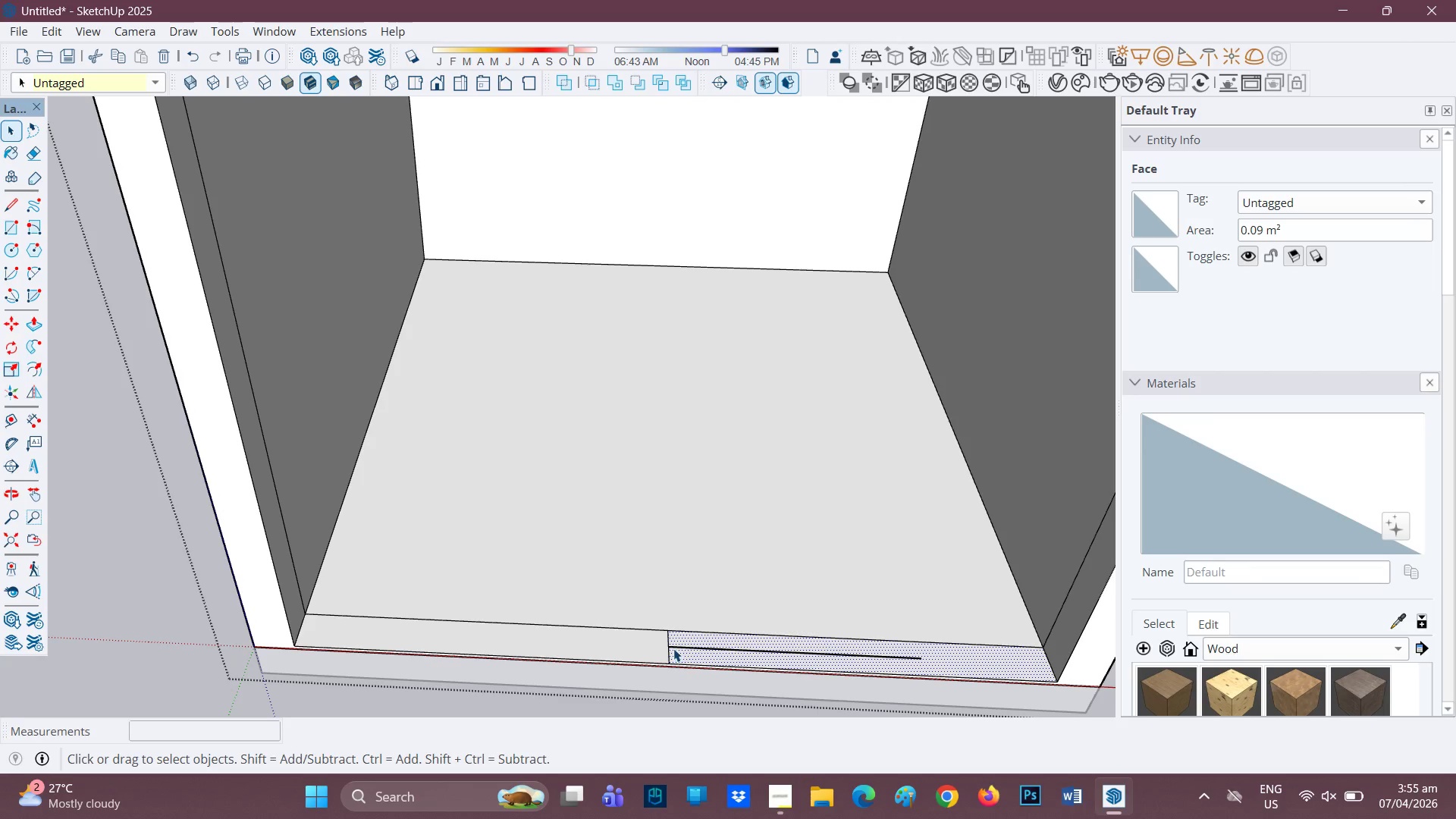 
key(L)
 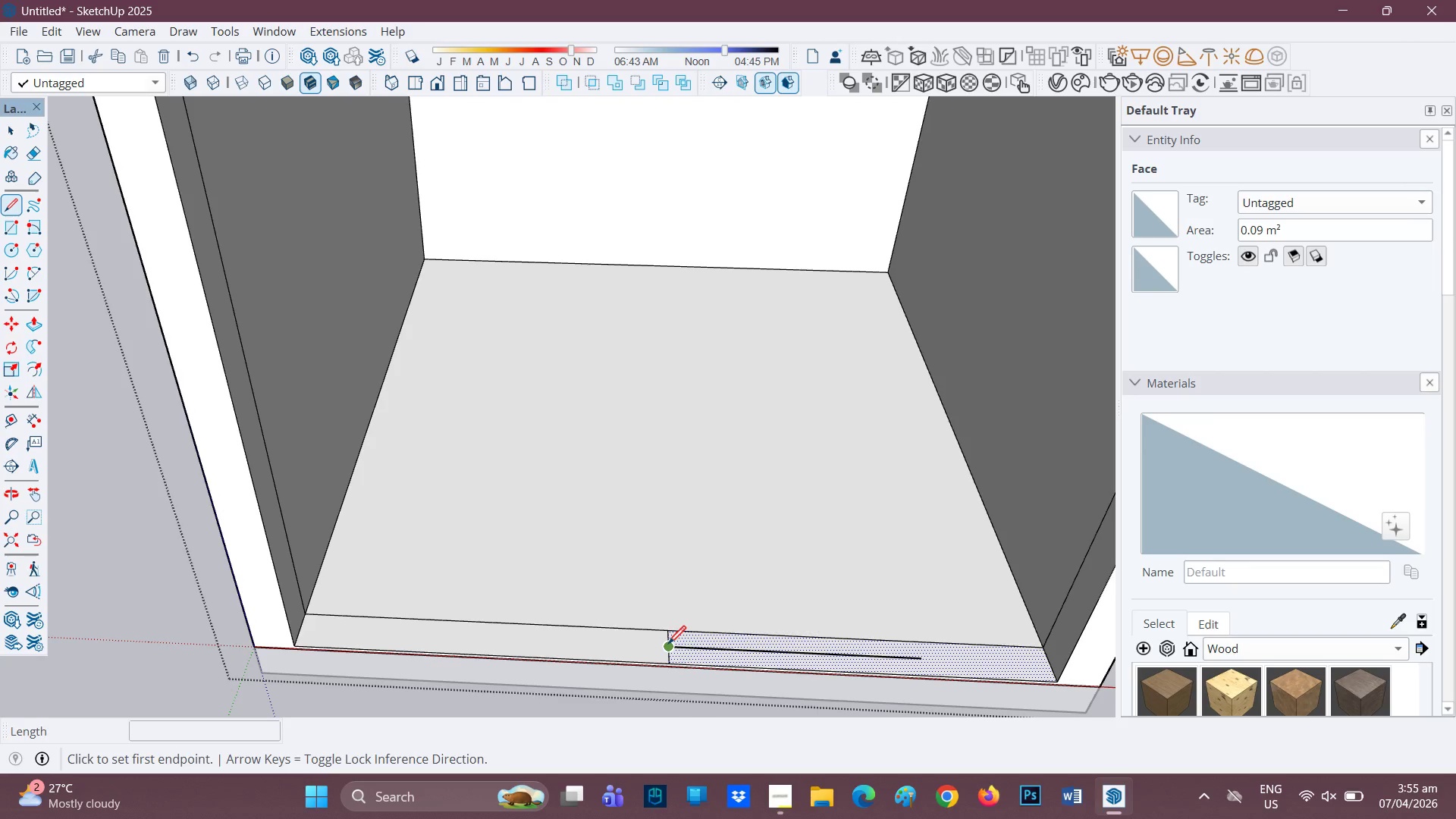 
left_click_drag(start_coordinate=[667, 645], to_coordinate=[661, 647])
 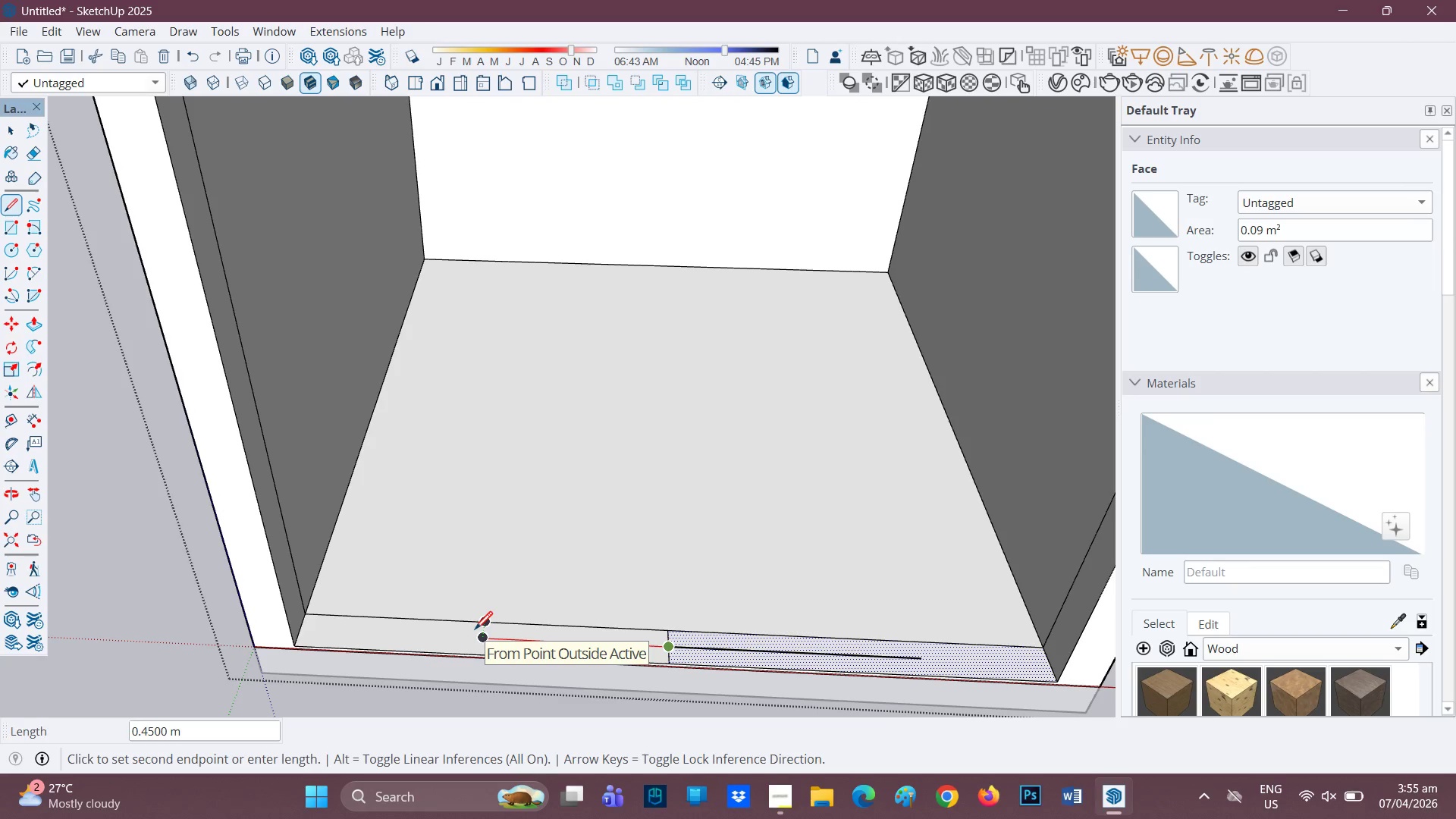 
key(Period)
 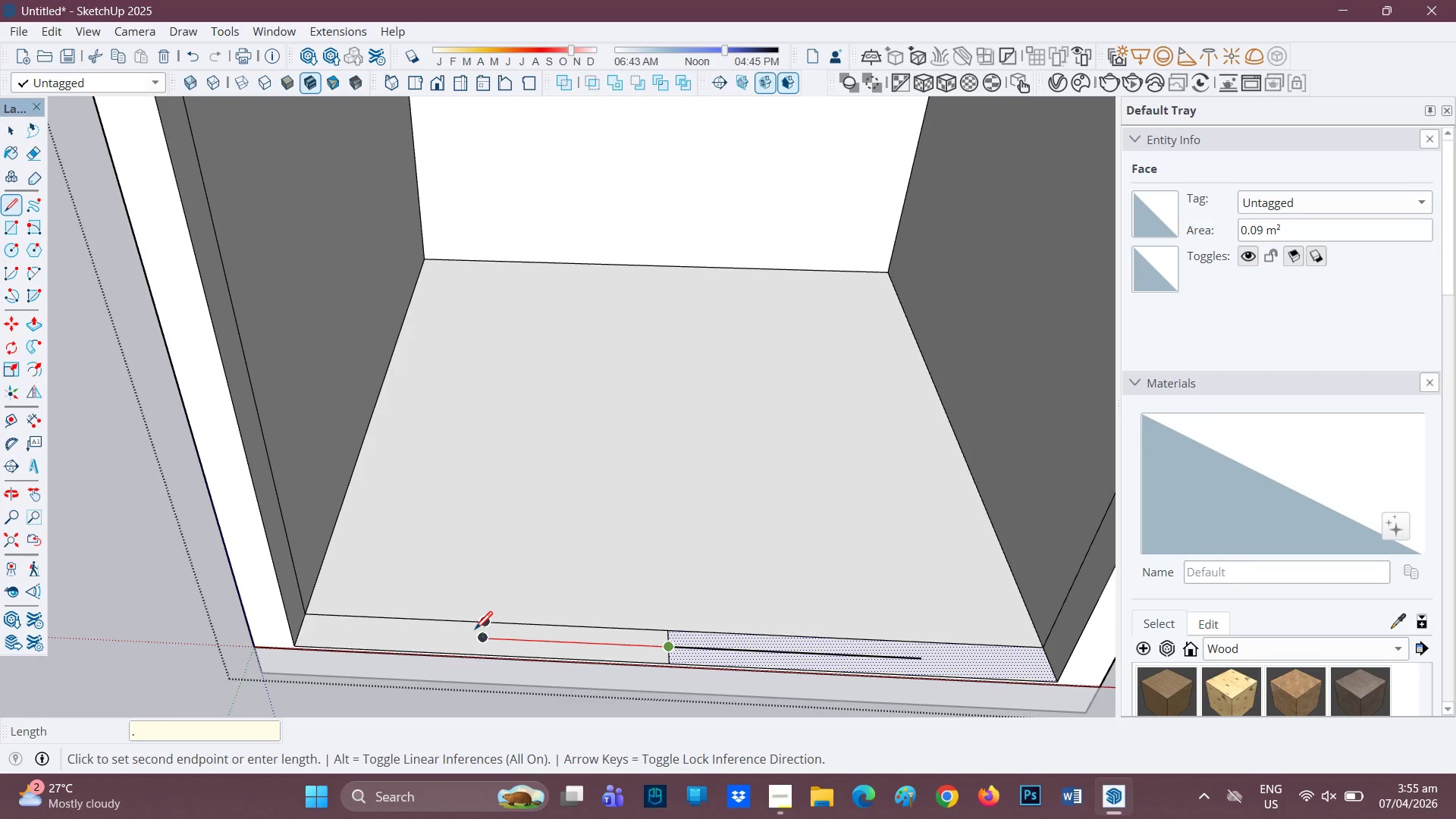 
key(6)
 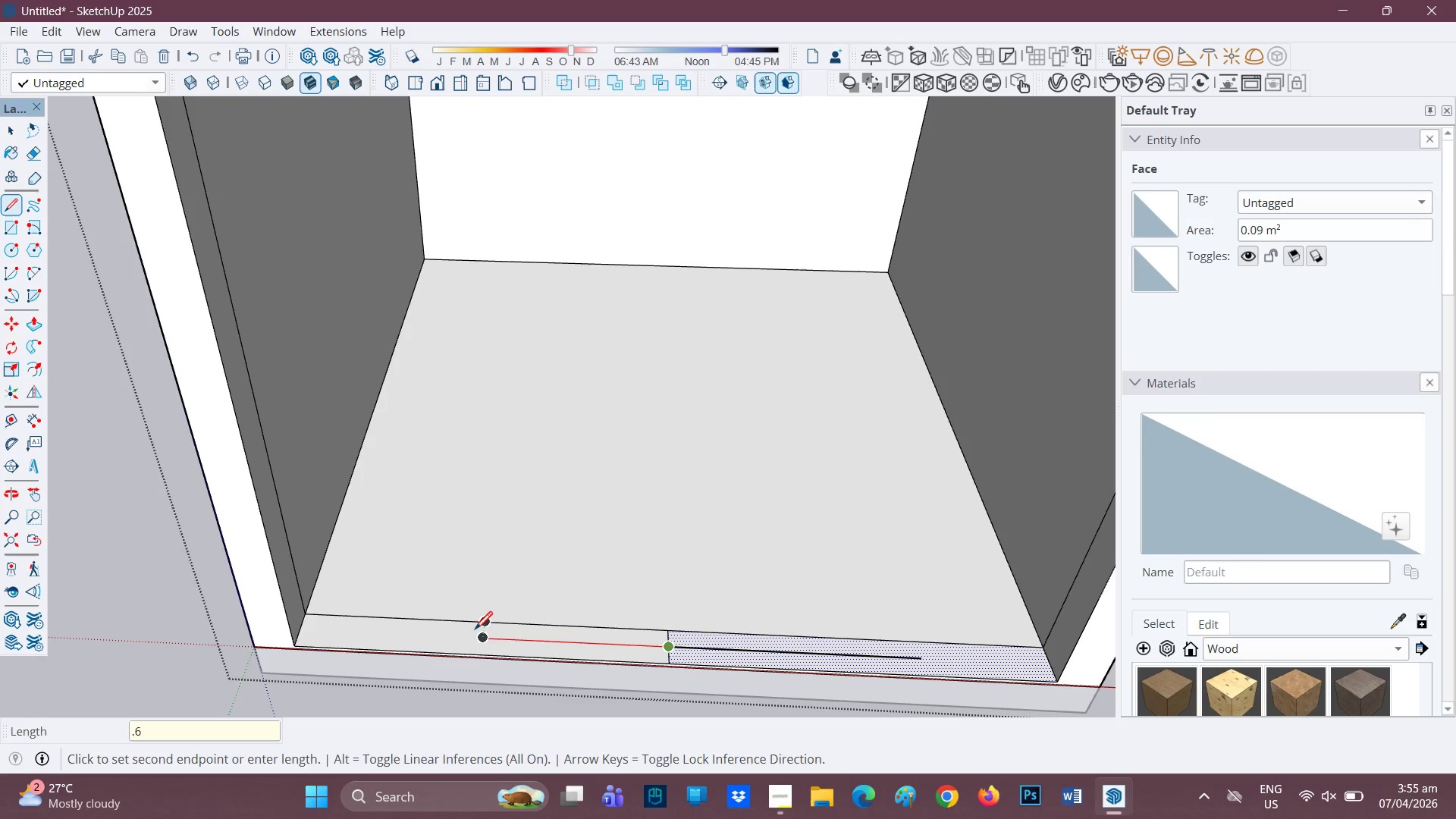 
key(Enter)
 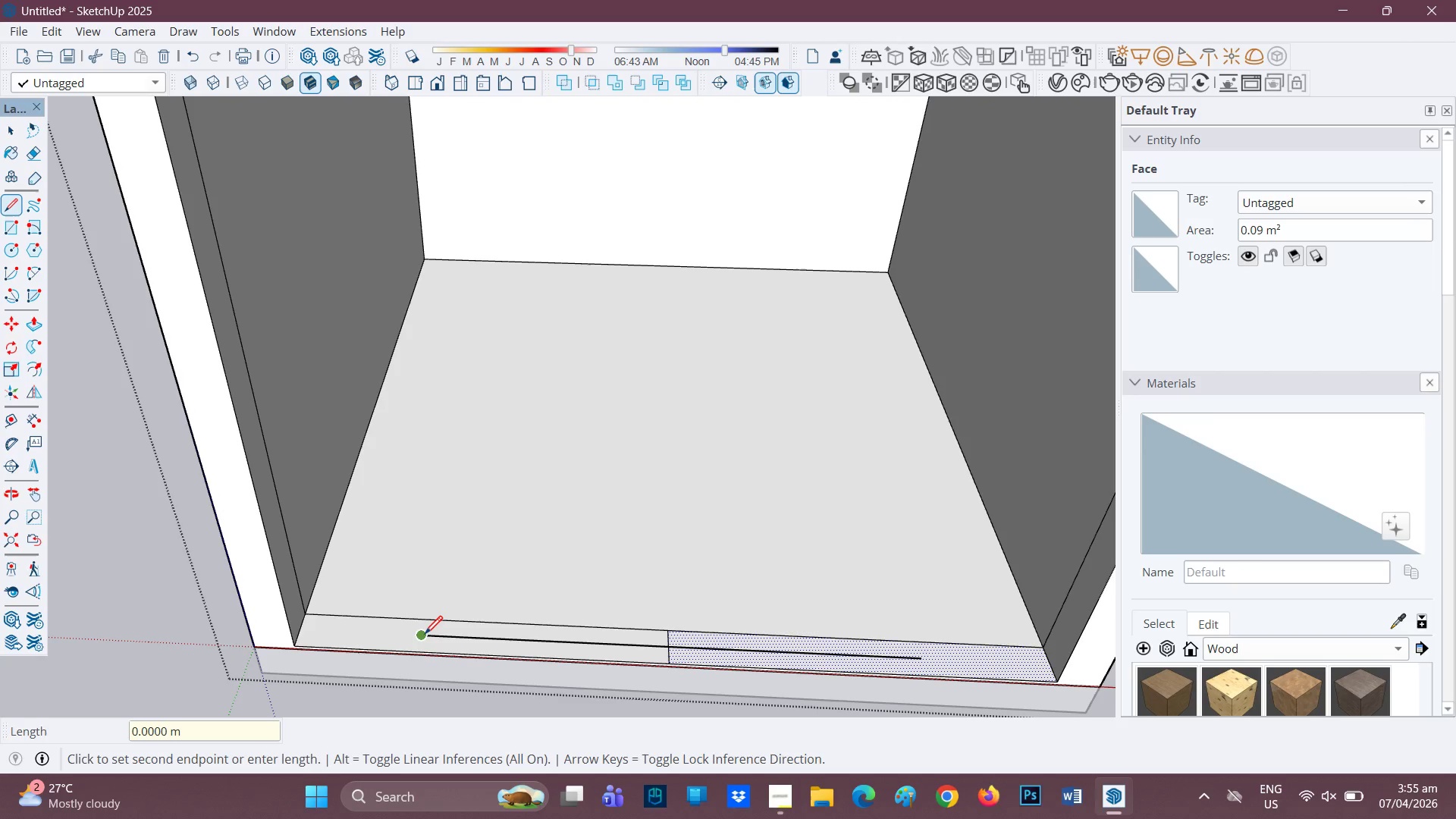 
left_click([425, 619])
 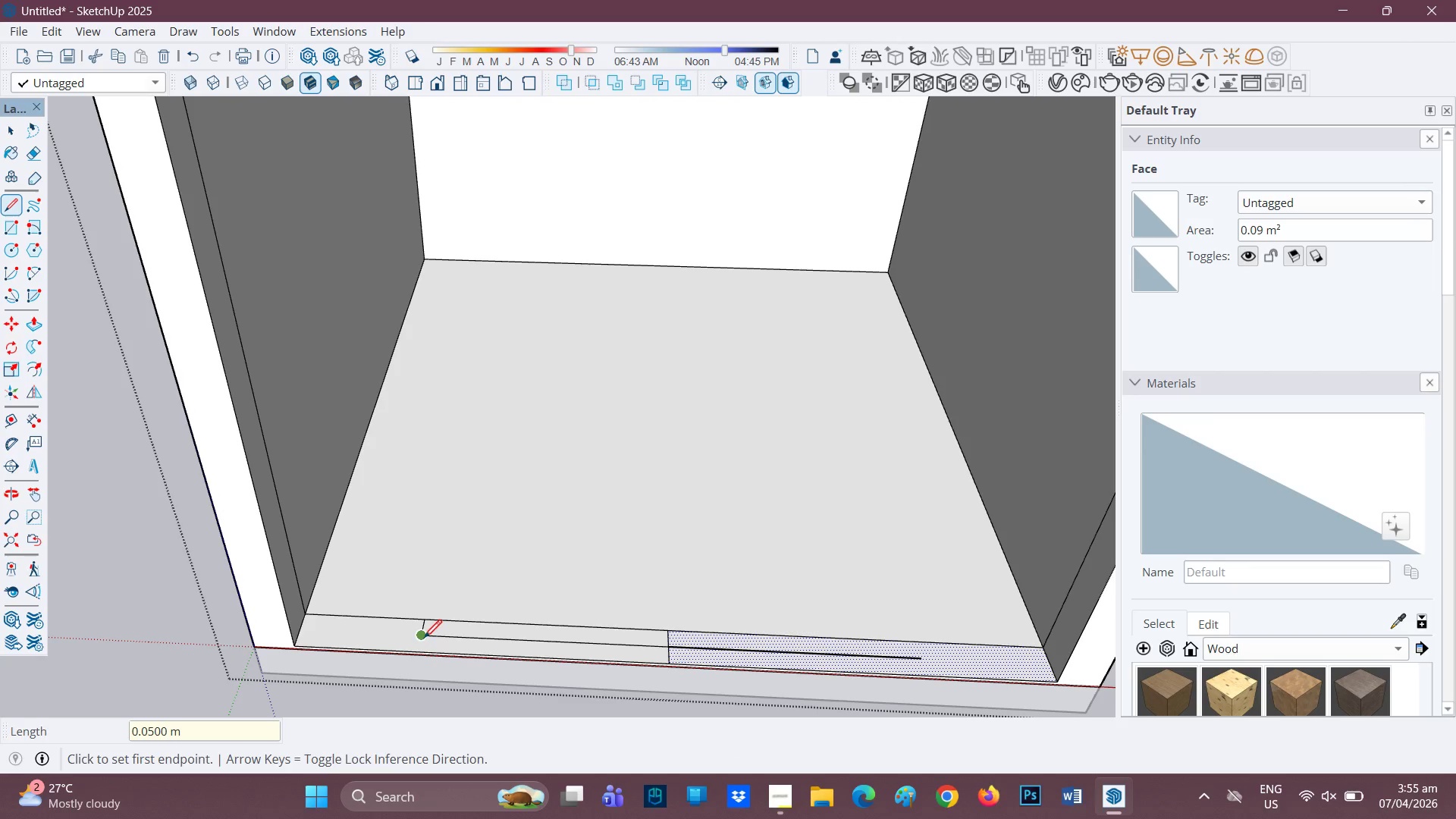 
left_click([425, 637])
 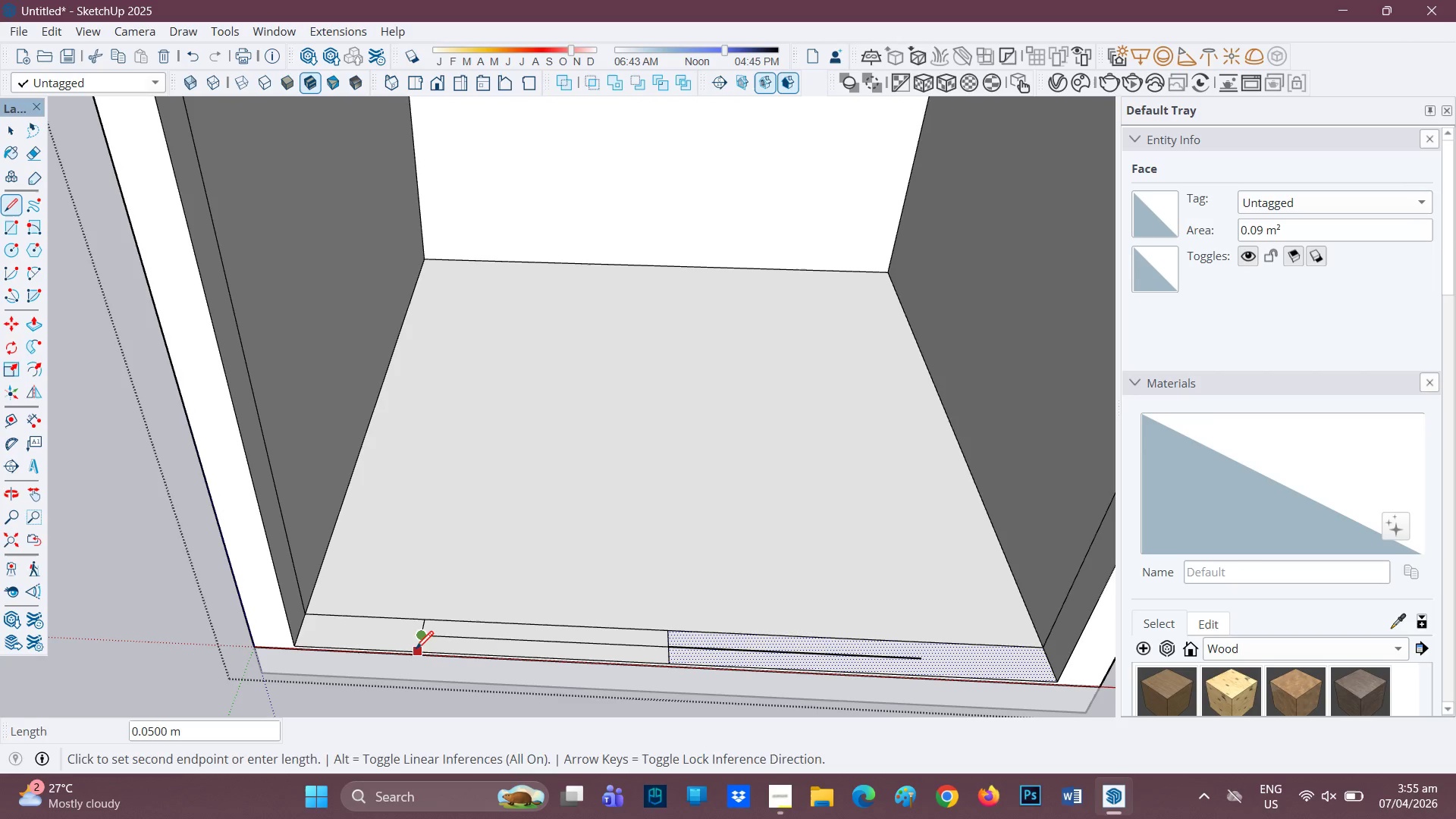 
left_click([415, 651])
 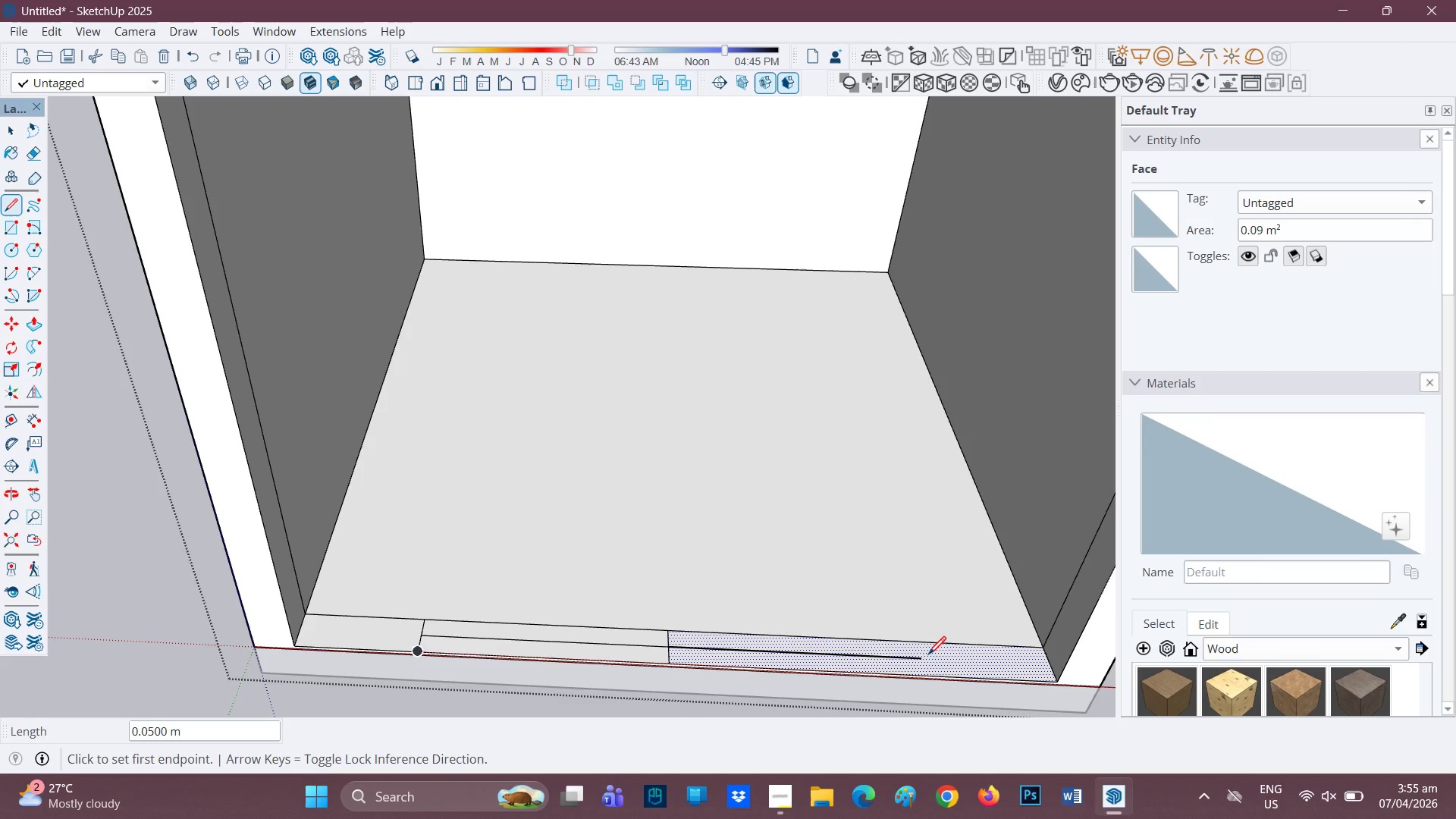 
left_click_drag(start_coordinate=[921, 658], to_coordinate=[921, 653])
 